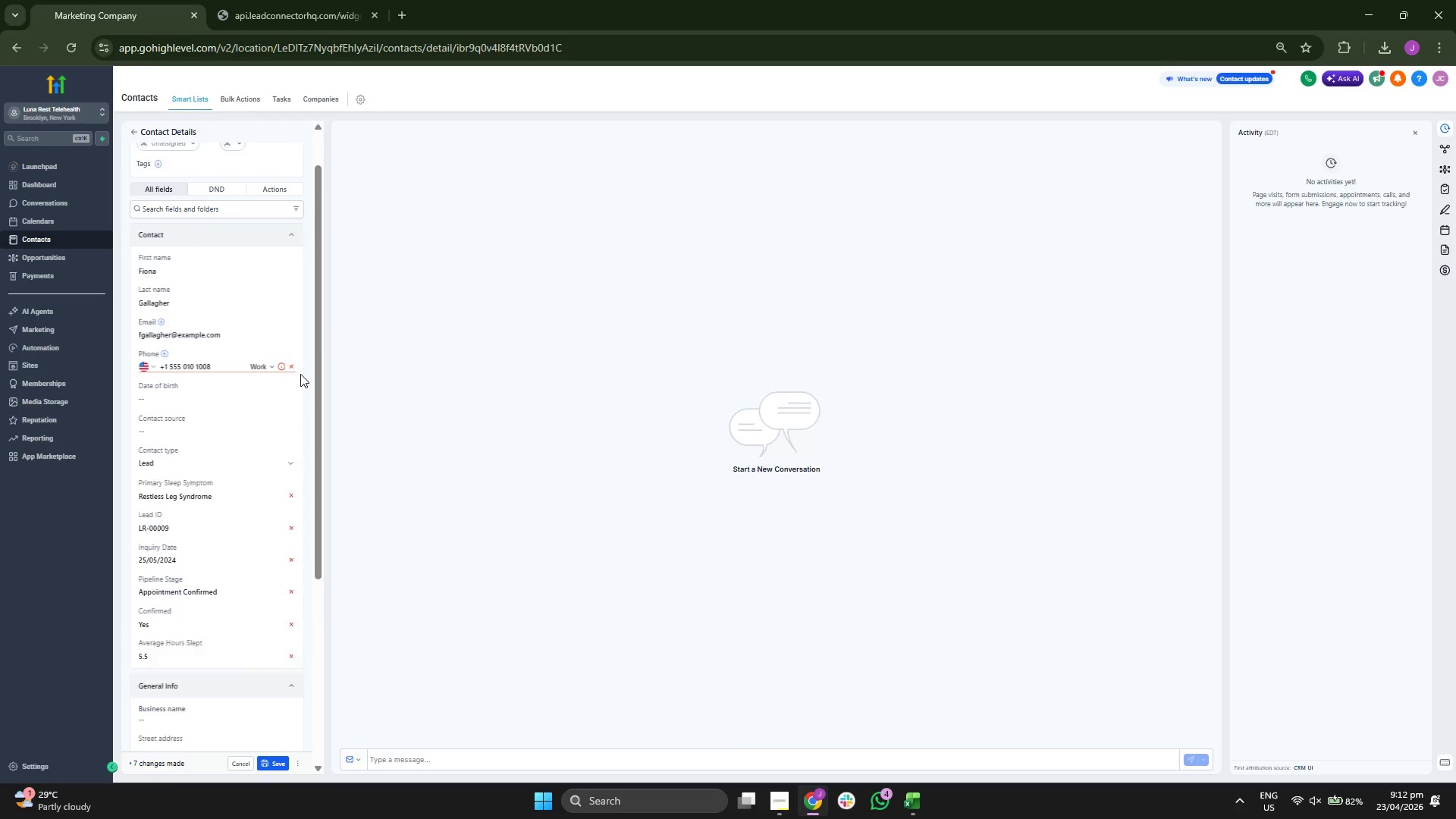 
scroll: coordinate [300, 374], scroll_direction: up, amount: 1.0
 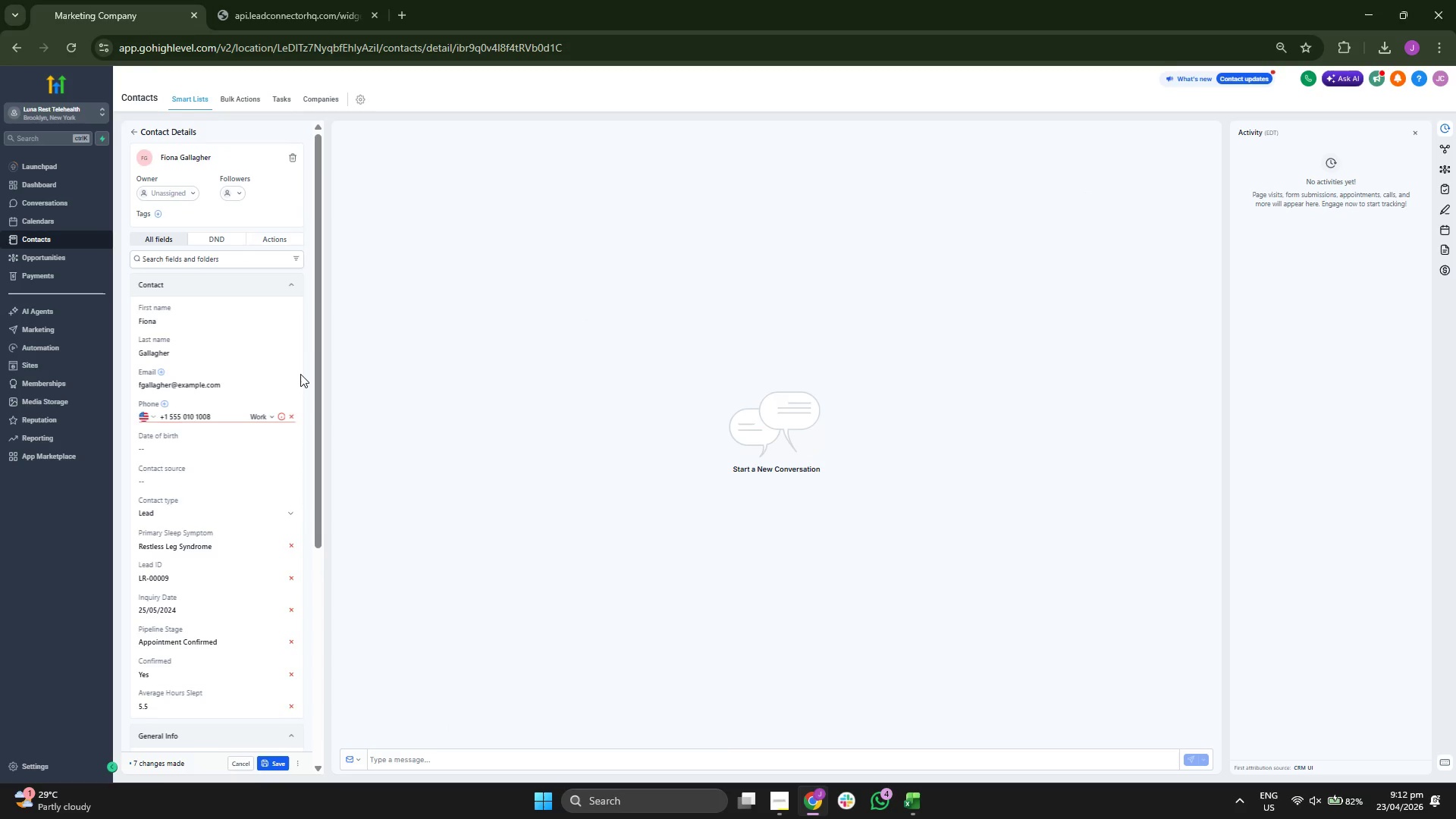 
scroll: coordinate [300, 374], scroll_direction: down, amount: 1.0
 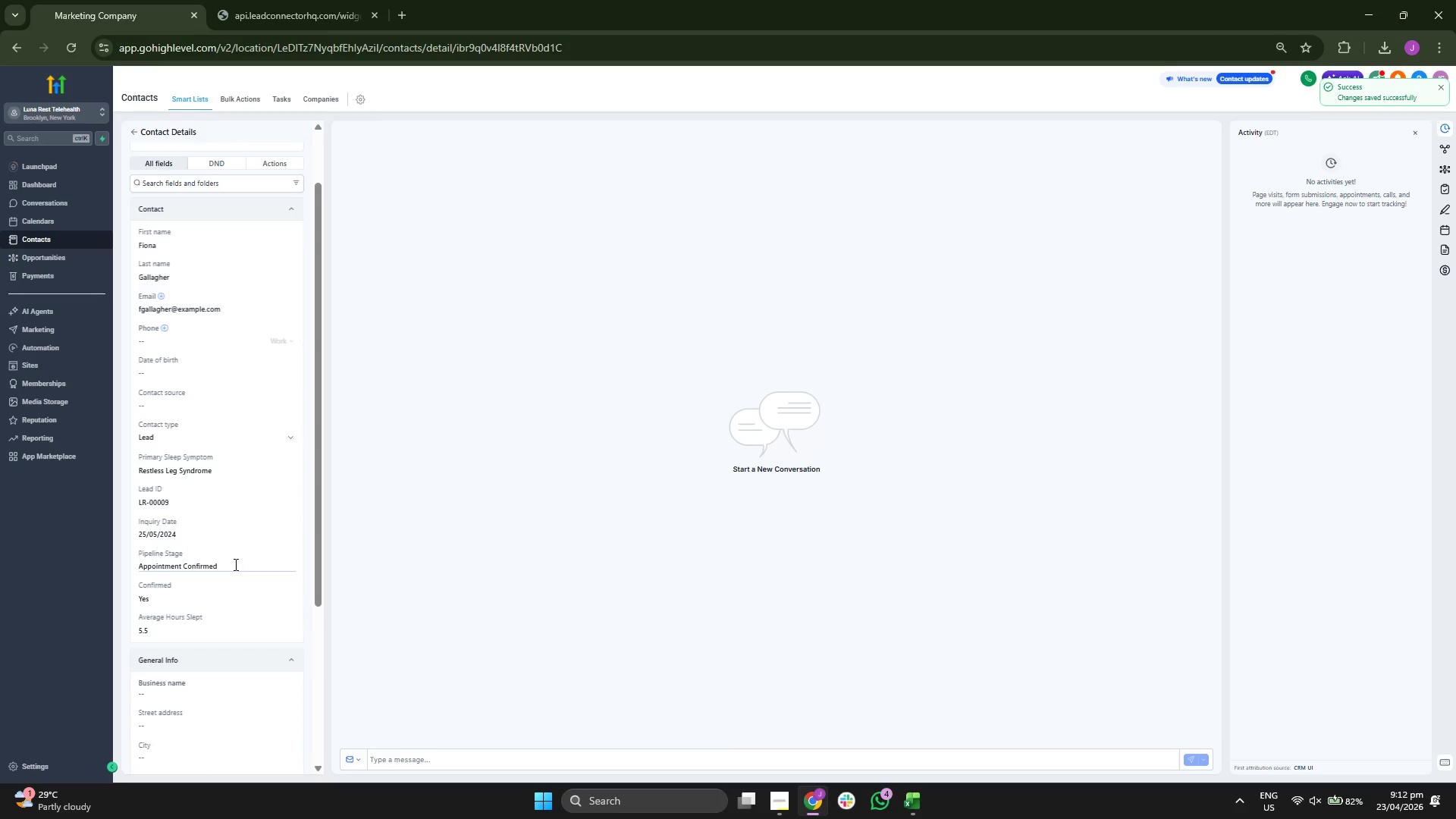 
scroll: coordinate [241, 392], scroll_direction: up, amount: 1.0
 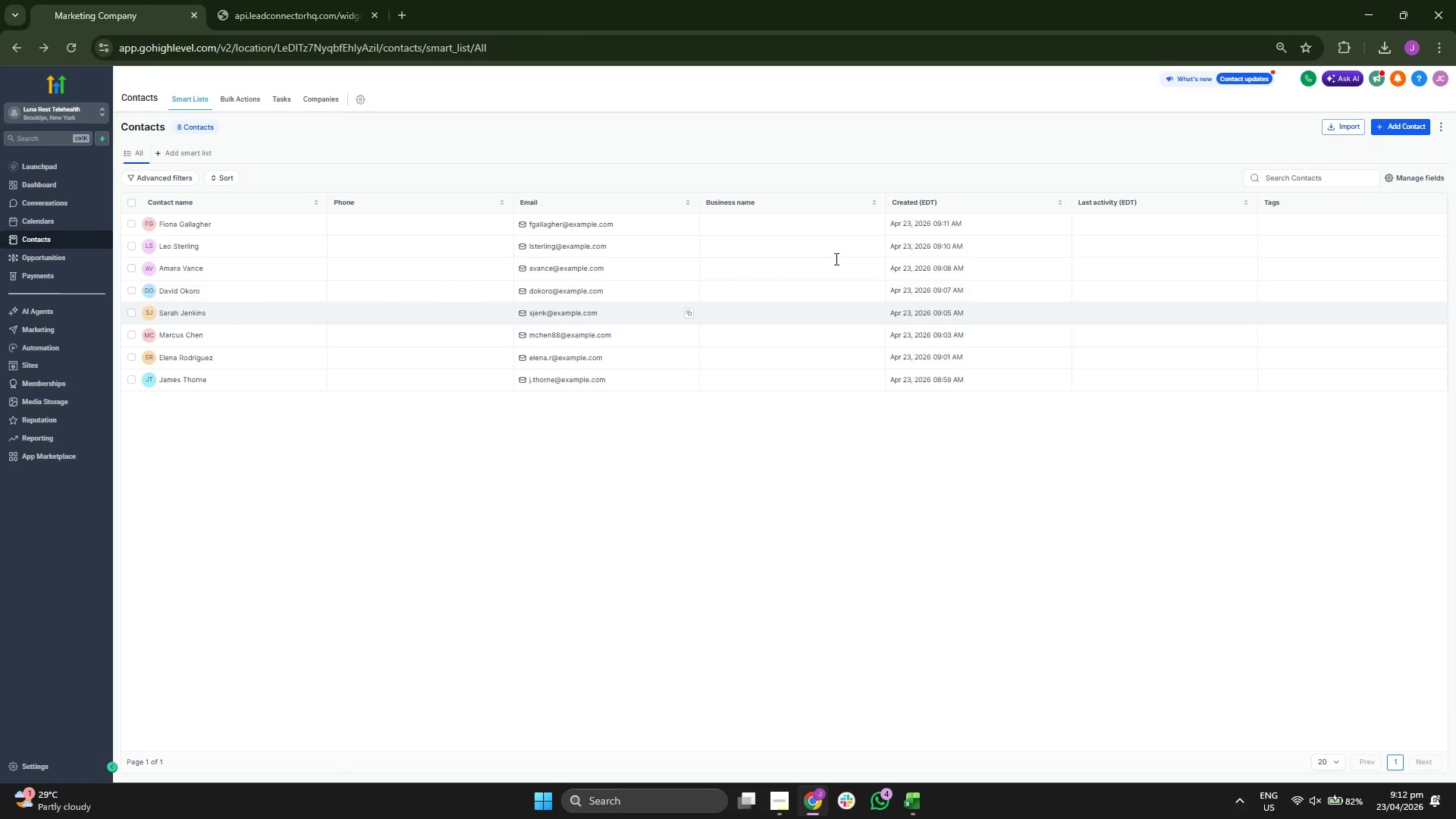 
wait(6.38)
 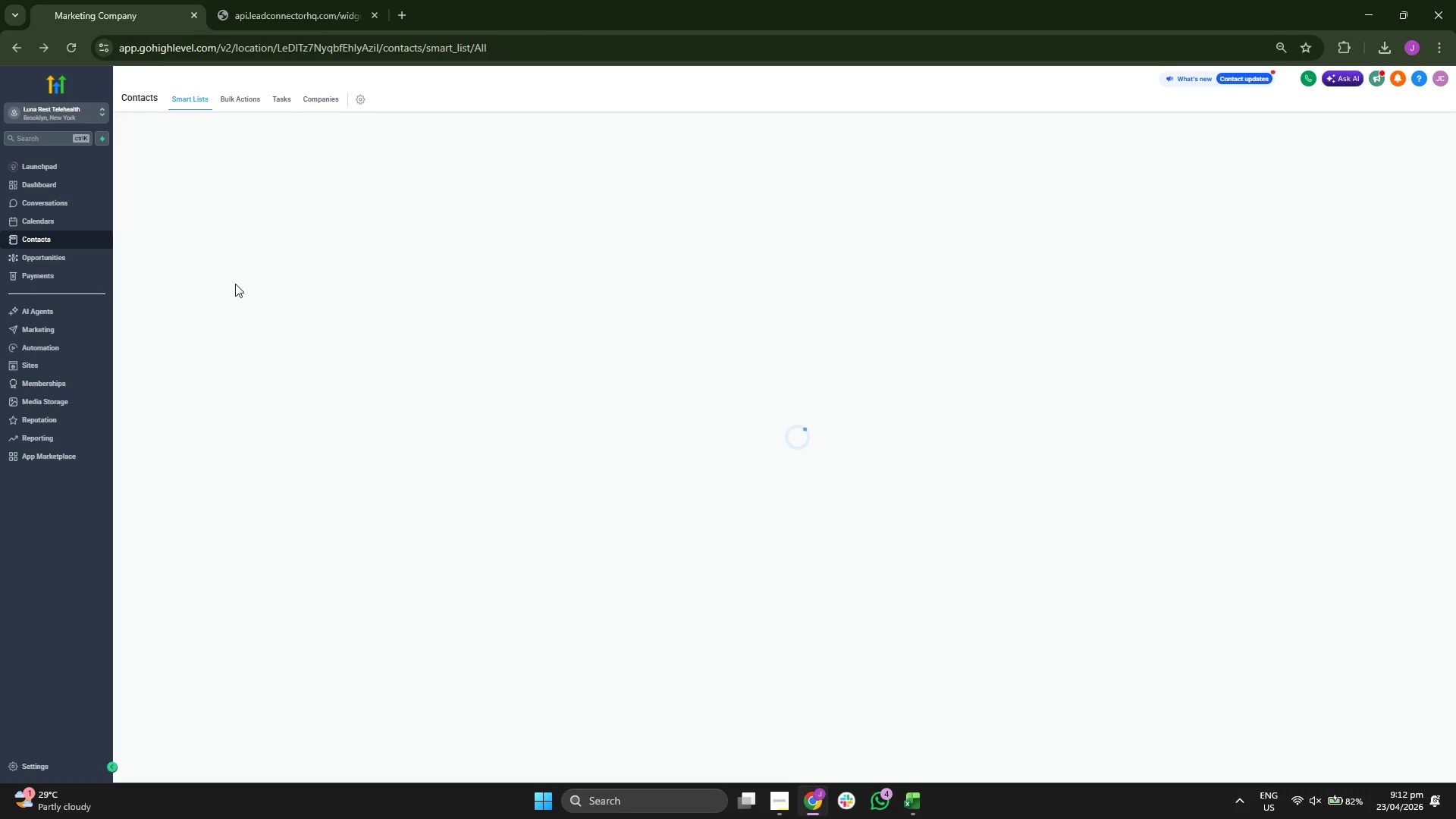 
left_click([1385, 124])
 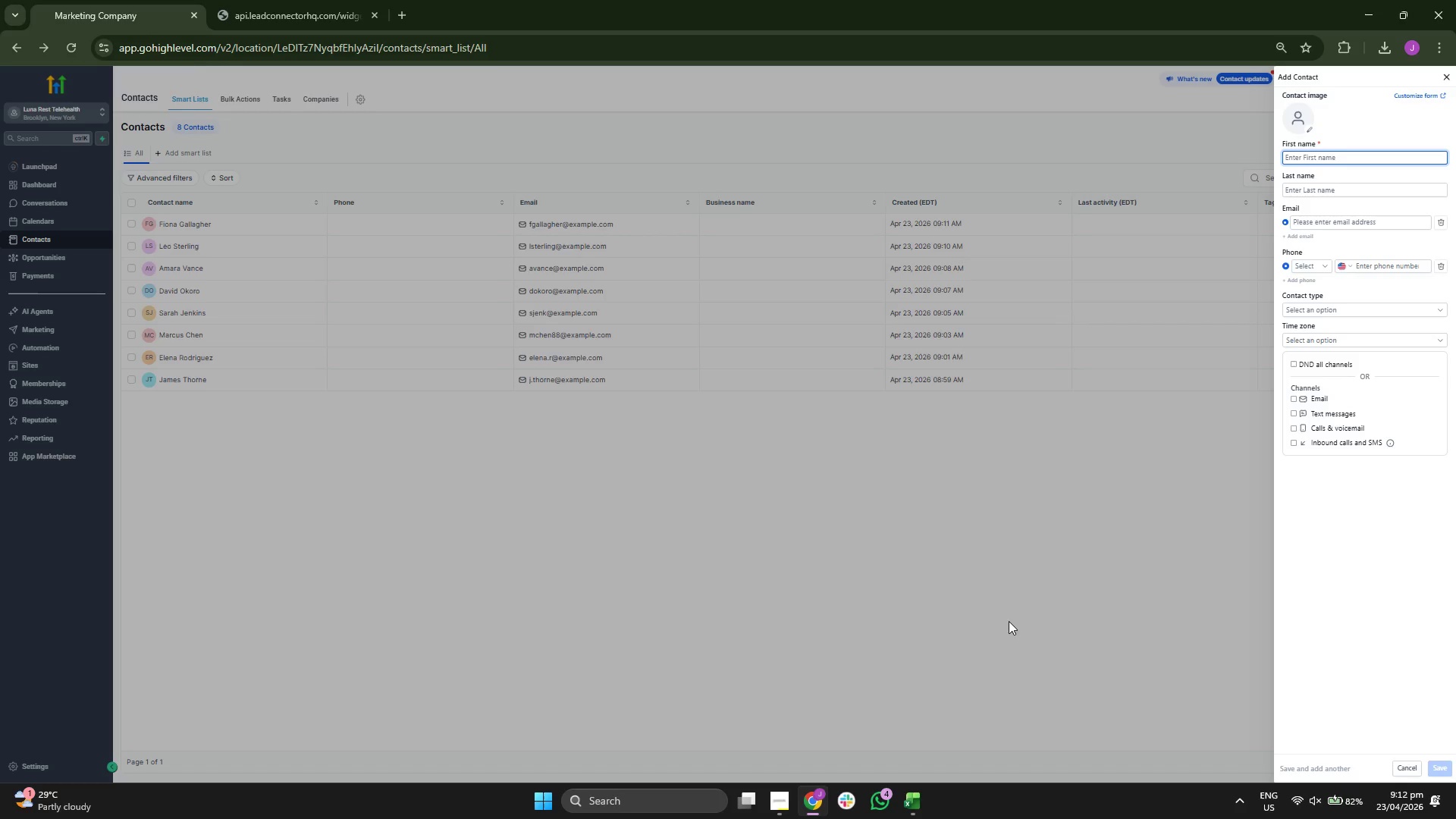 
left_click([907, 805])
 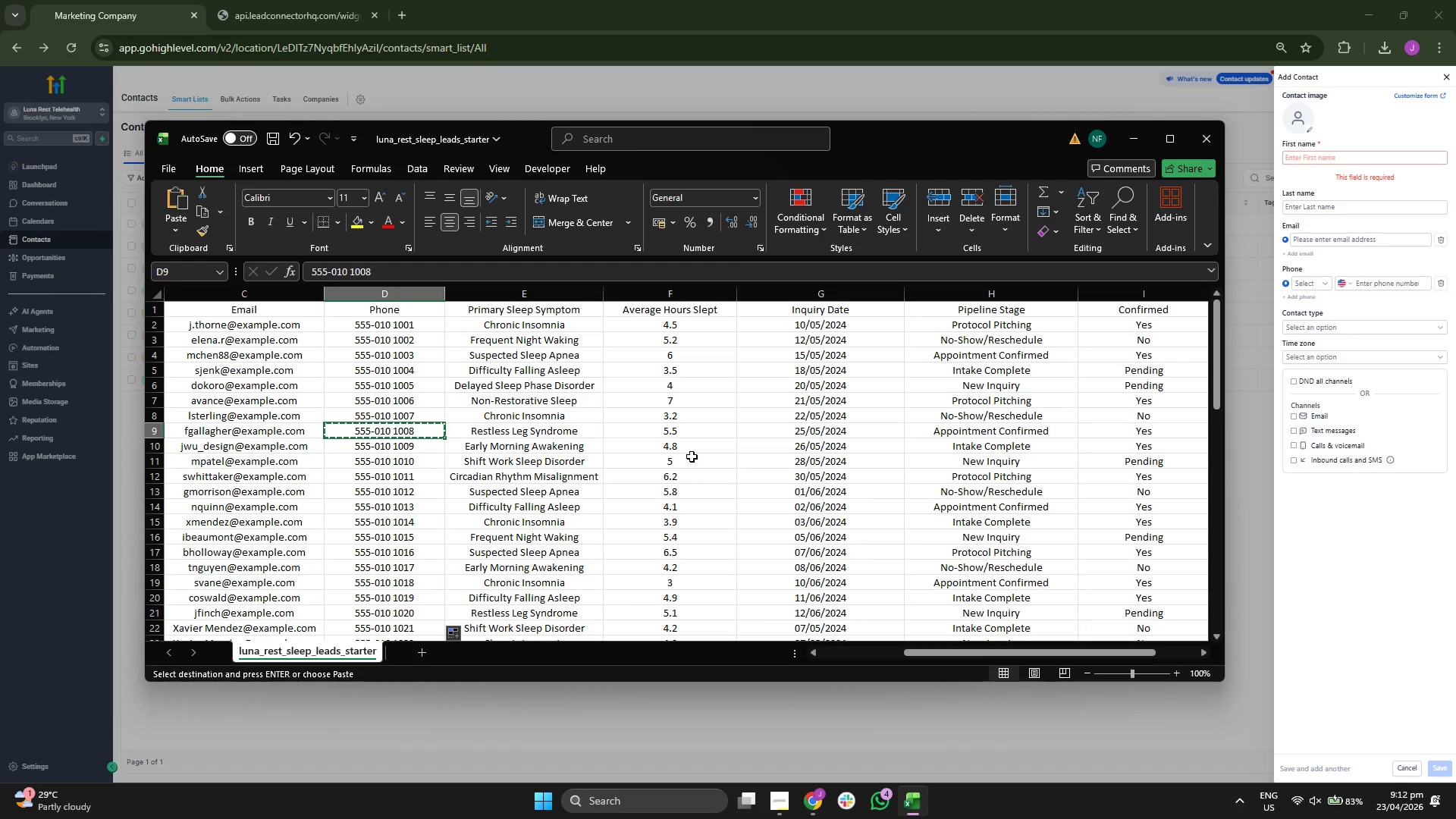 
key(ArrowDown)
 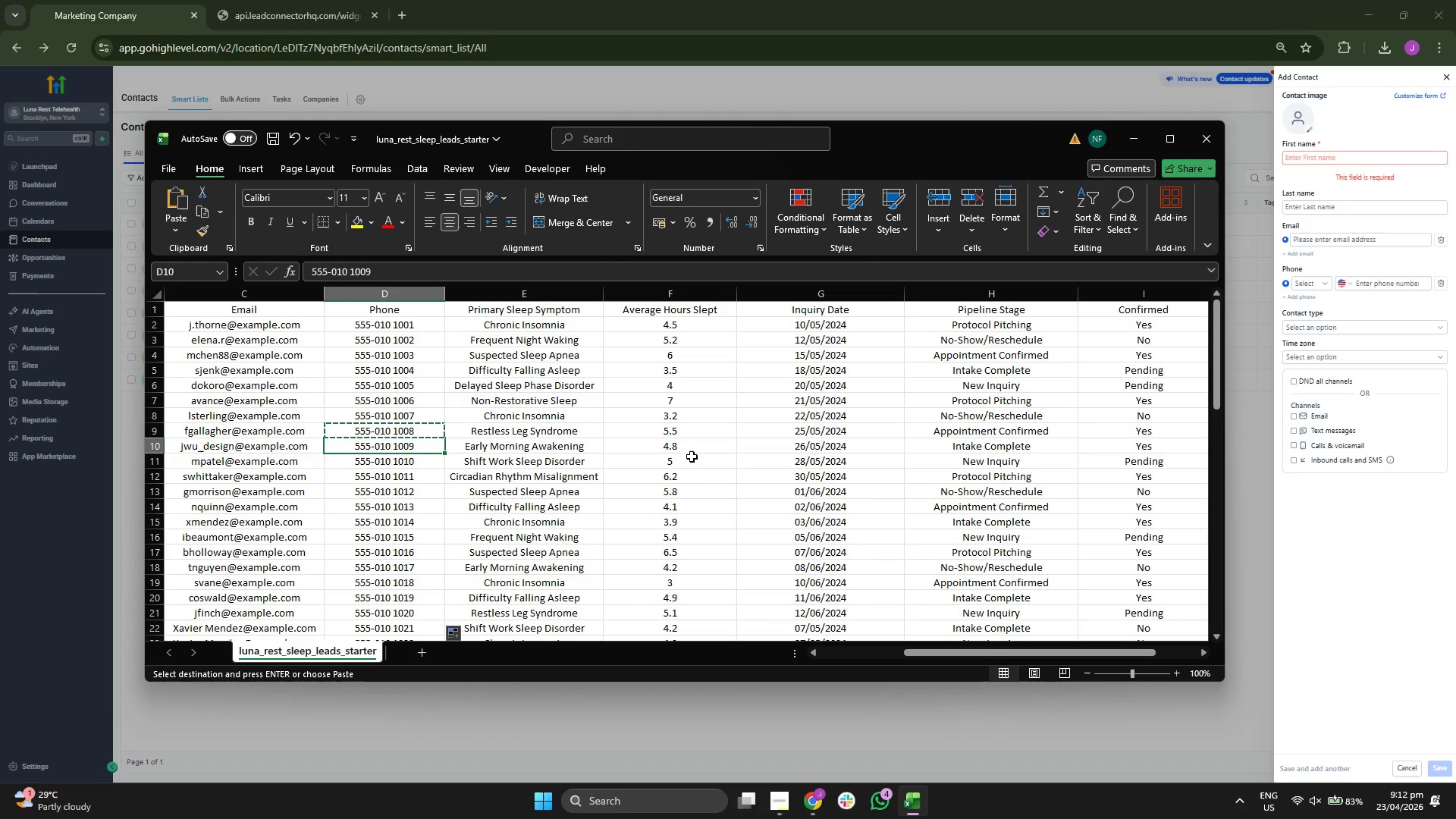 
key(ArrowRight)
 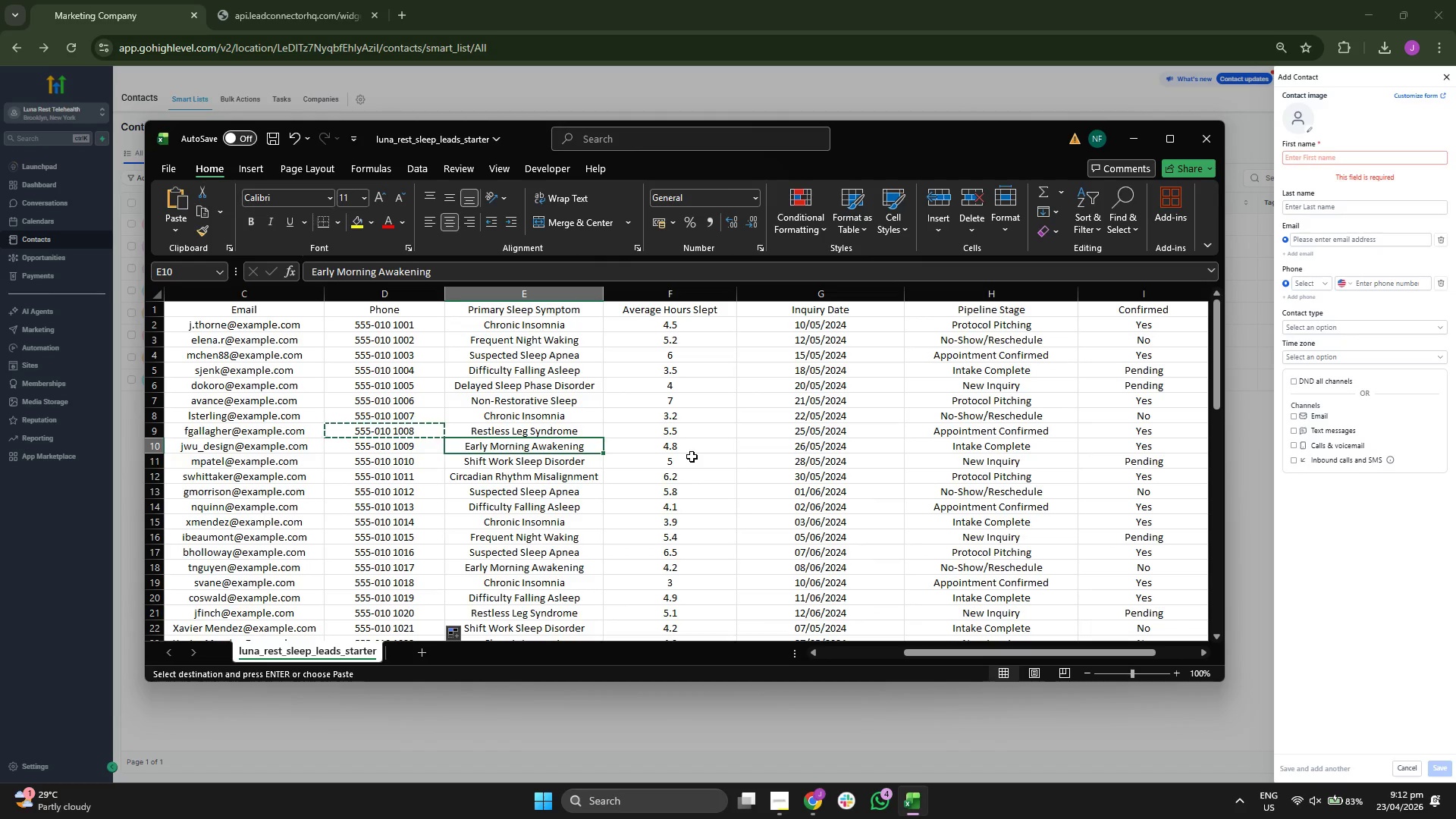 
key(ArrowLeft)
 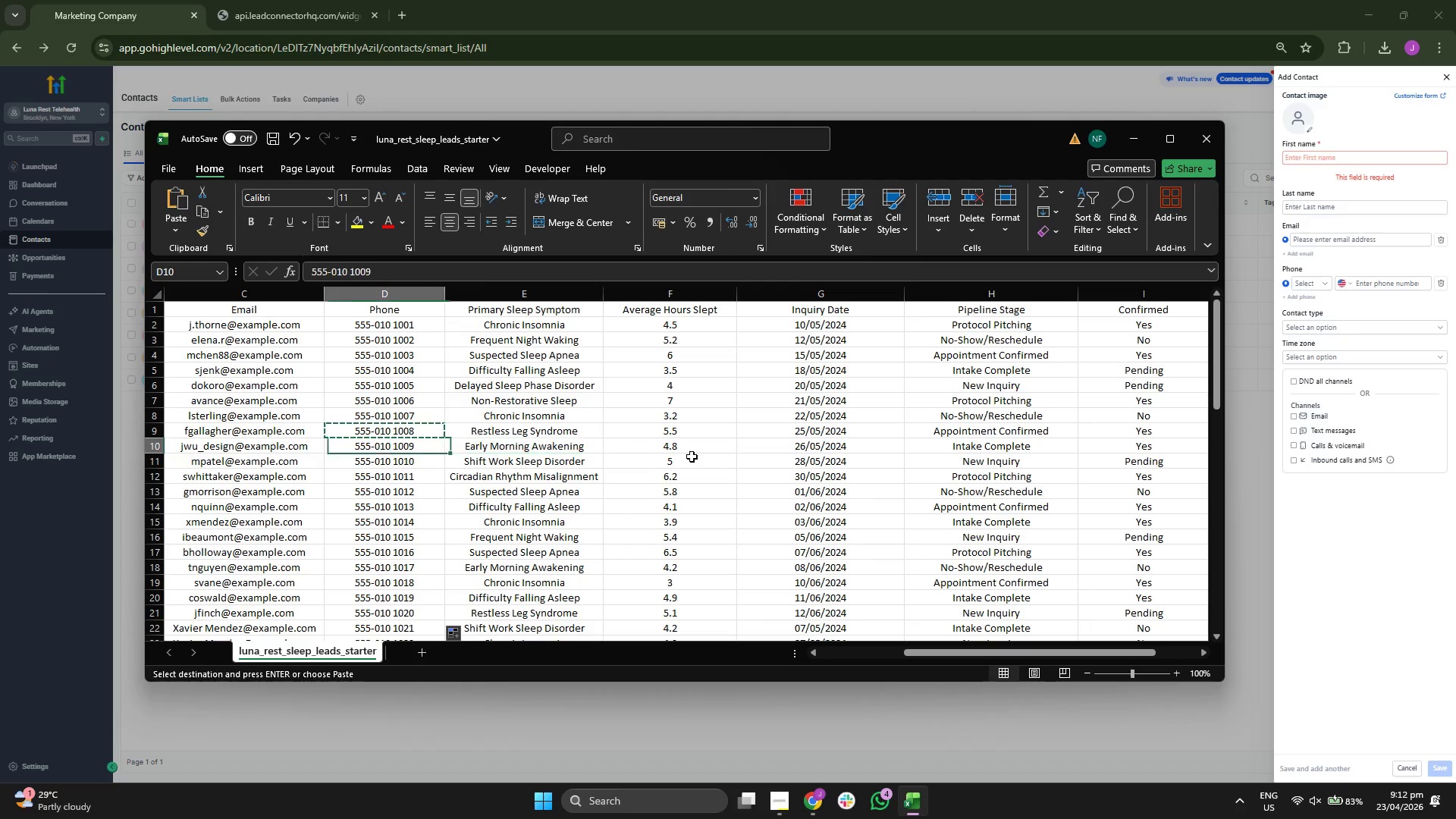 
key(ArrowLeft)
 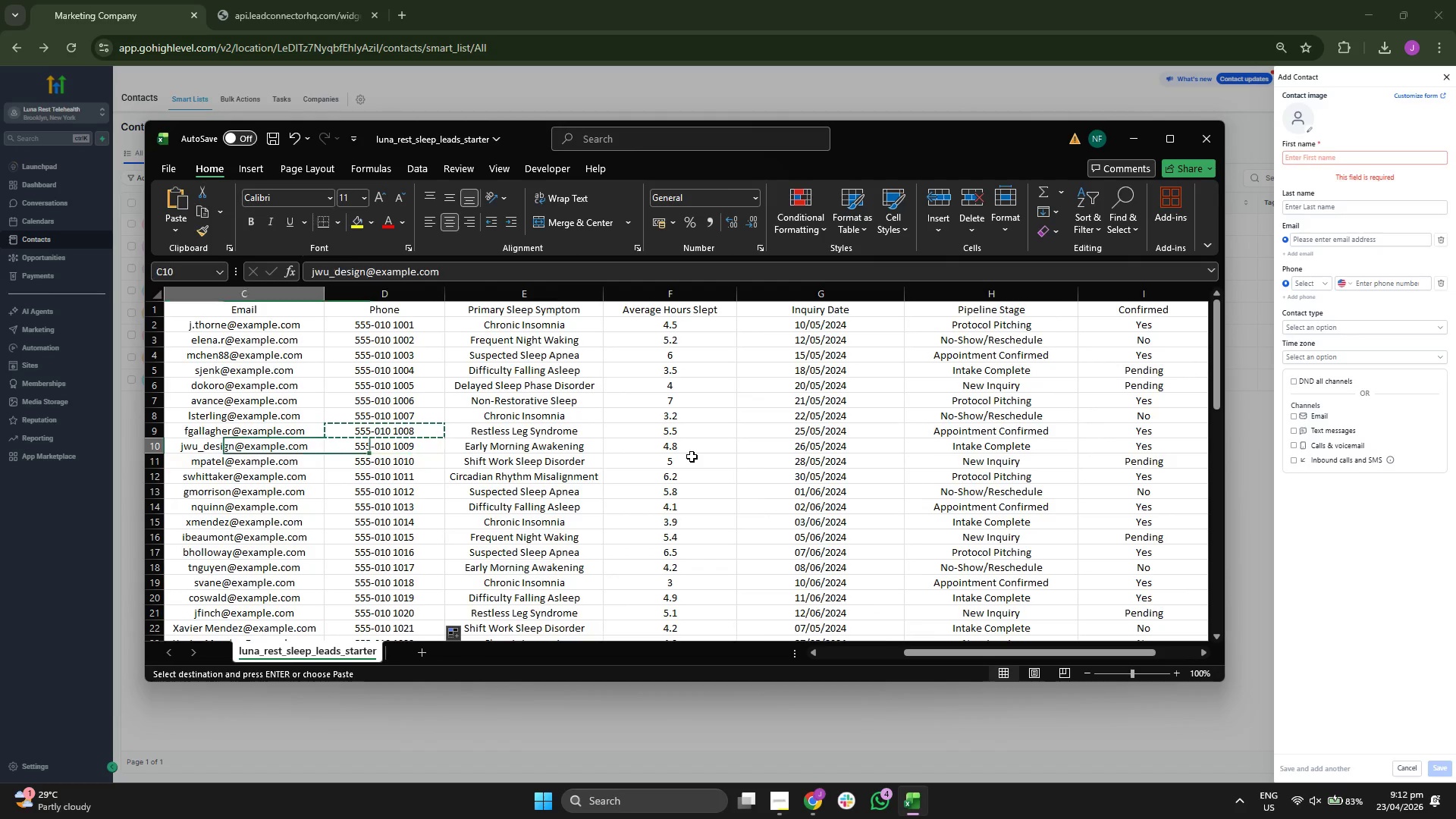 
key(ArrowLeft)
 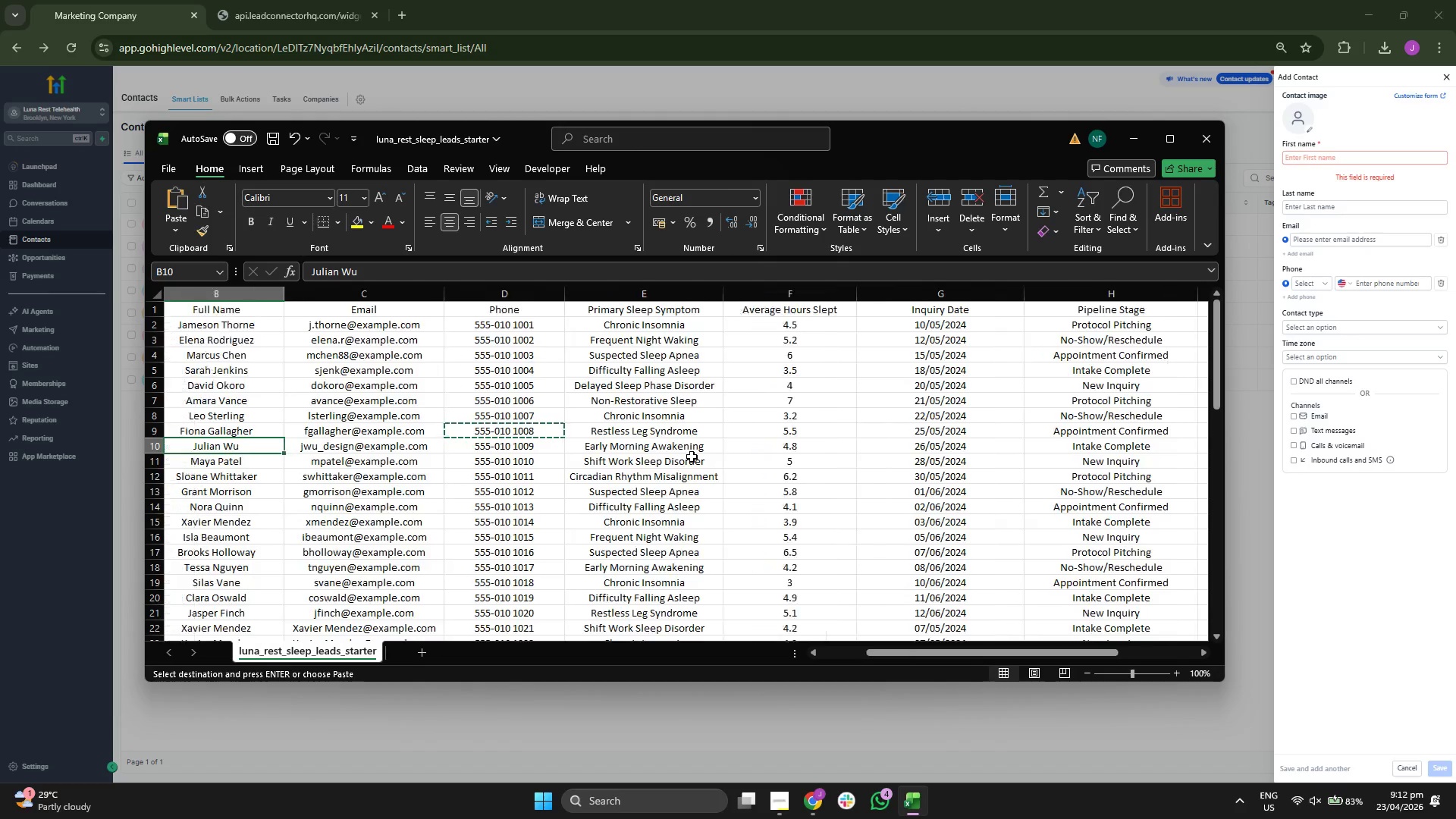 
key(ArrowLeft)
 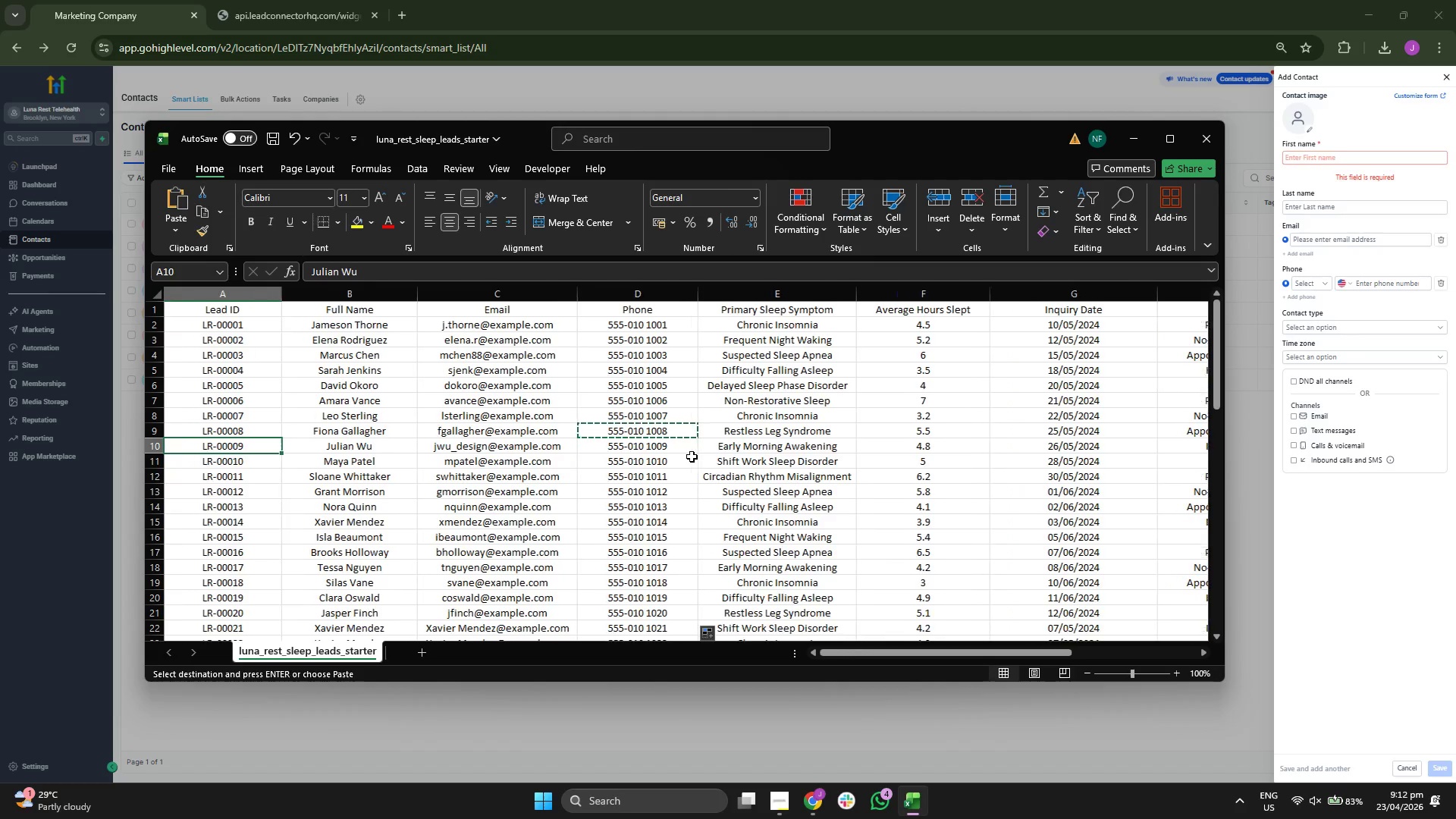 
key(ArrowRight)
 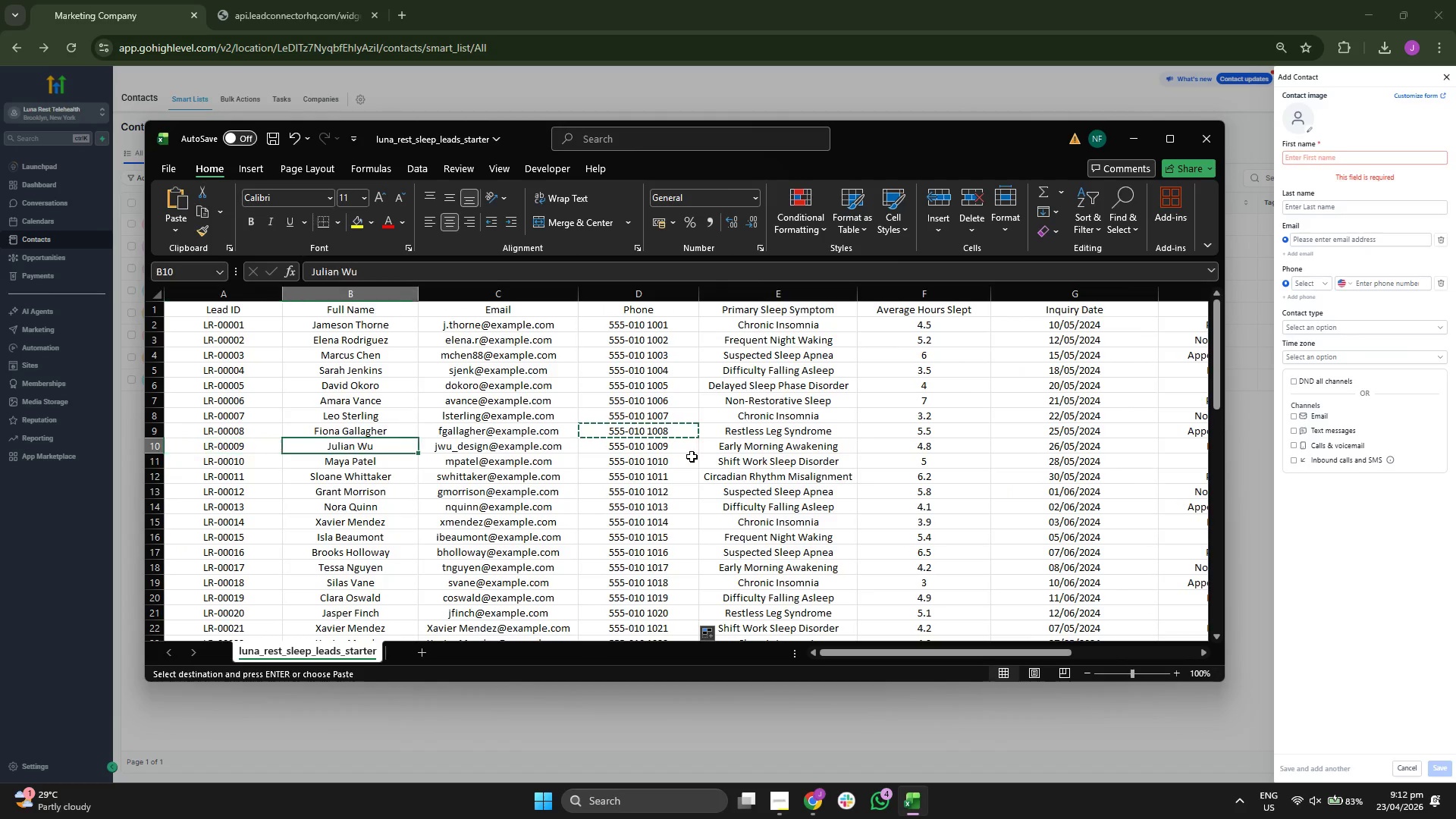 
key(ArrowRight)
 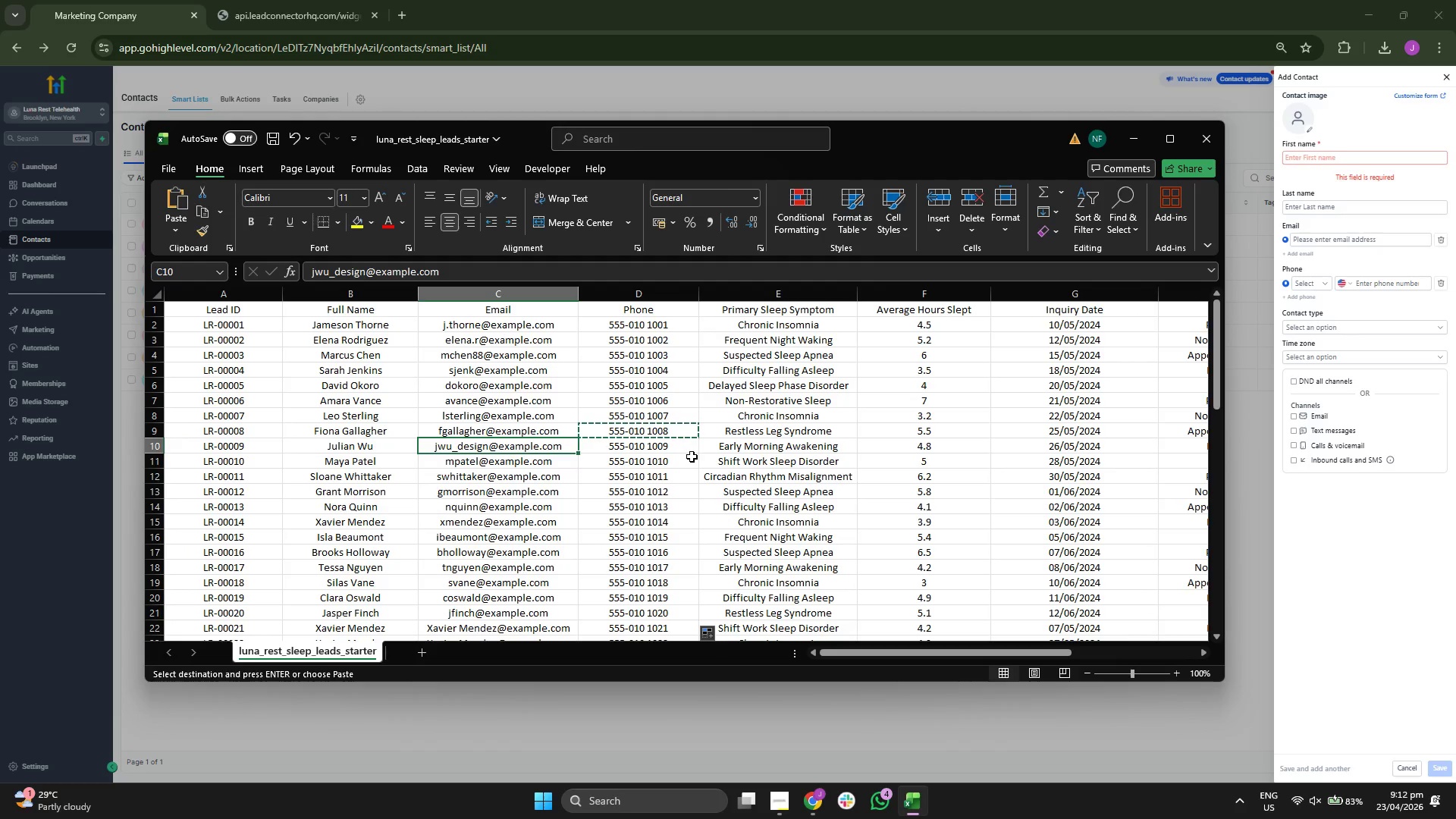 
key(Control+C)
 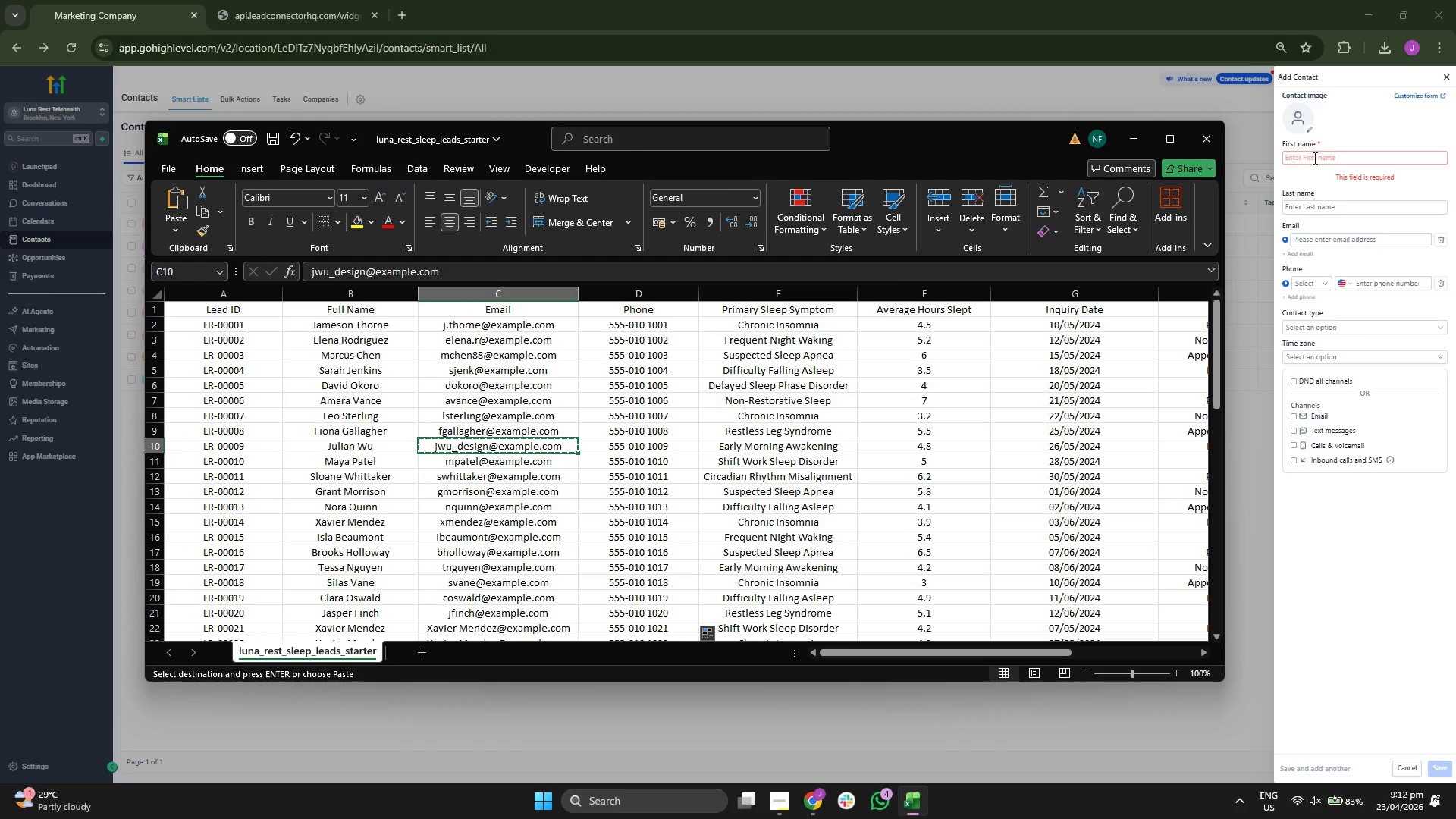 
left_click([1326, 157])
 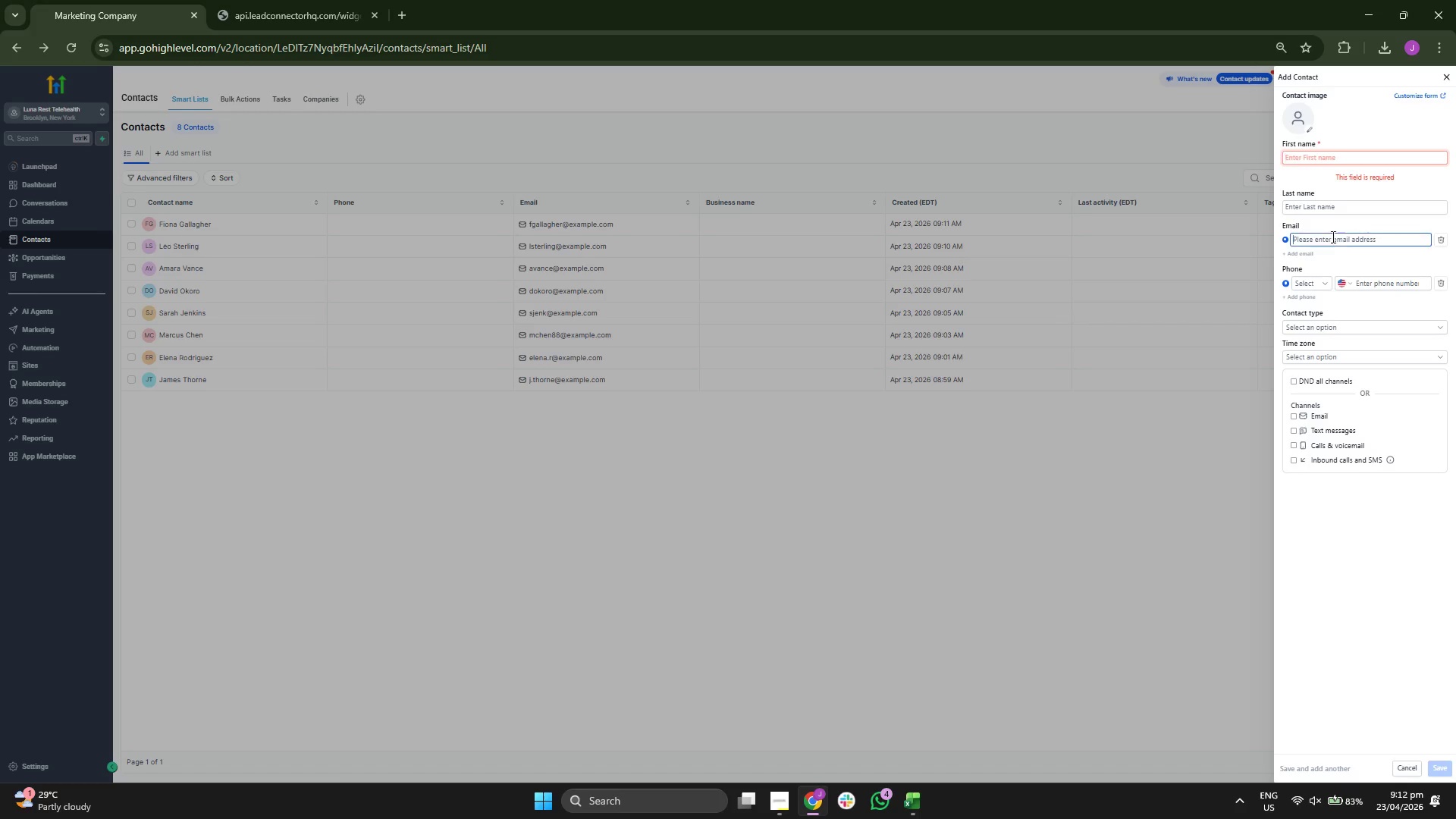 
key(Control+ControlLeft)
 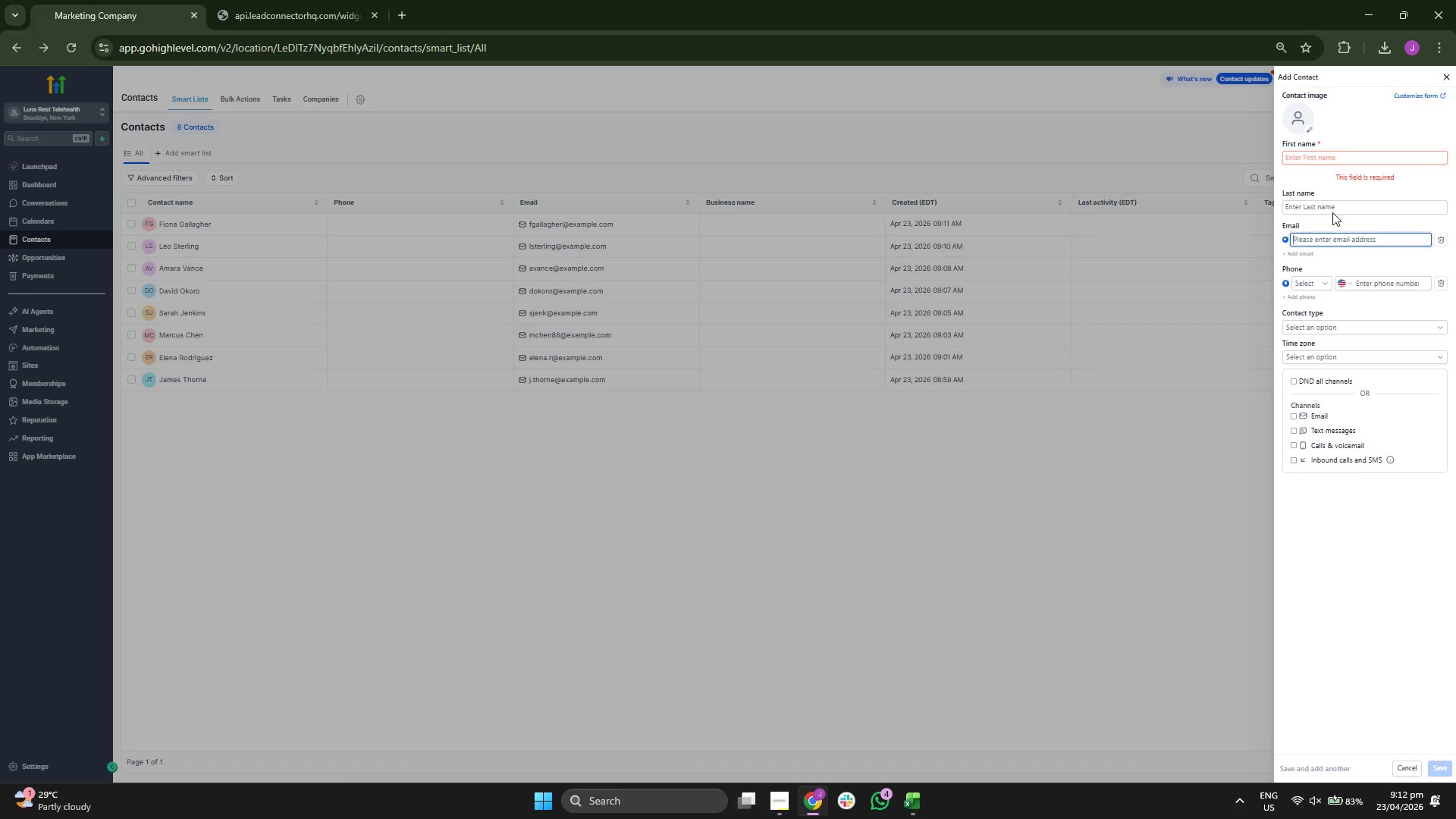 
key(Control+V)
 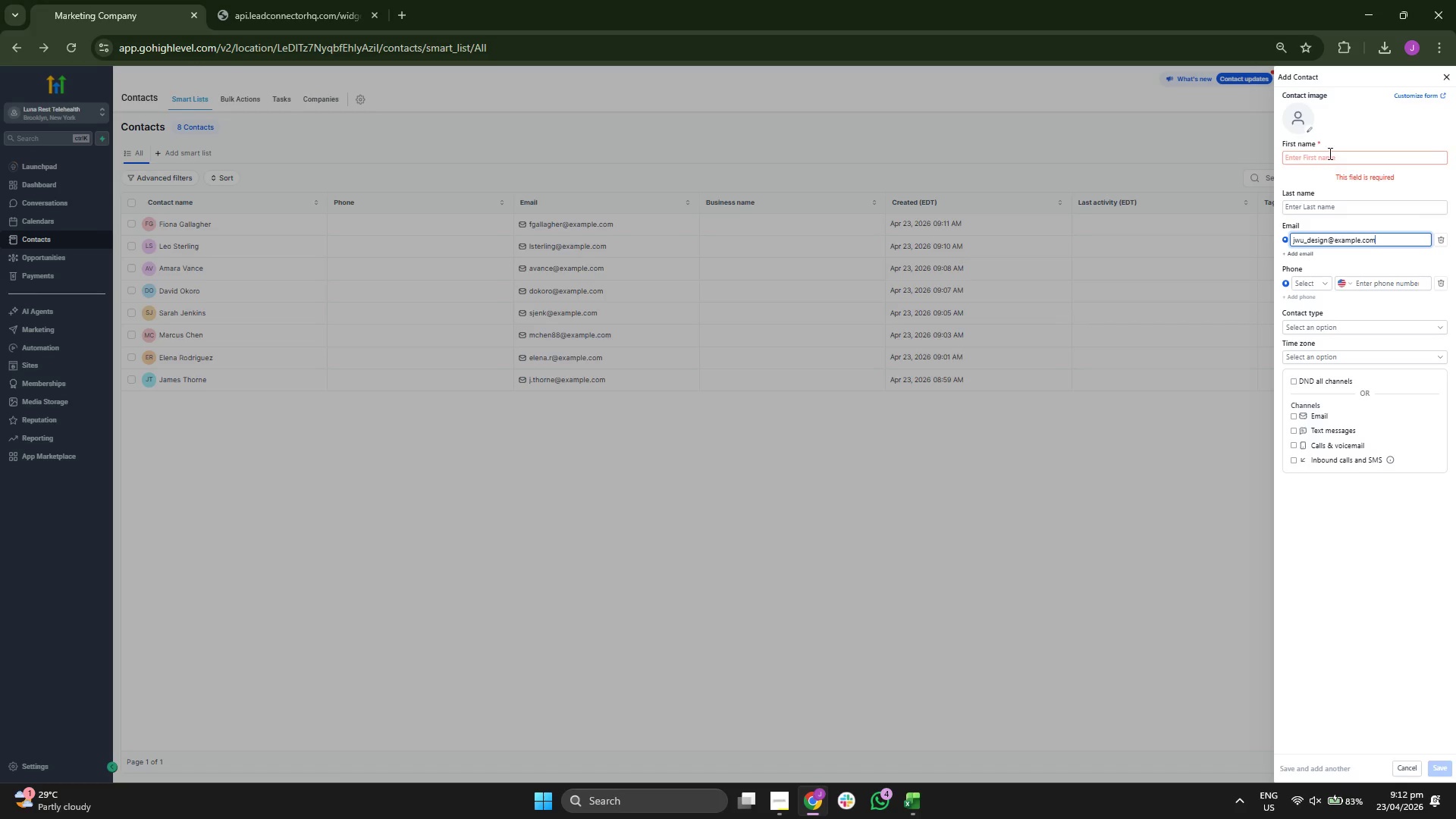 
left_click([1329, 153])
 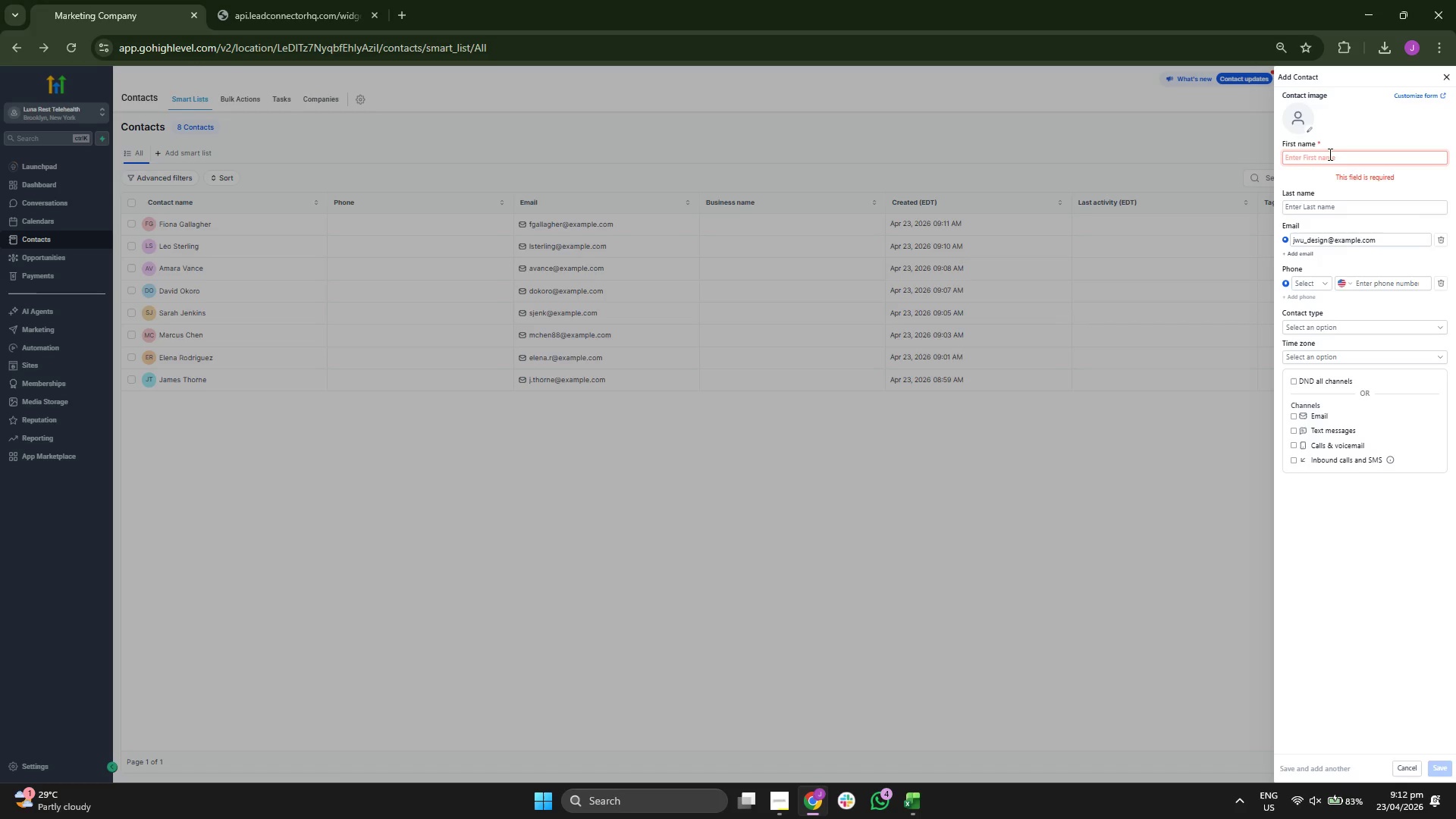 
type(Julian)
key(Tab)
type(Wu)
 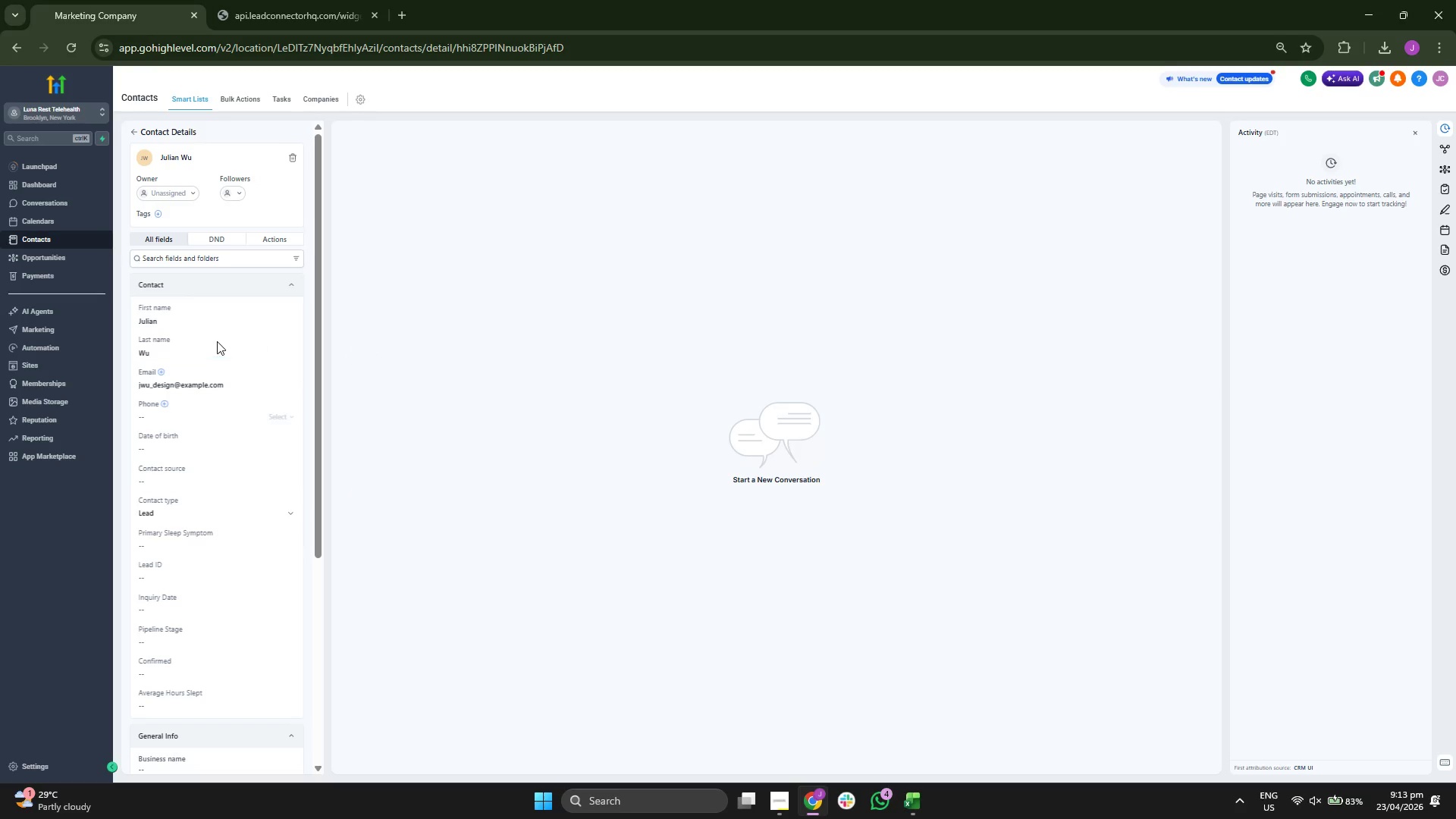 
wait(7.03)
 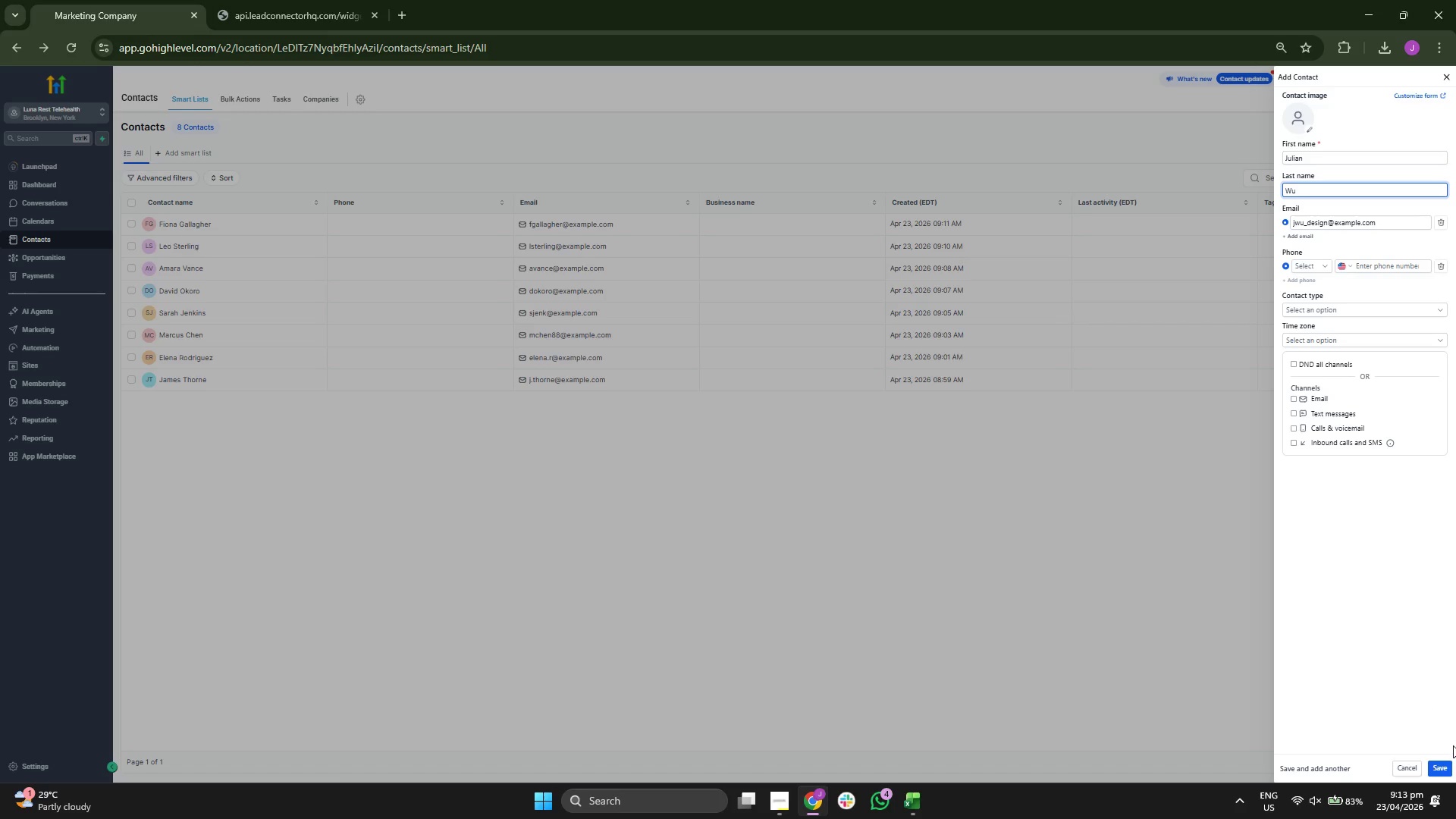 
left_click([212, 575])
 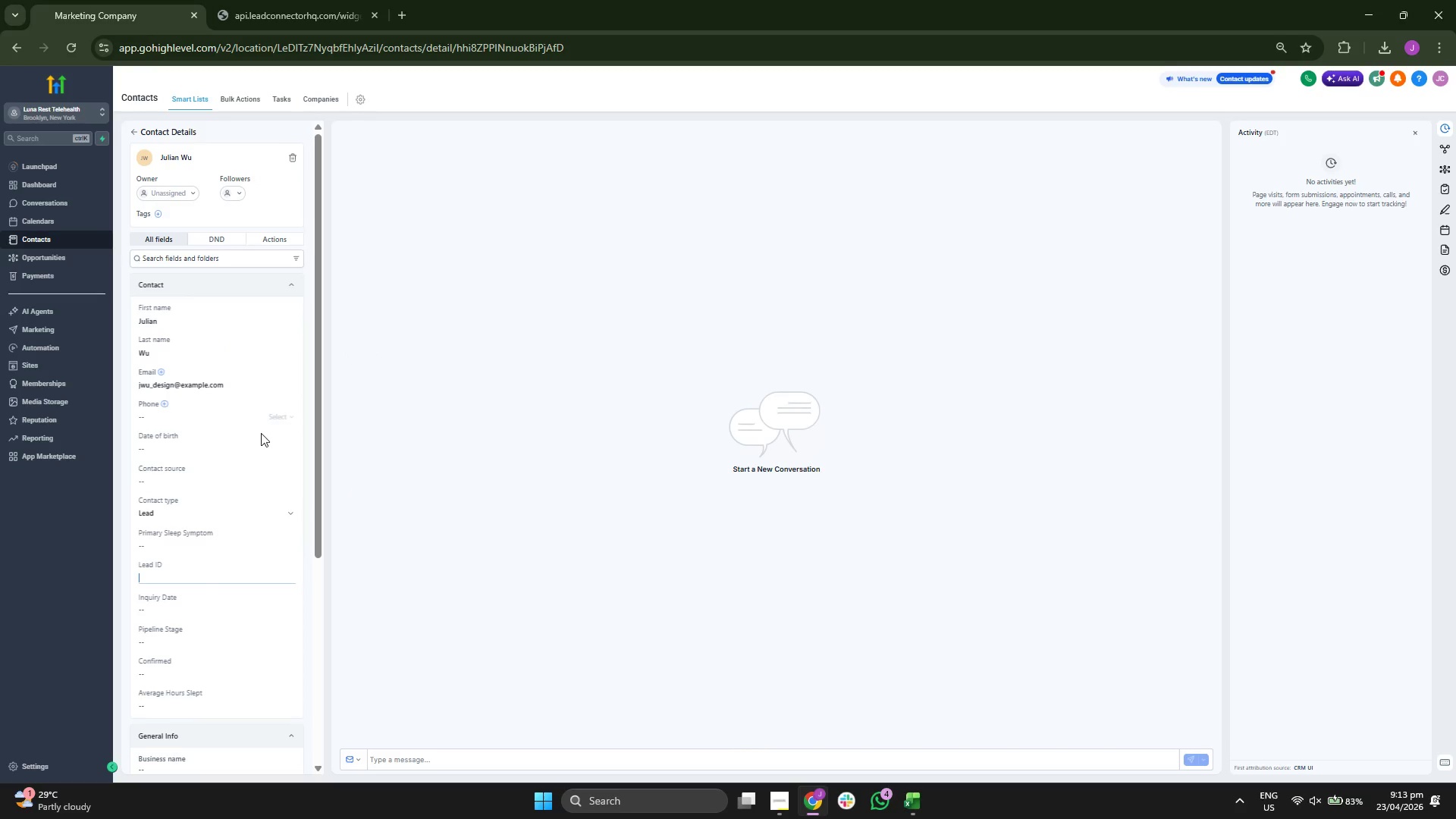 
scroll: coordinate [261, 428], scroll_direction: down, amount: 1.0
 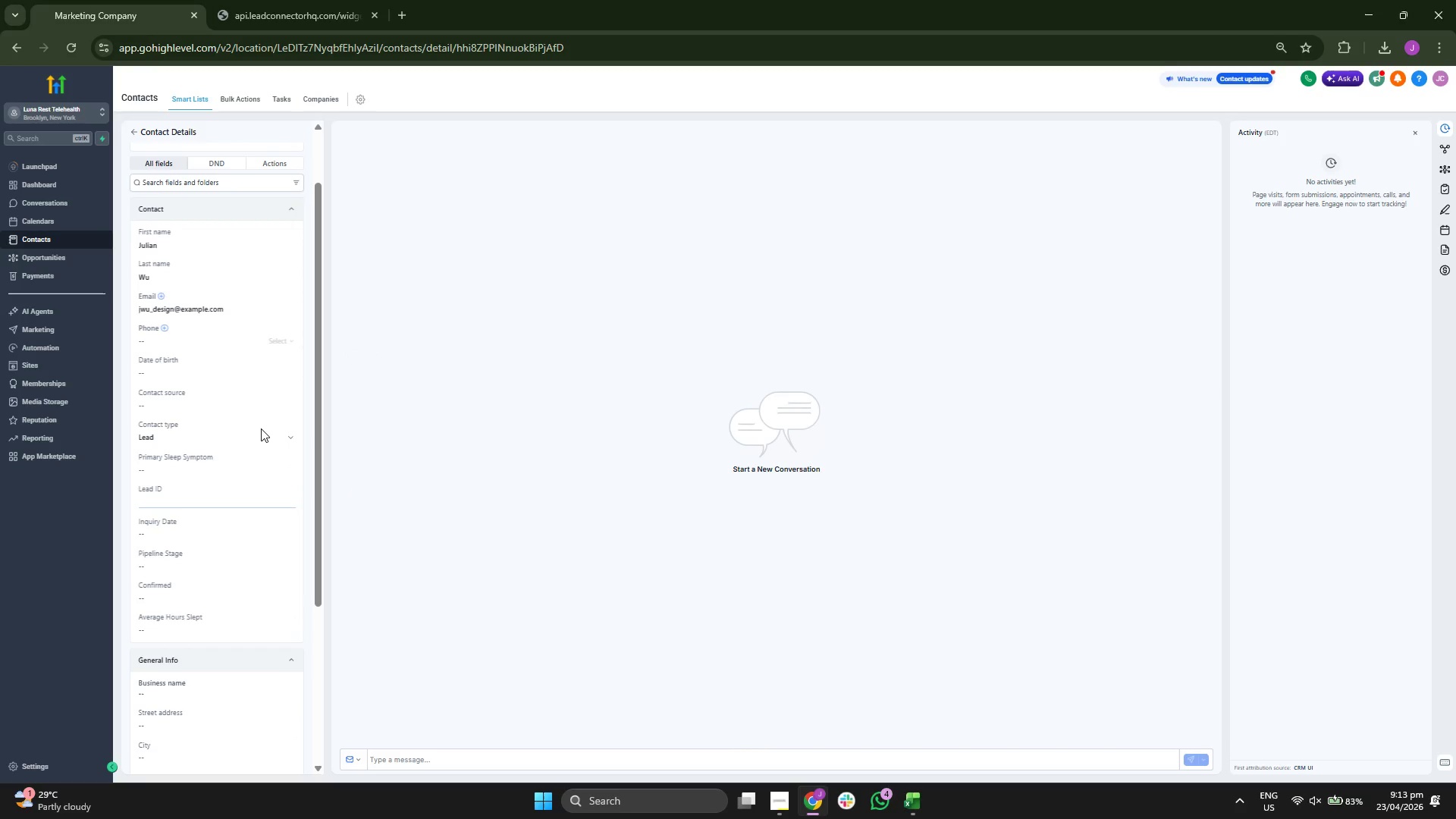 
type(LR-00009)
 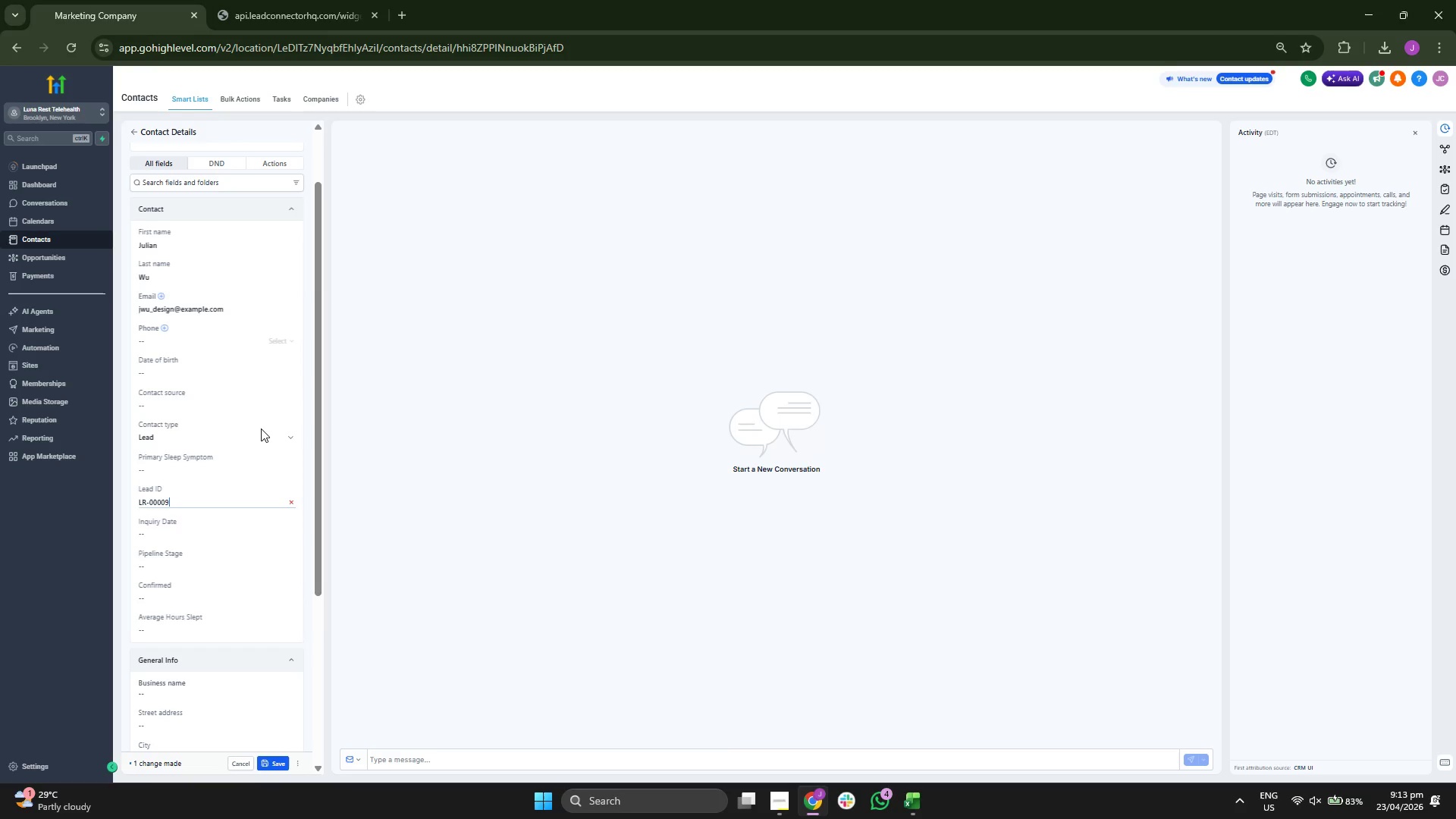 
scroll: coordinate [261, 428], scroll_direction: down, amount: 1.0
 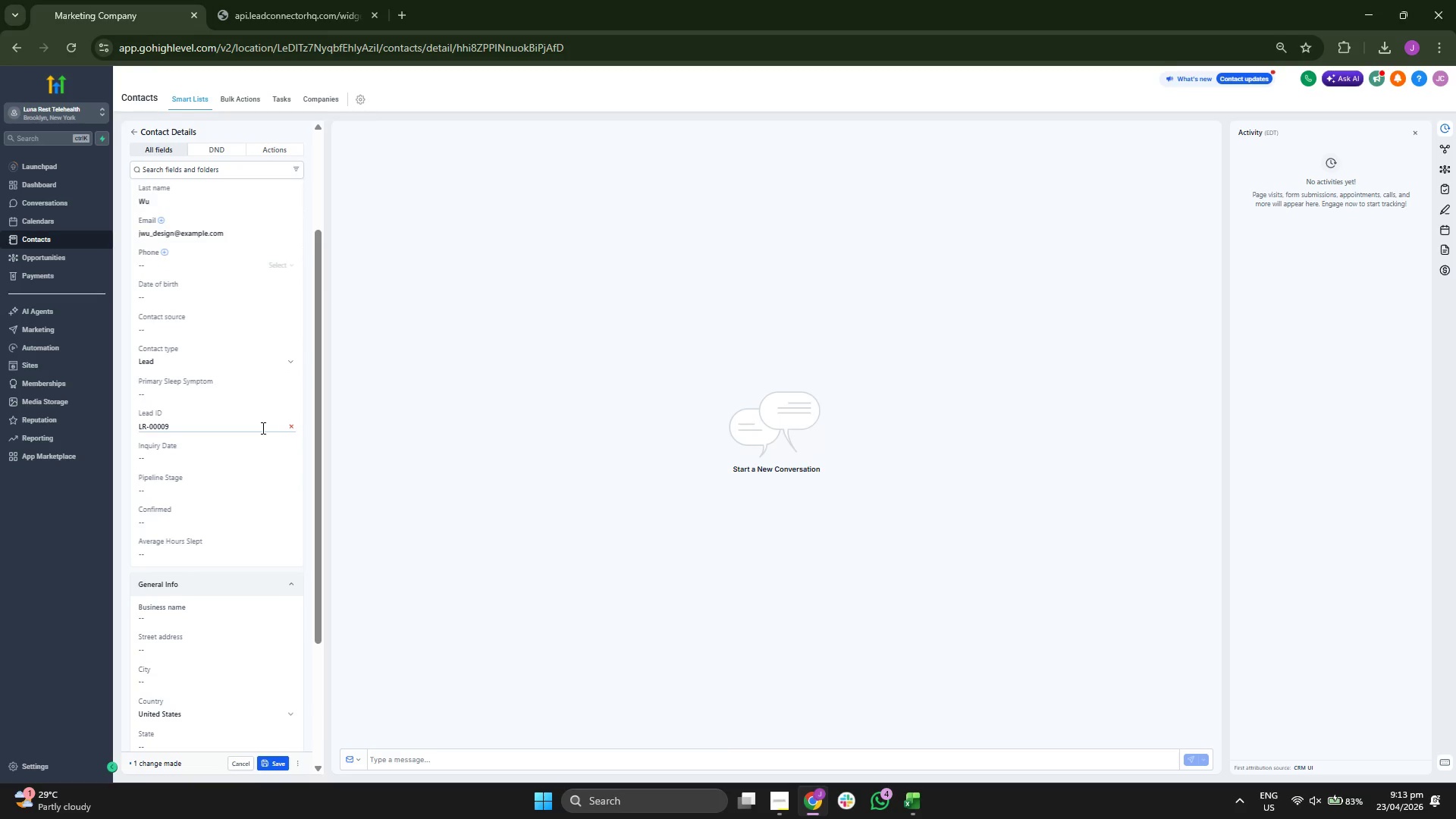 
scroll: coordinate [262, 428], scroll_direction: up, amount: 1.0
 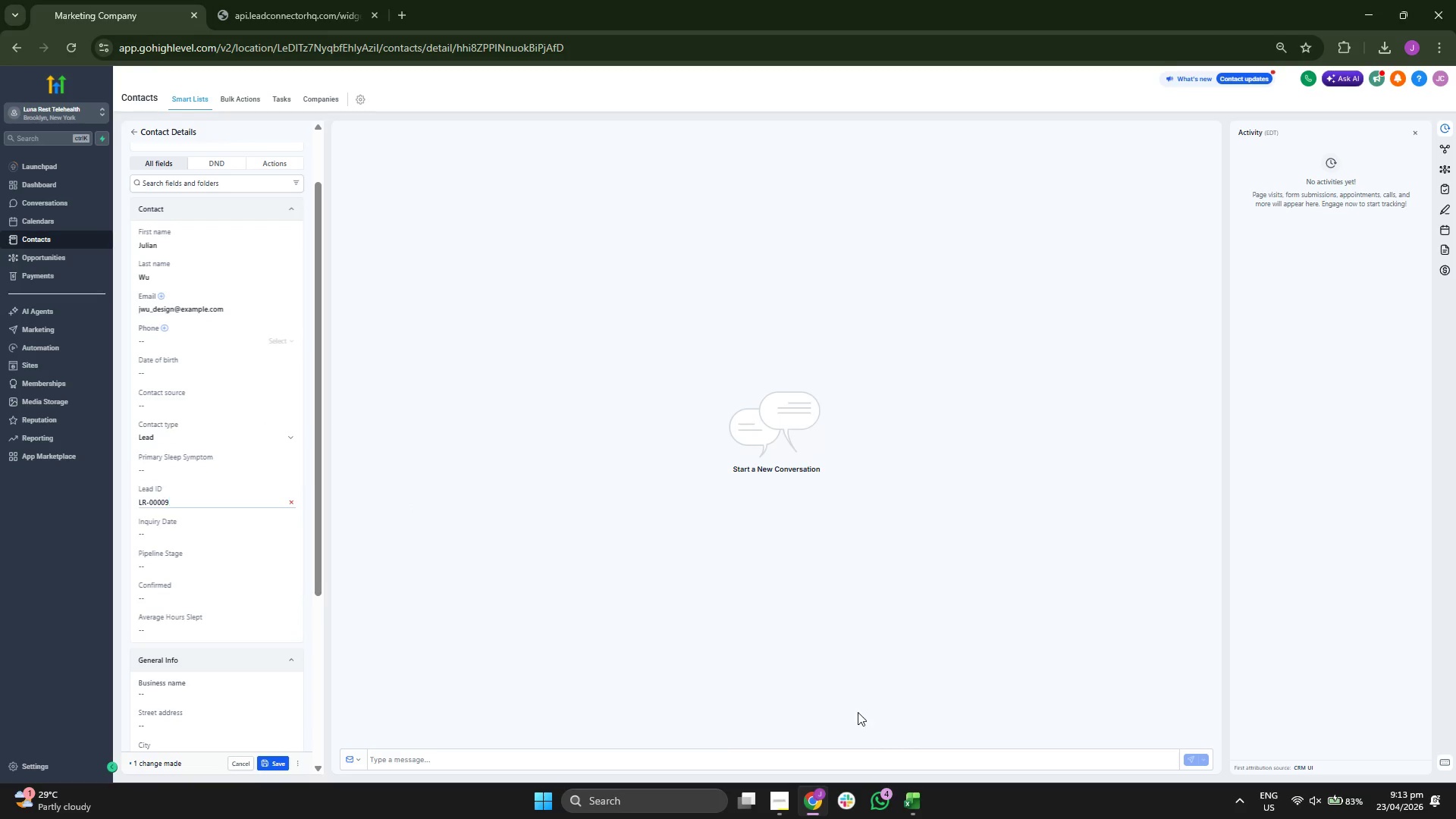 
left_click([922, 795])
 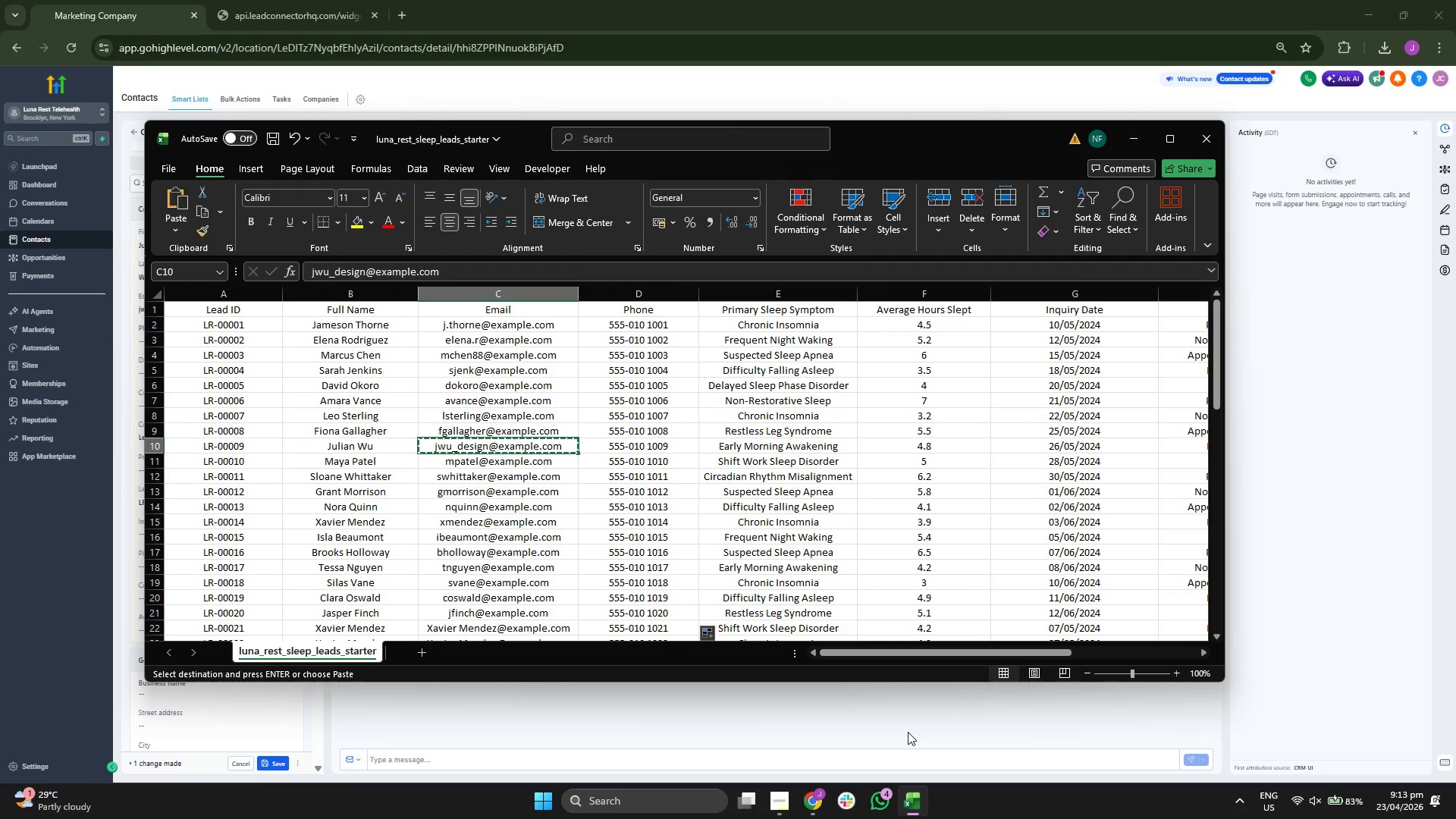 
key(ArrowRight)
 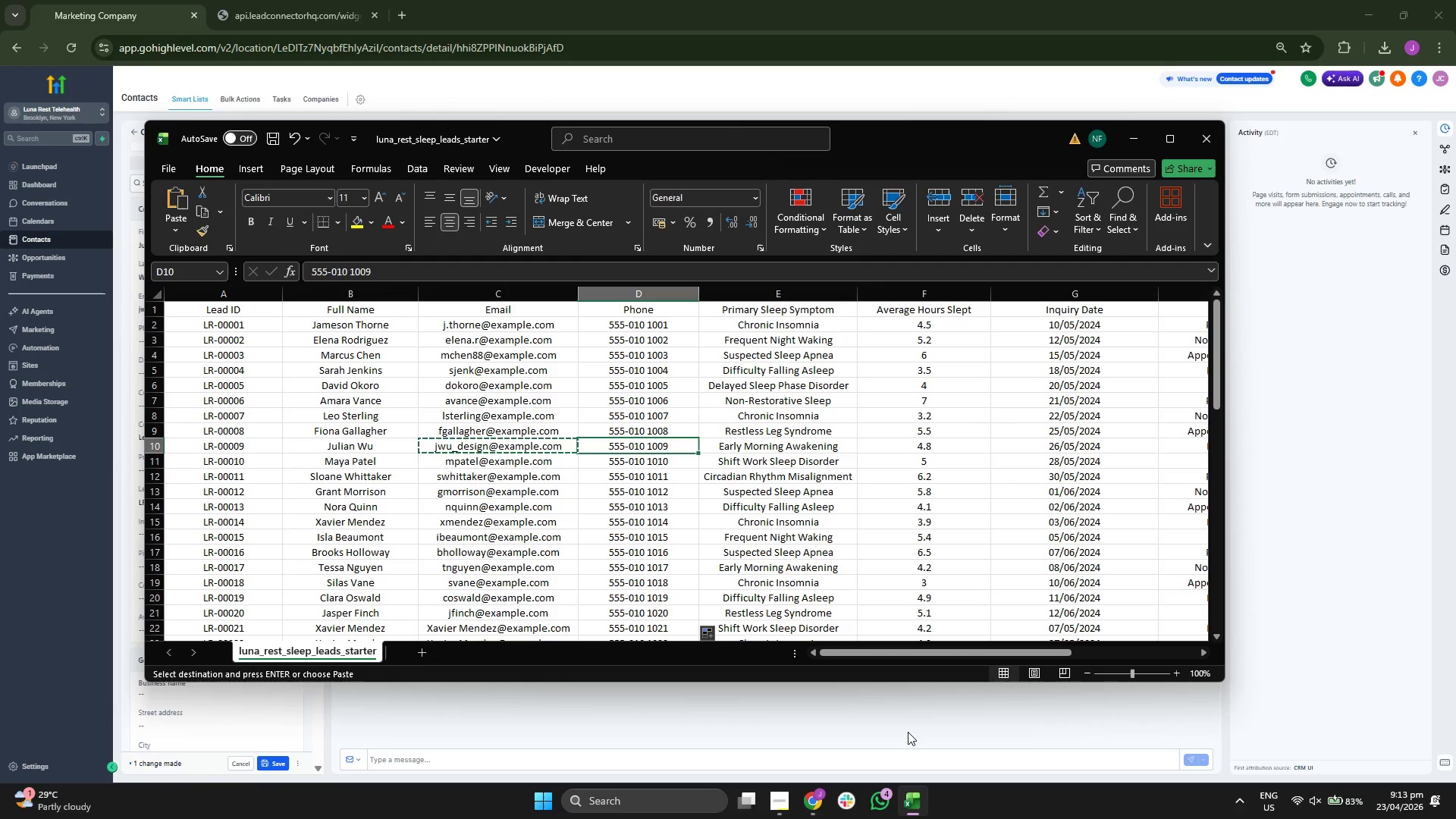 
key(ArrowRight)
 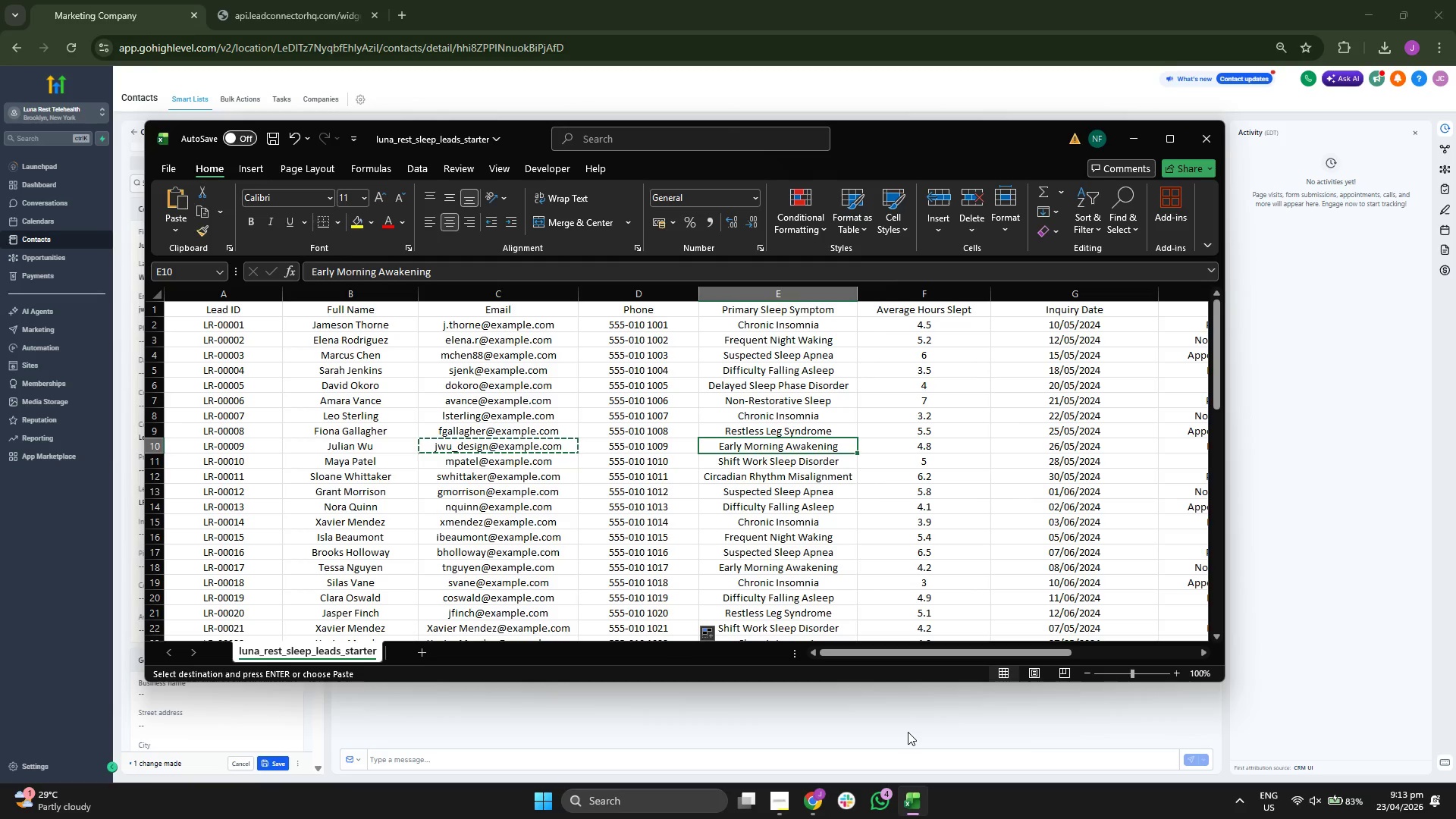 
key(Control+ControlLeft)
 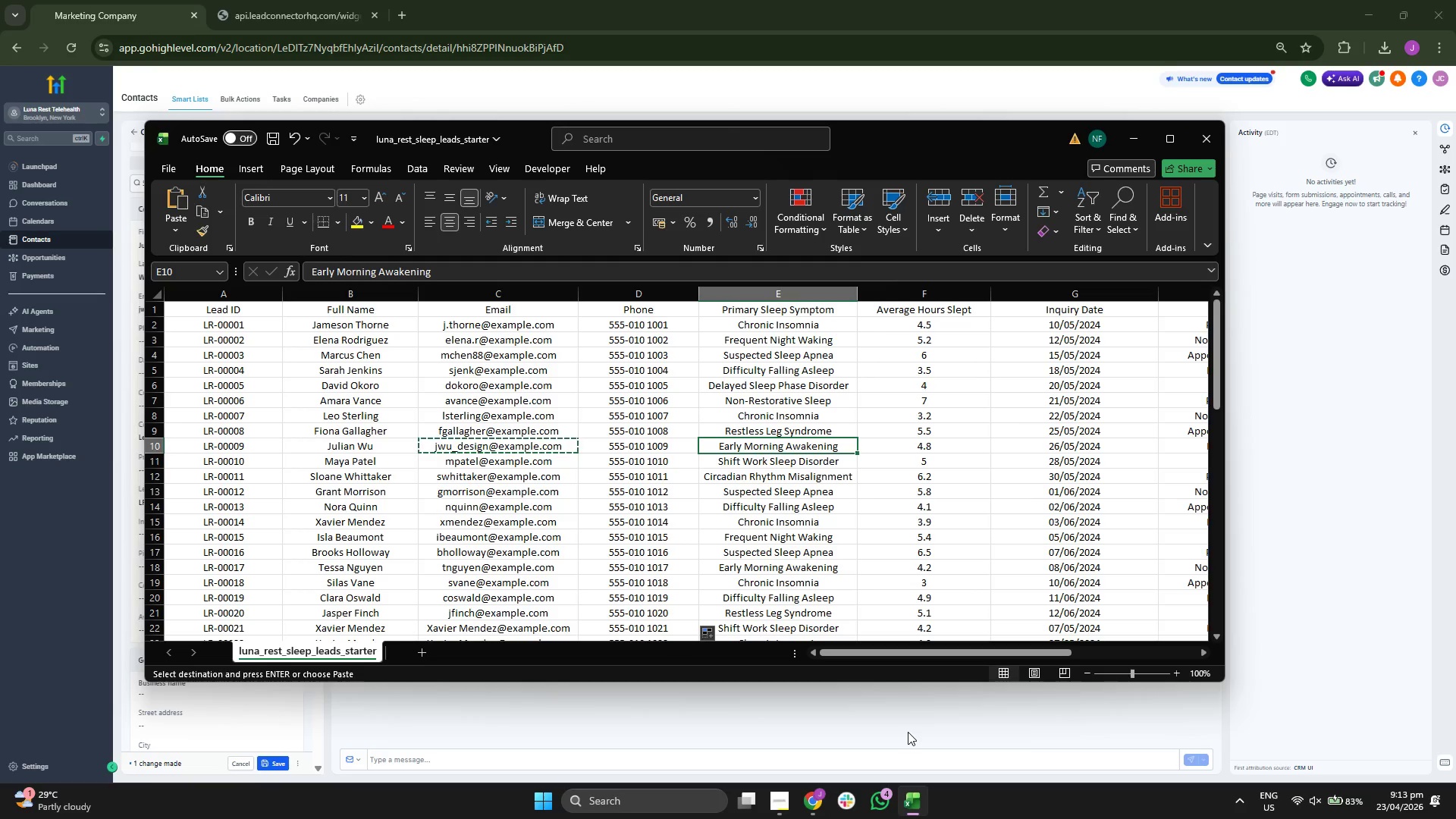 
key(Control+C)
 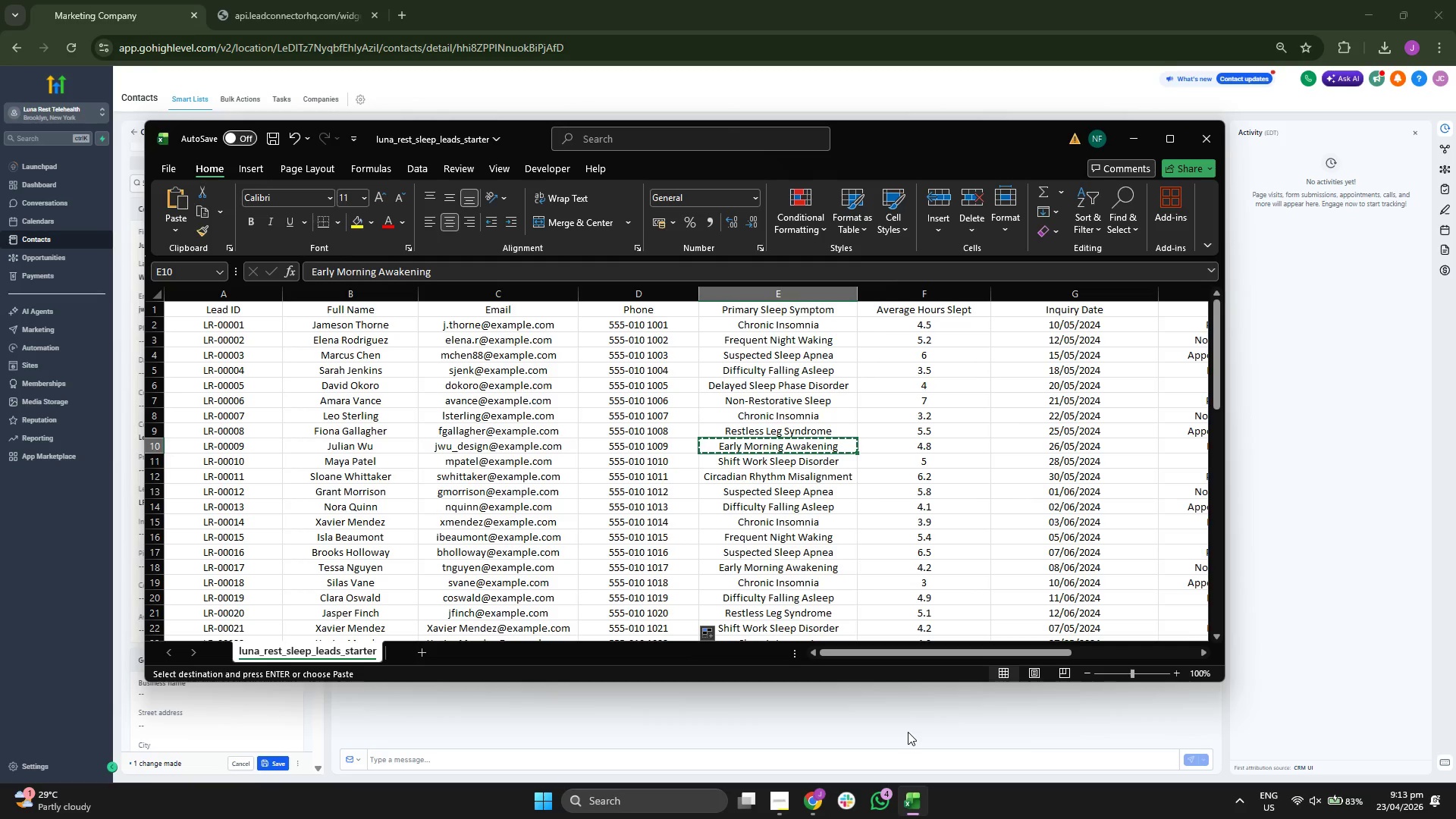 
key(ArrowRight)
 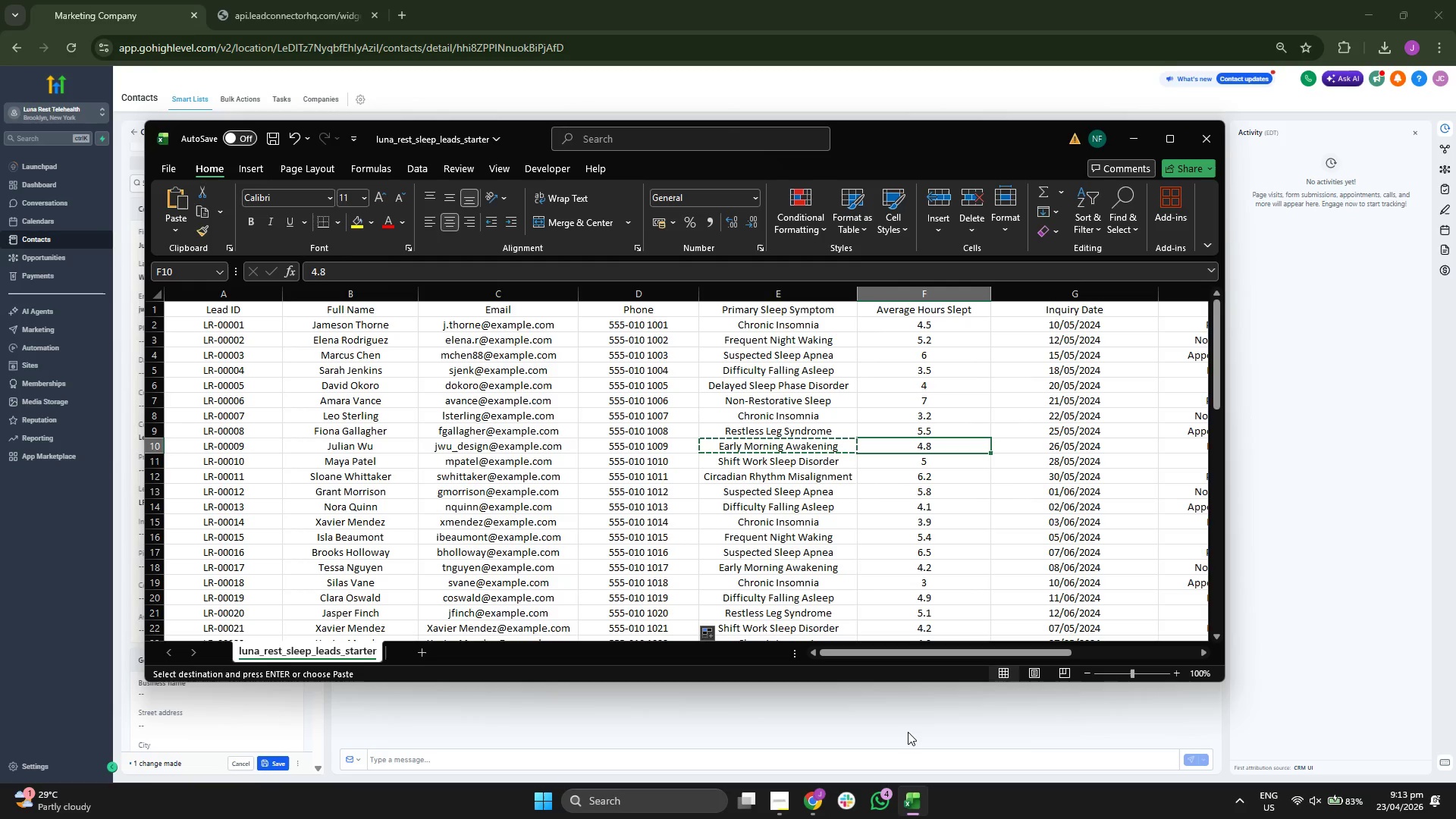 
key(ArrowRight)
 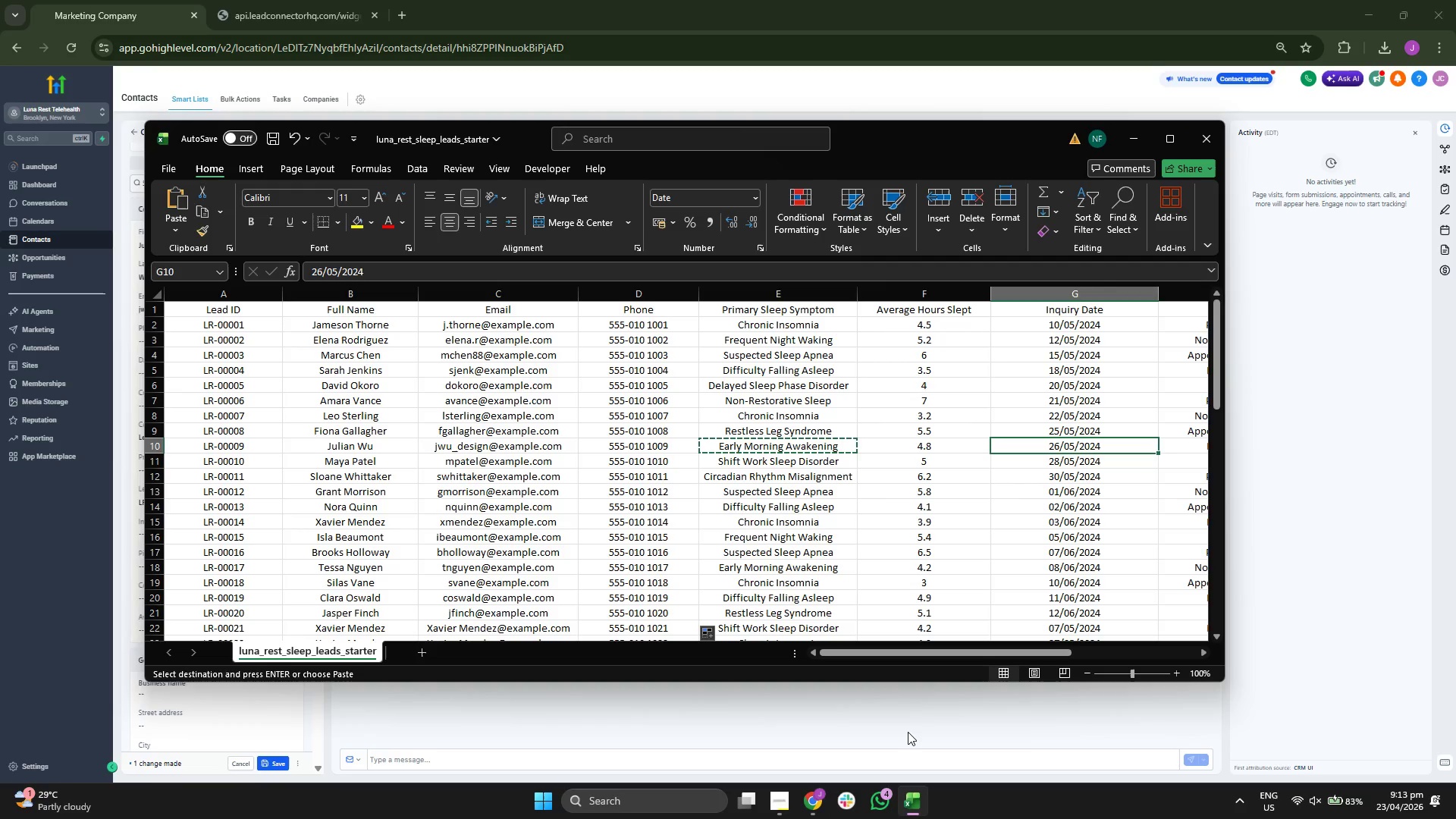 
key(ArrowRight)
 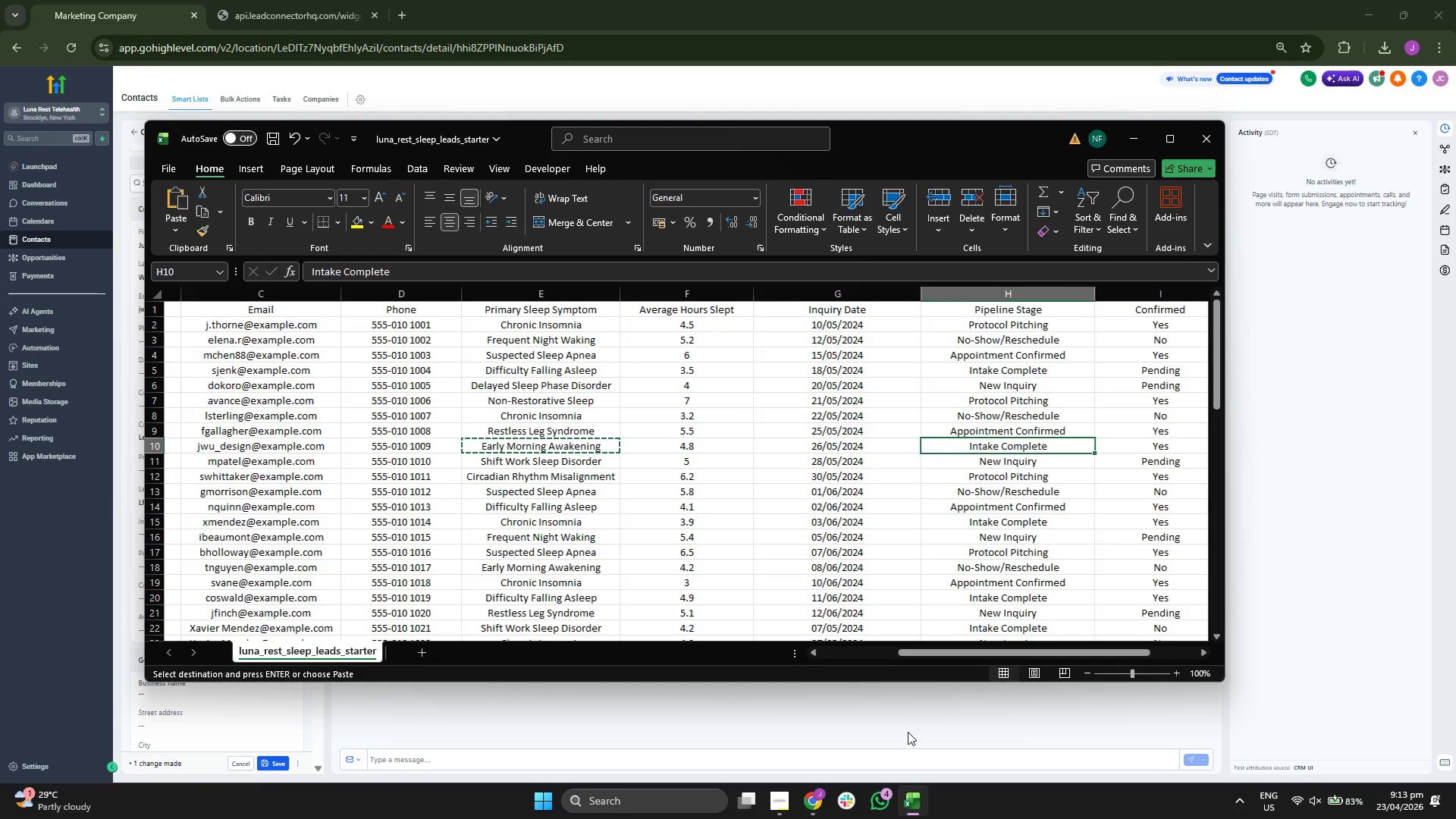 
key(ArrowLeft)
 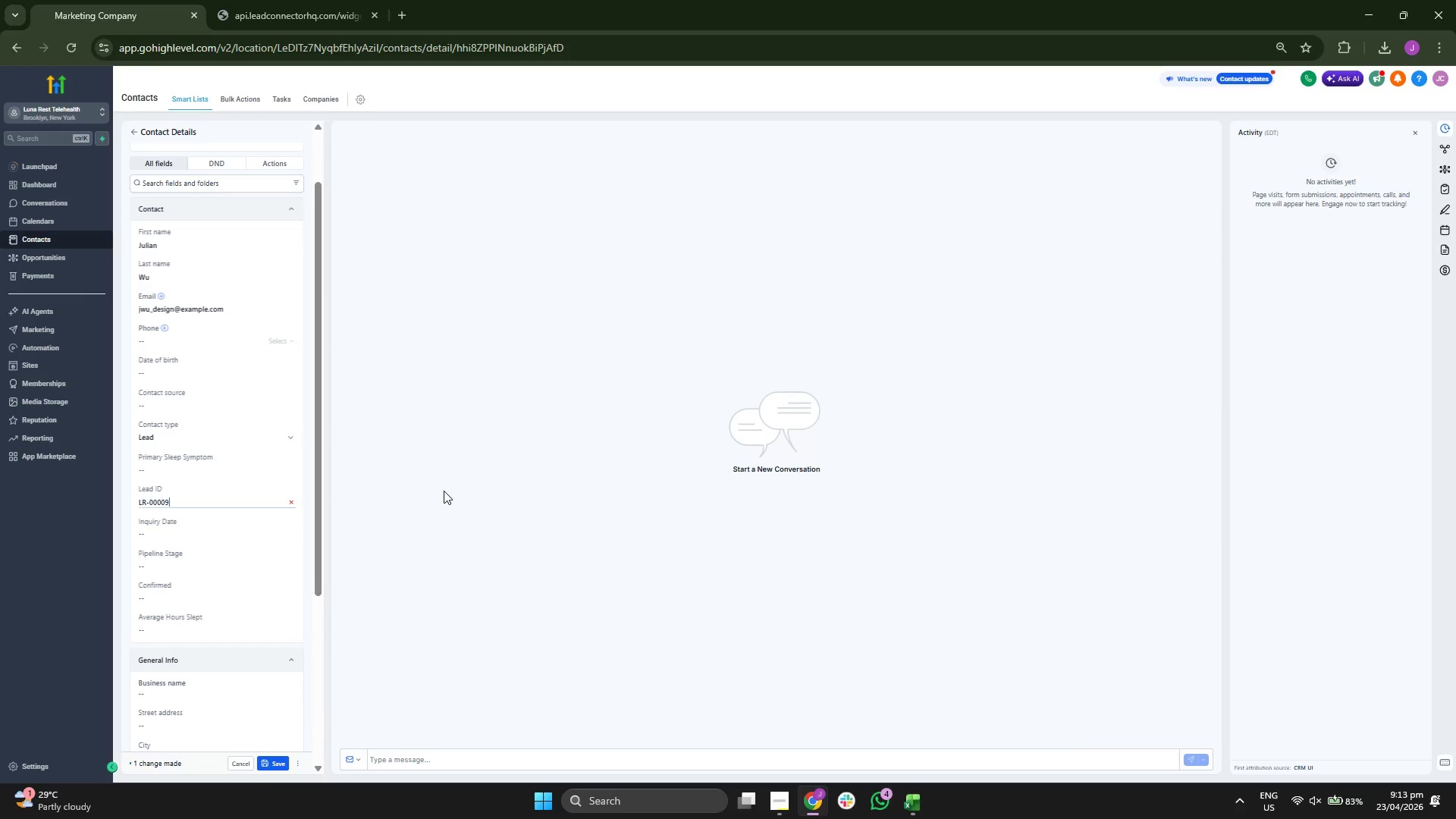 
left_click([217, 469])
 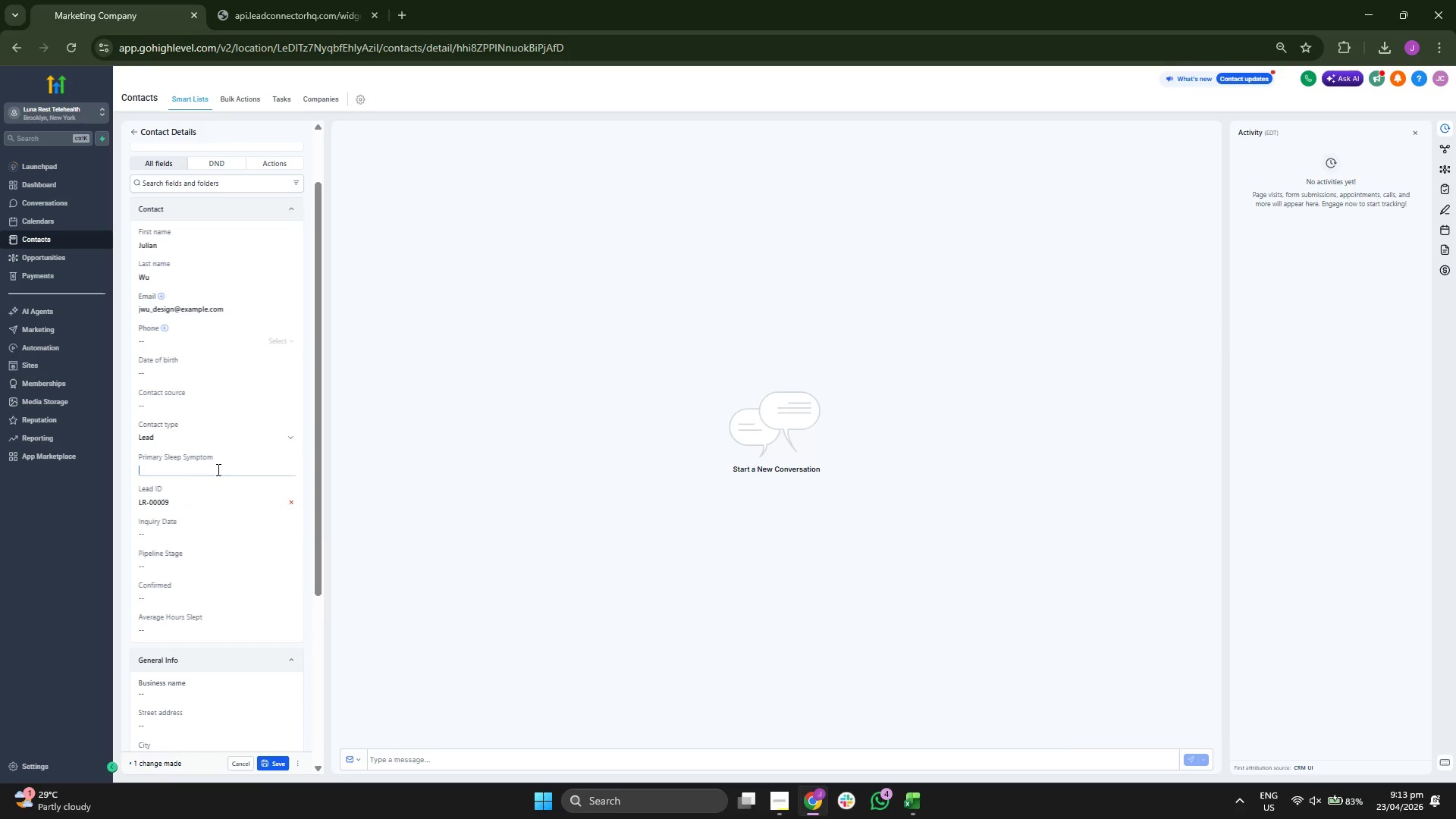 
key(Control+ControlLeft)
 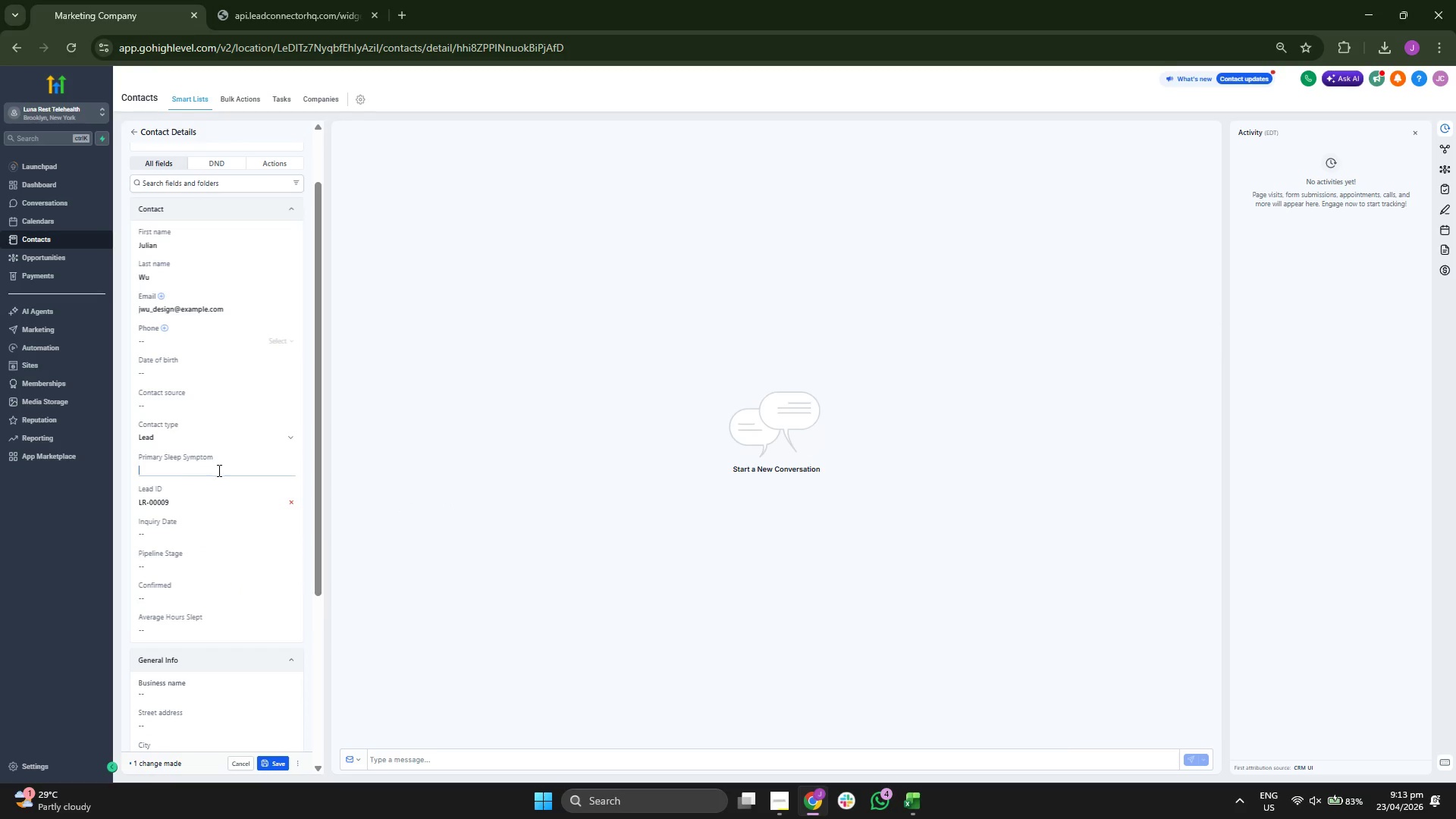 
key(Control+V)
 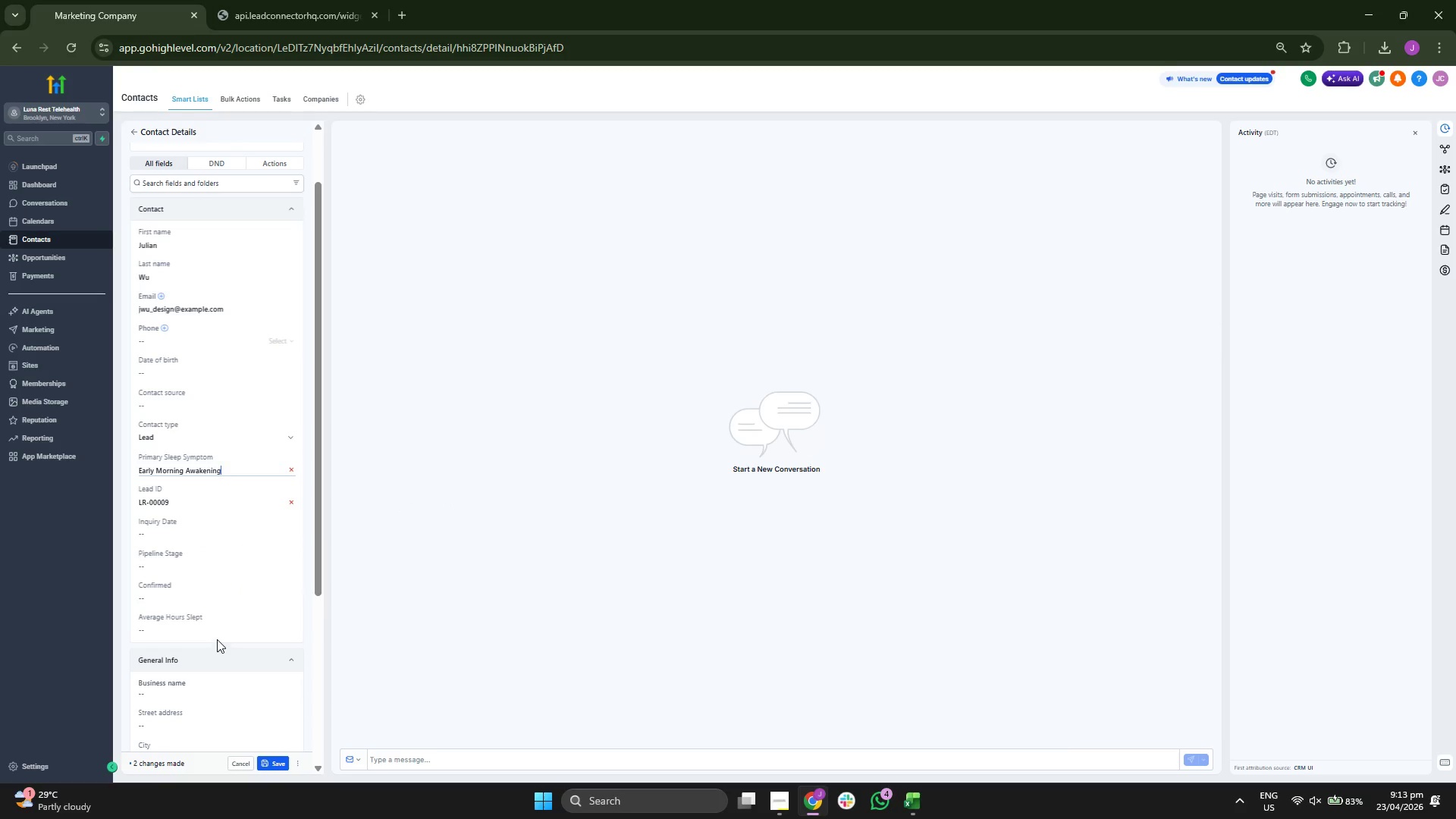 
left_click([217, 635])
 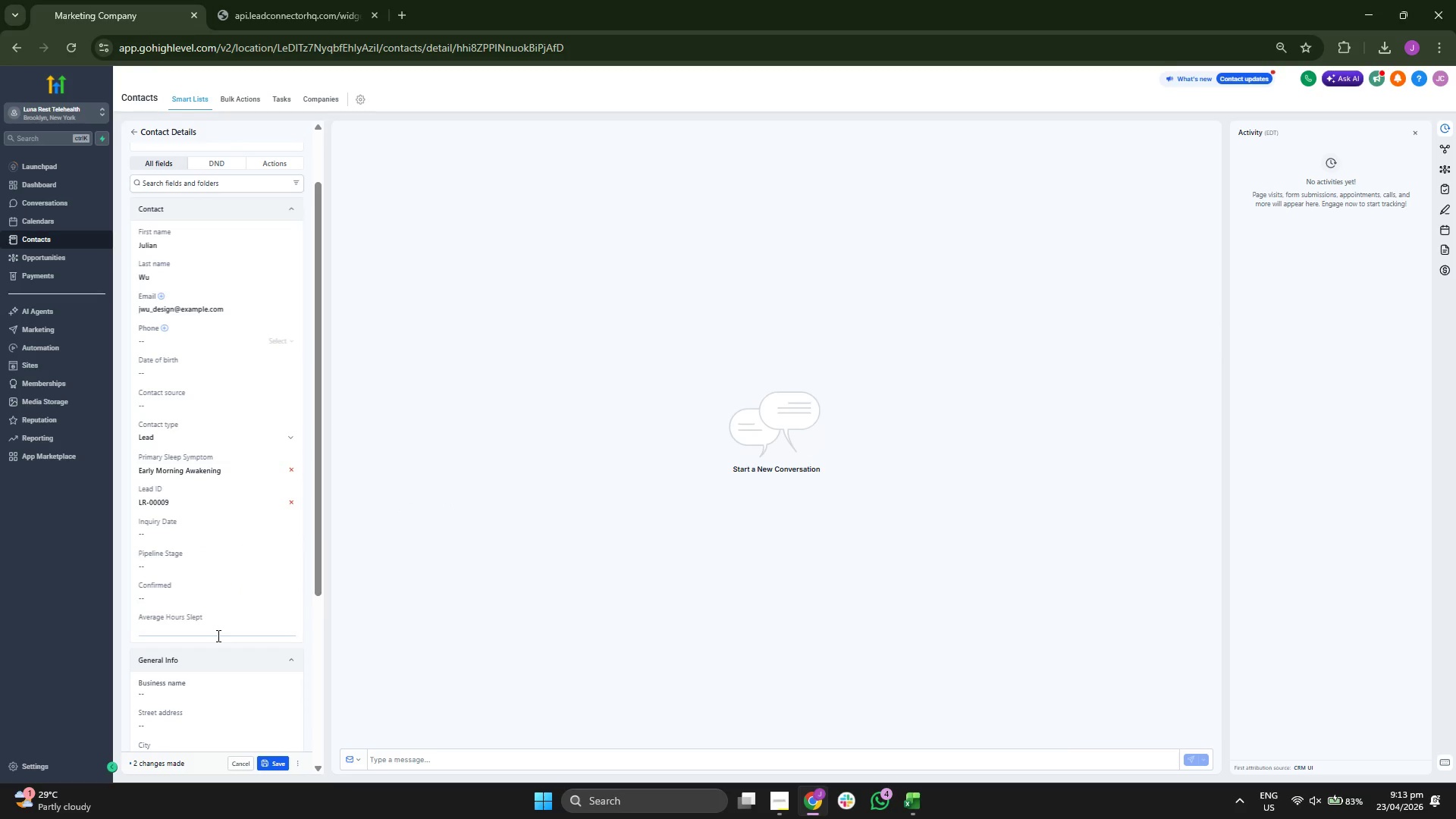 
key(4)
 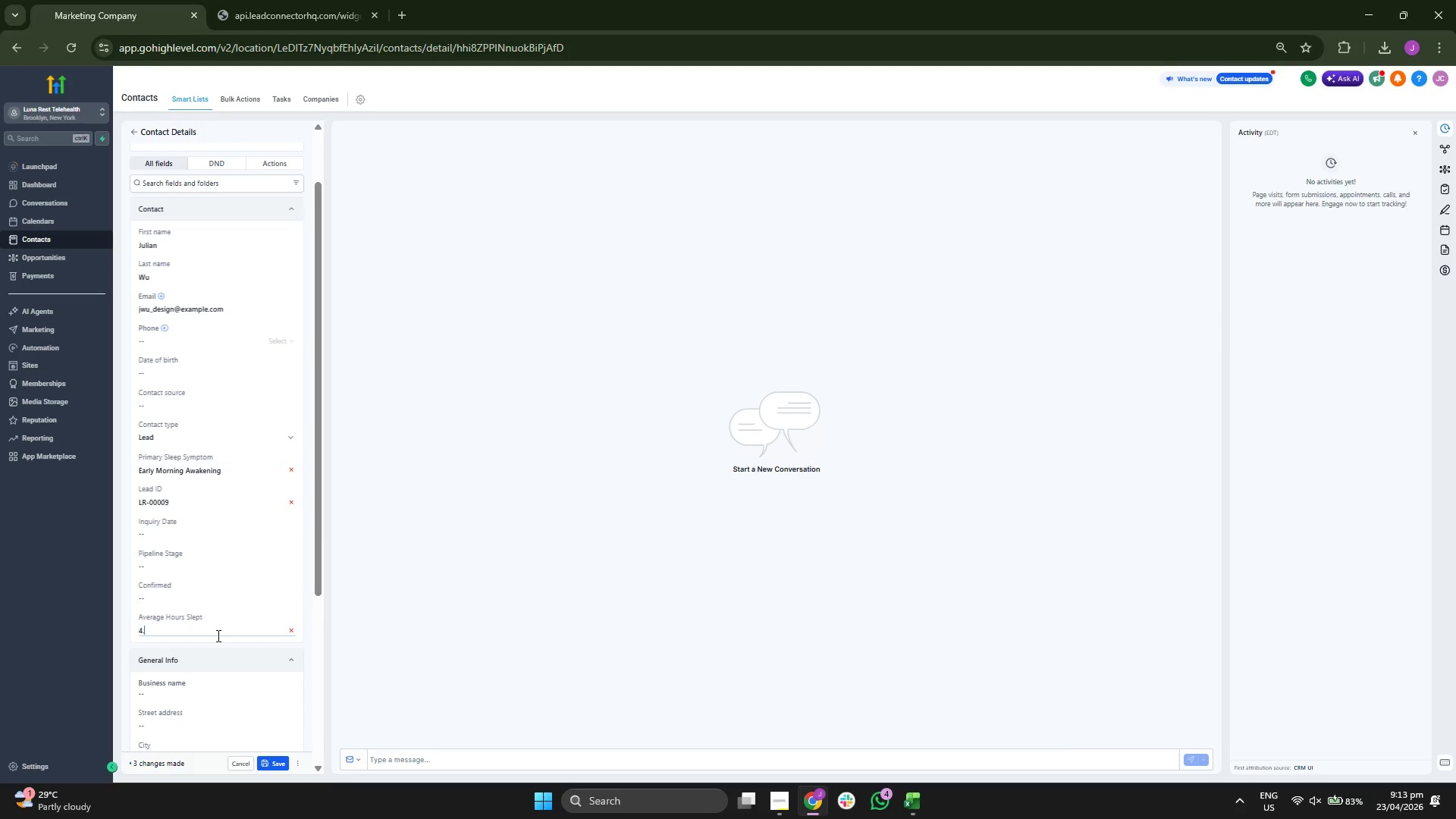 
key(Period)
 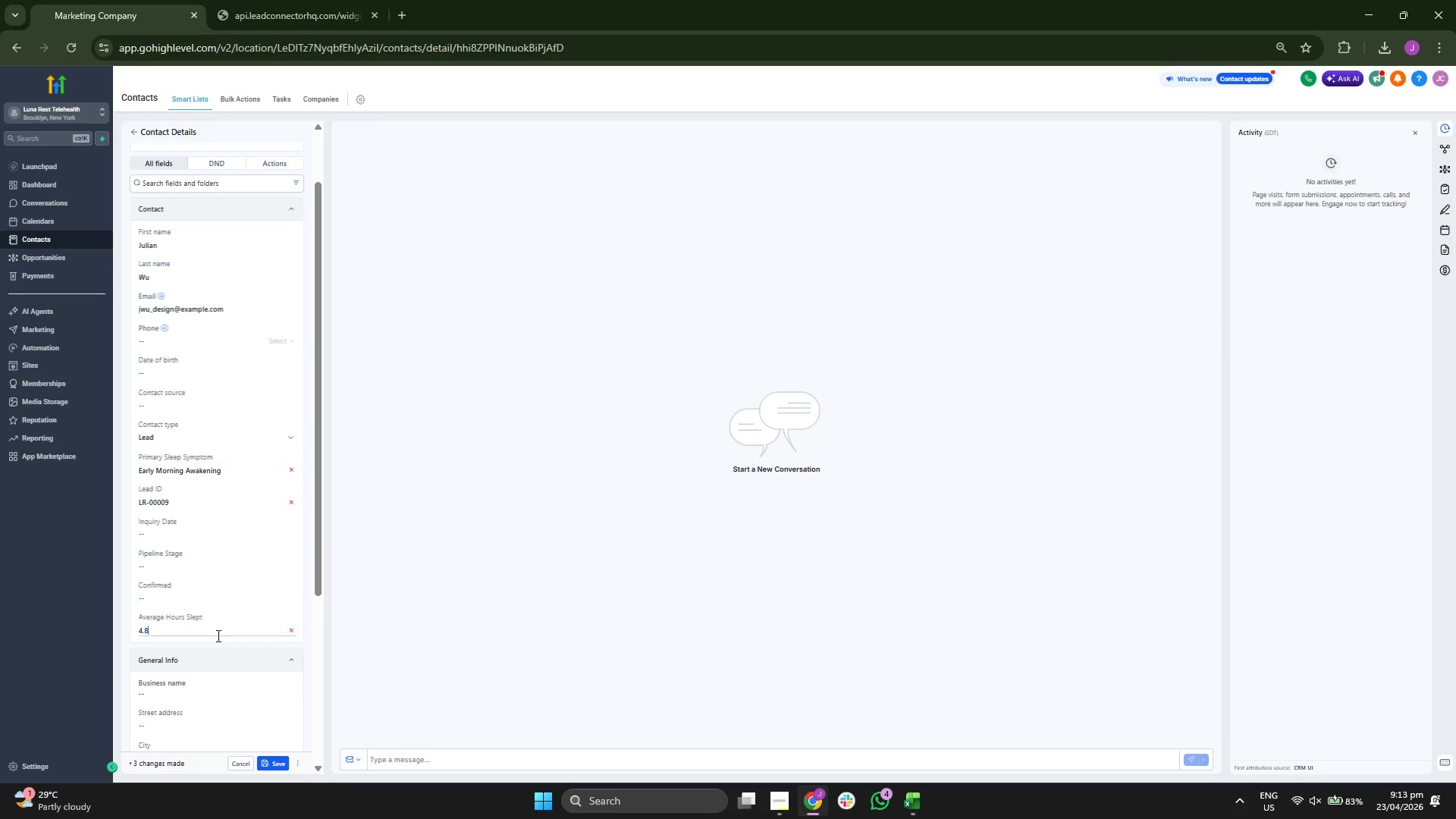 
key(8)
 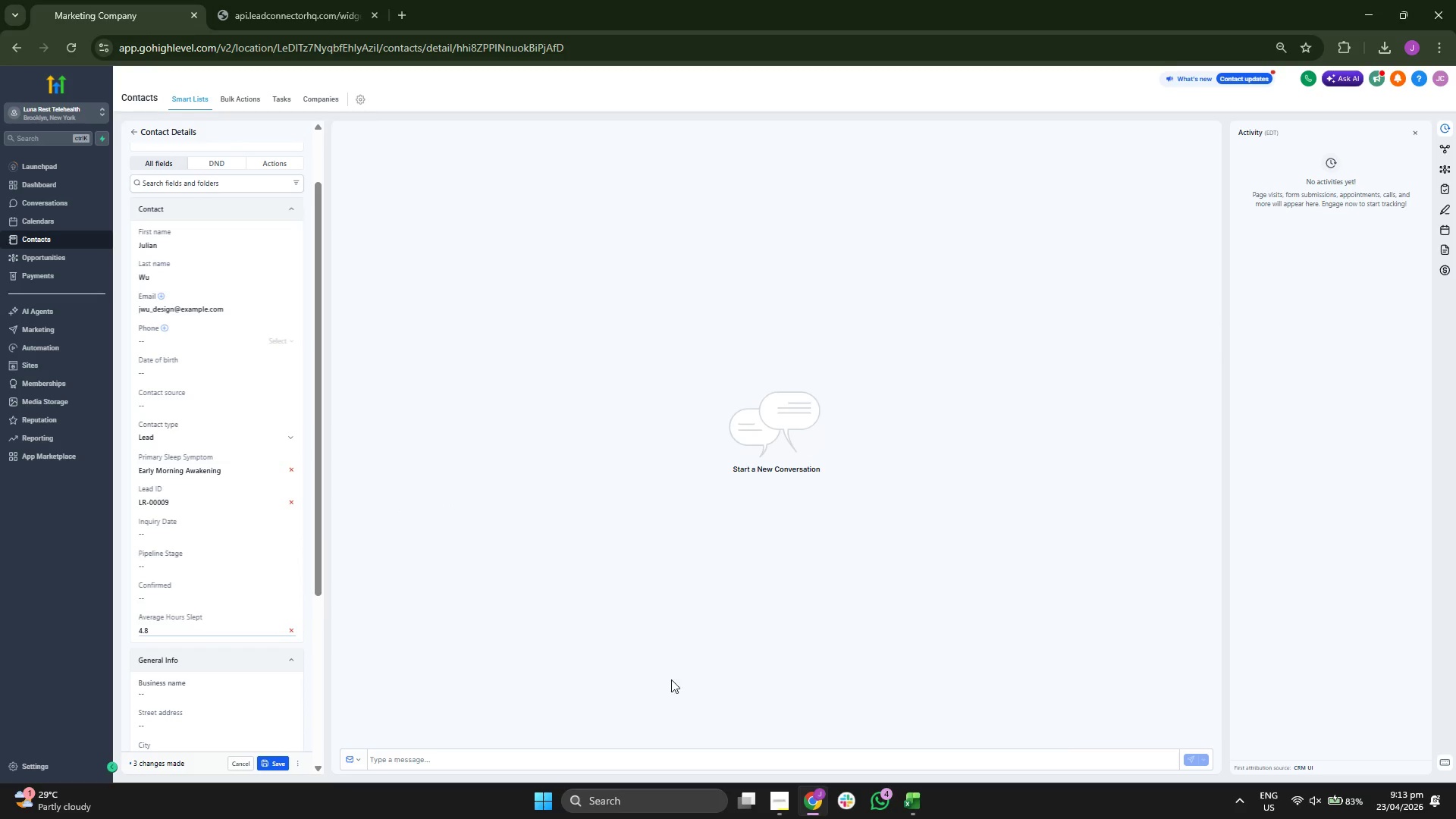 
left_click([922, 795])
 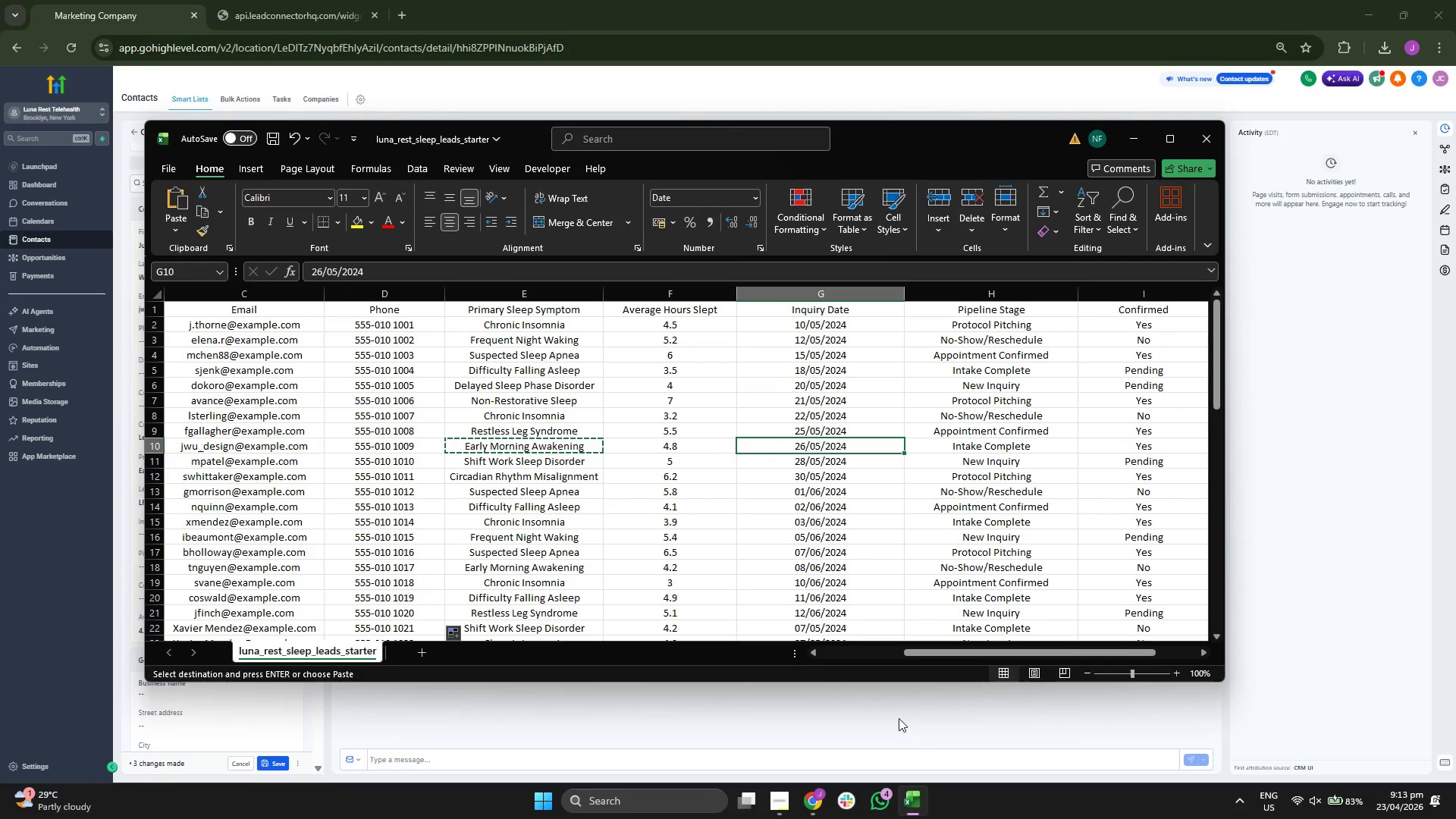 
key(Control+ControlLeft)
 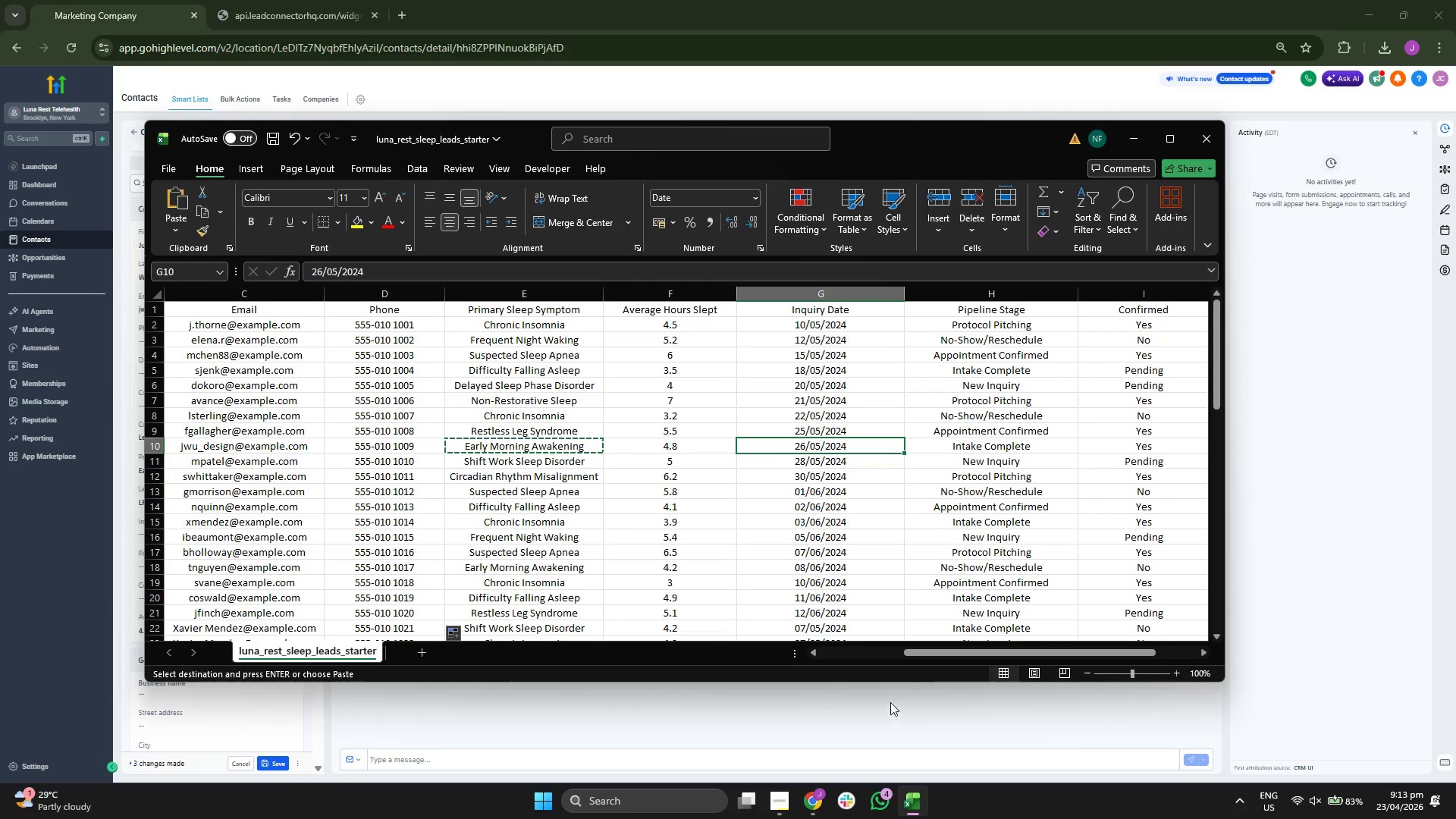 
key(Control+C)
 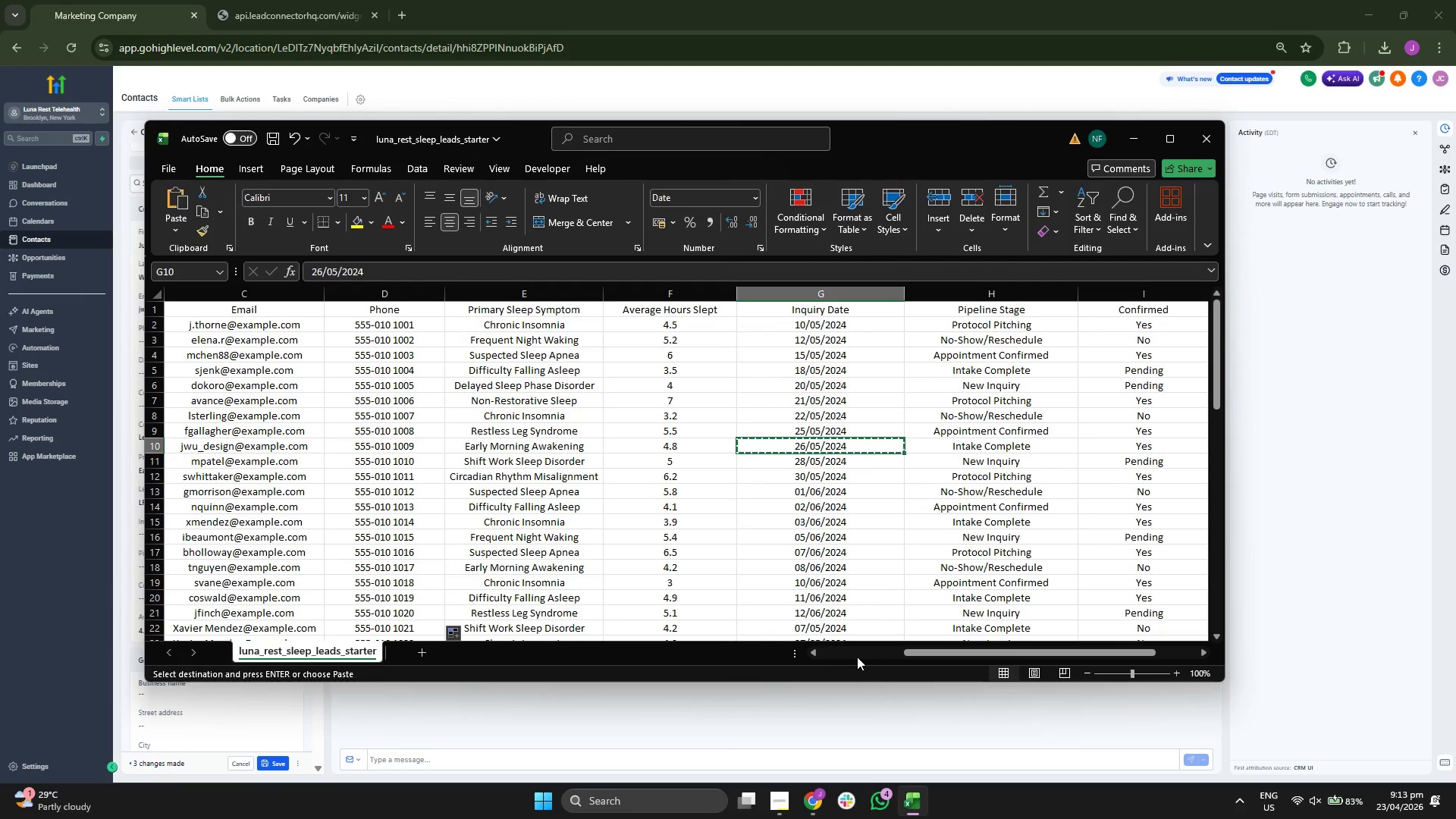 
key(ArrowRight)
 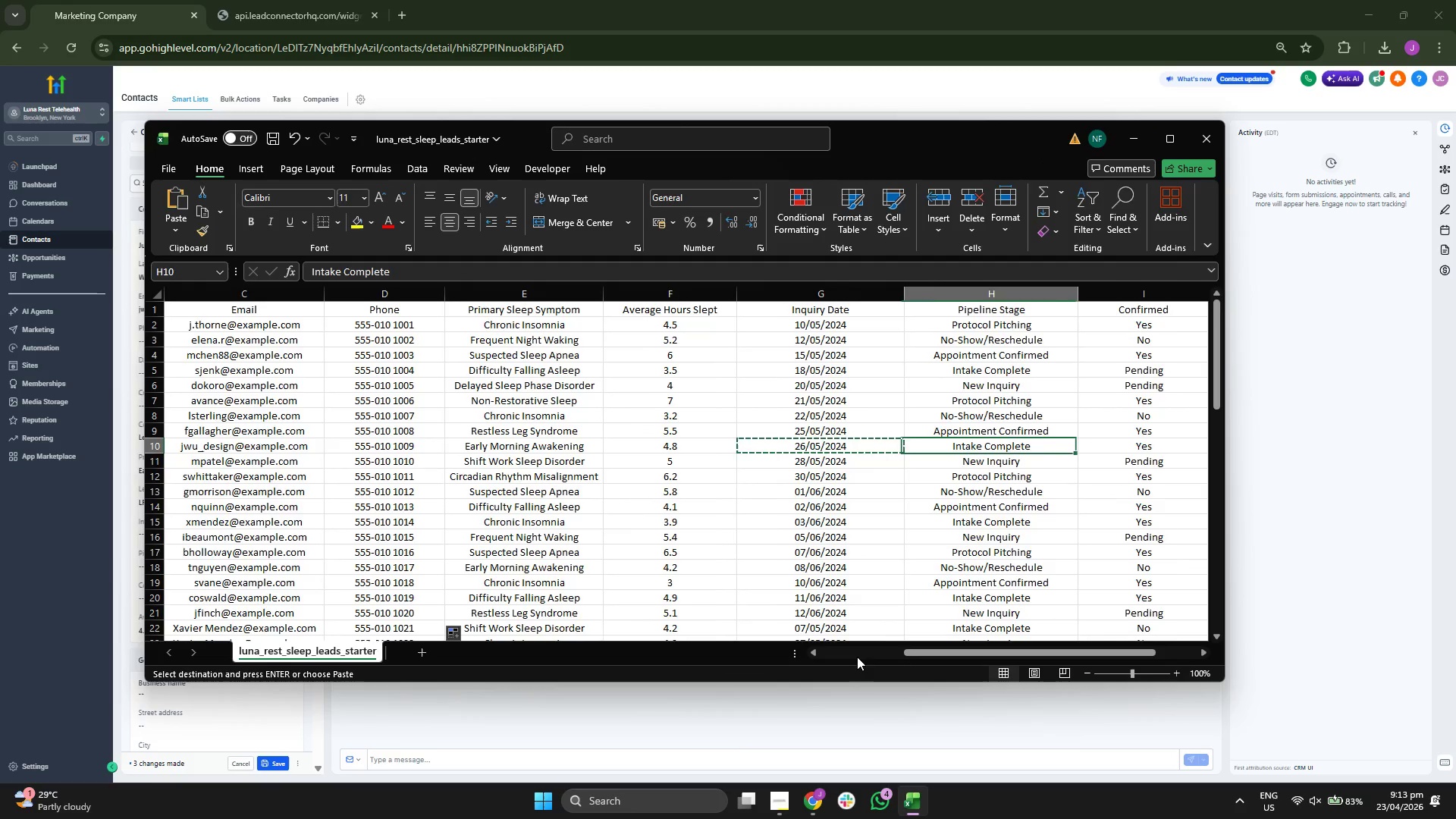 
key(ArrowRight)
 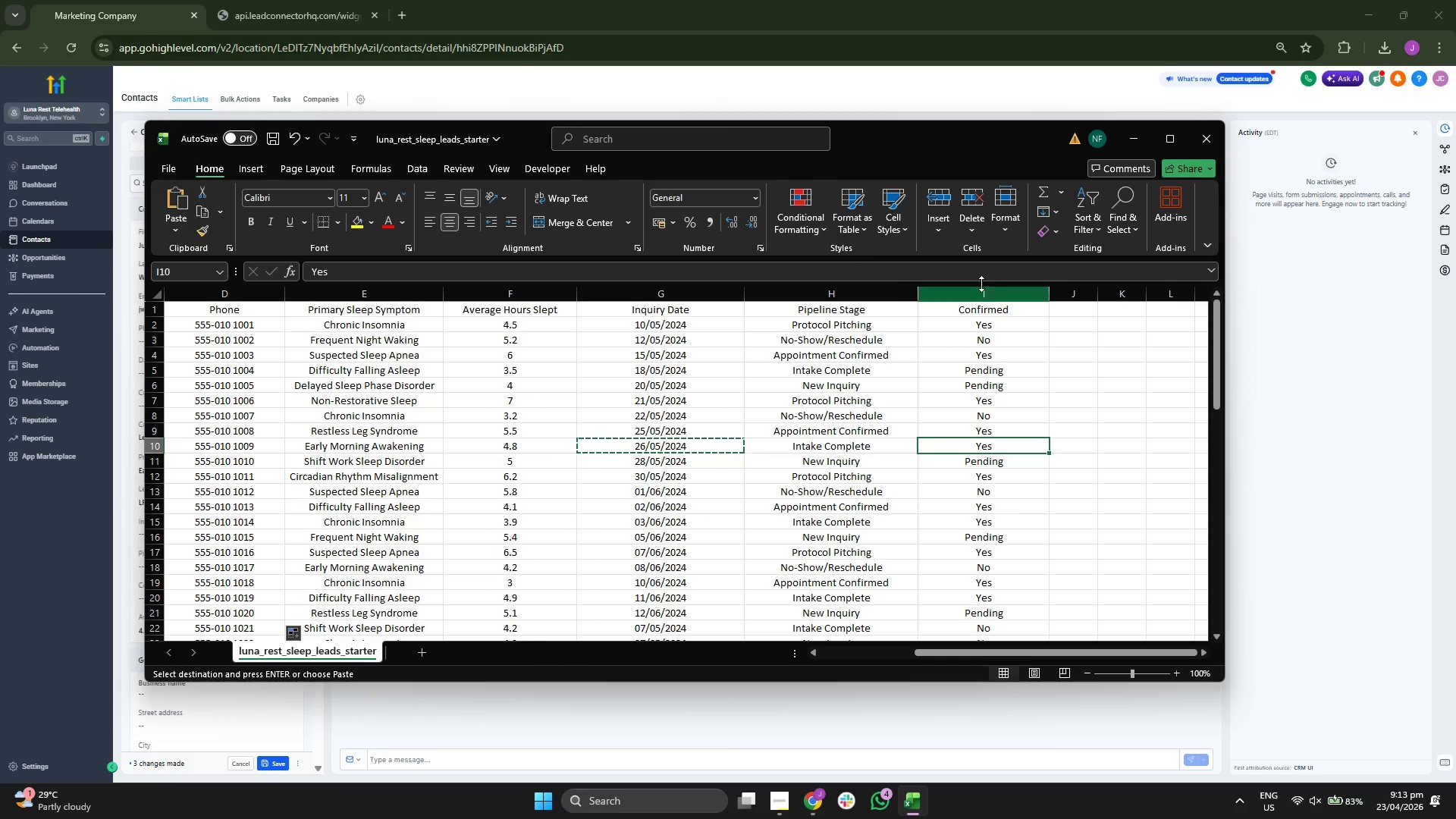 
left_click([1132, 148])
 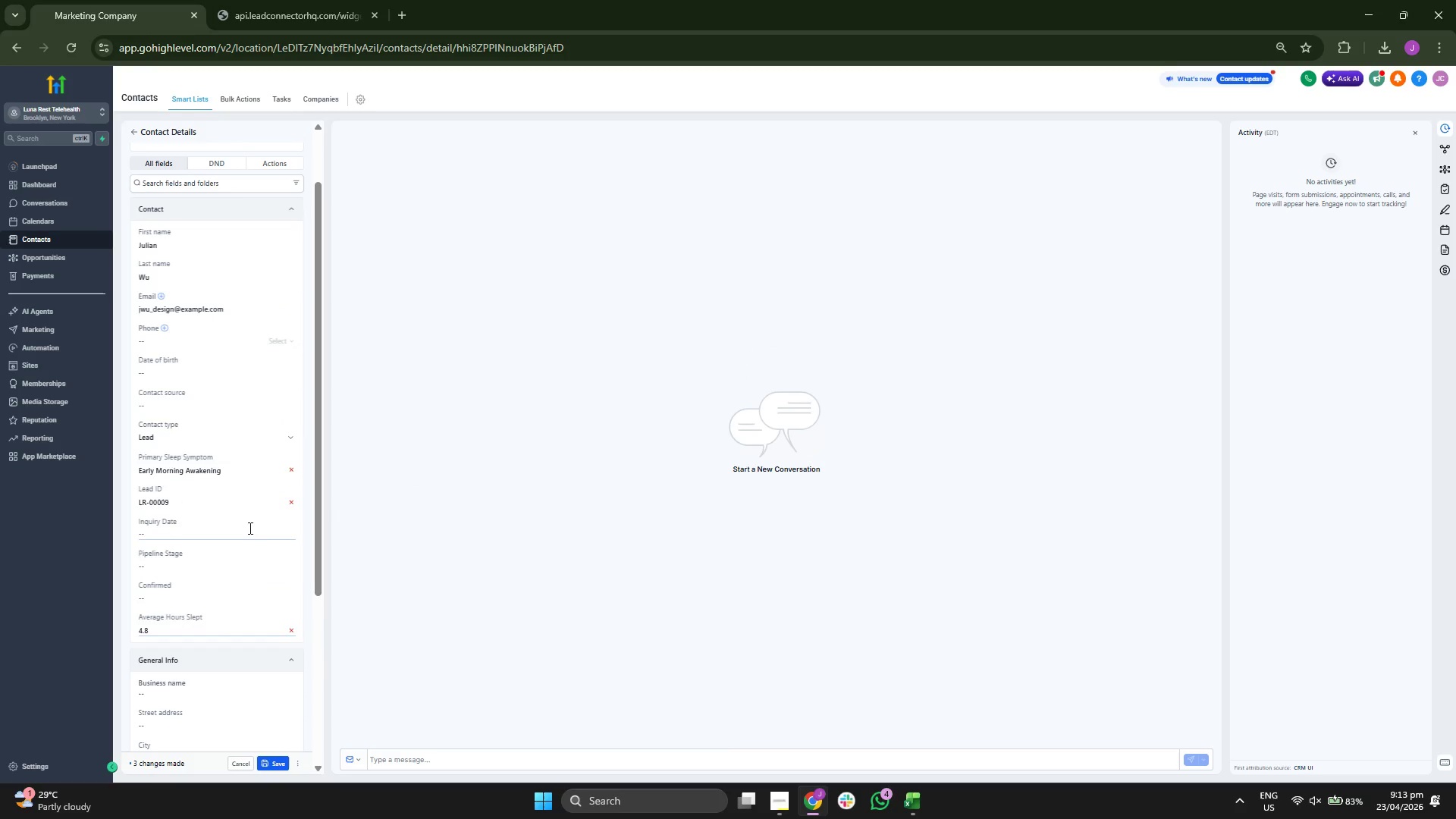 
key(Control+ControlLeft)
 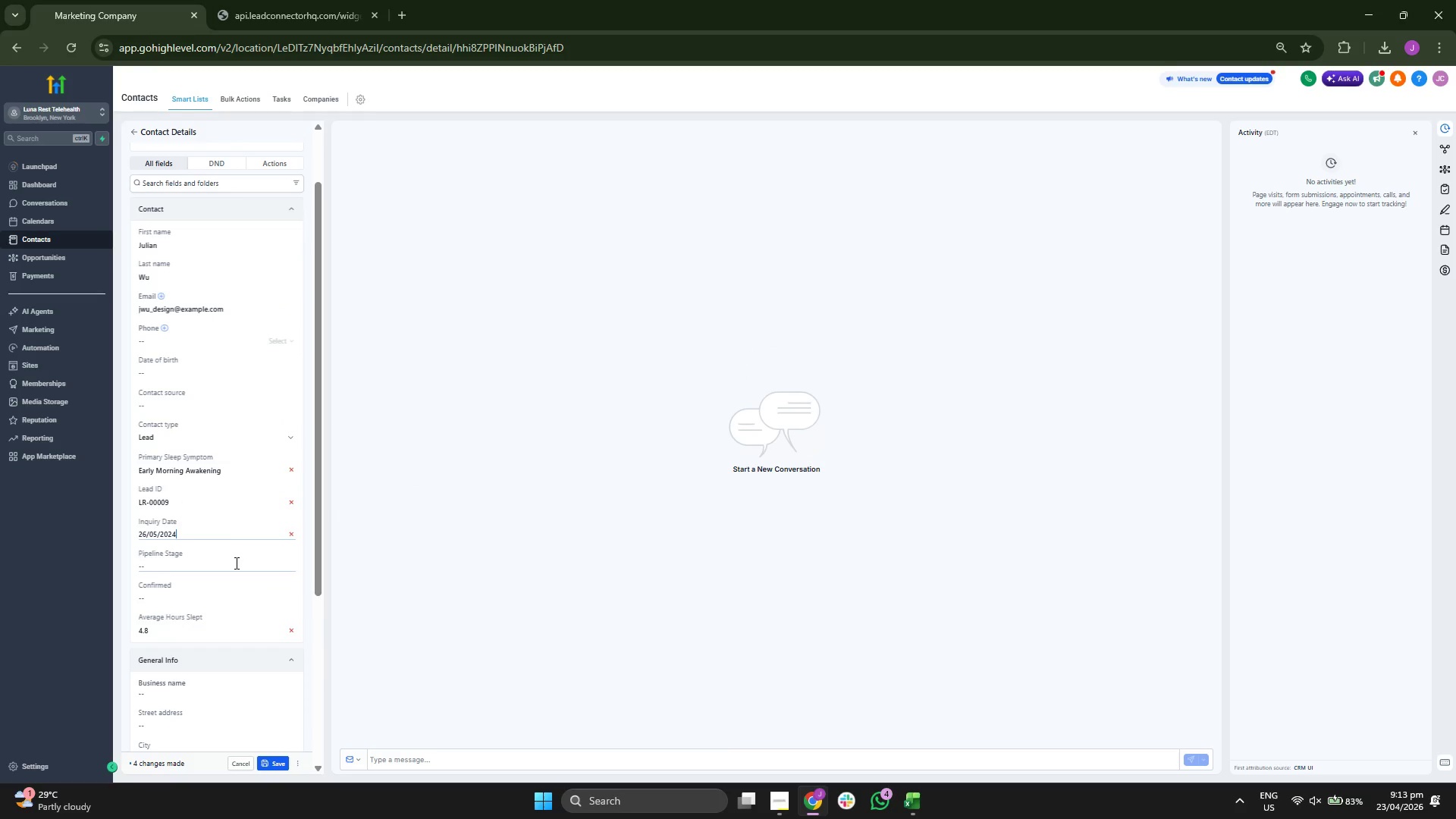 
left_click([235, 563])
 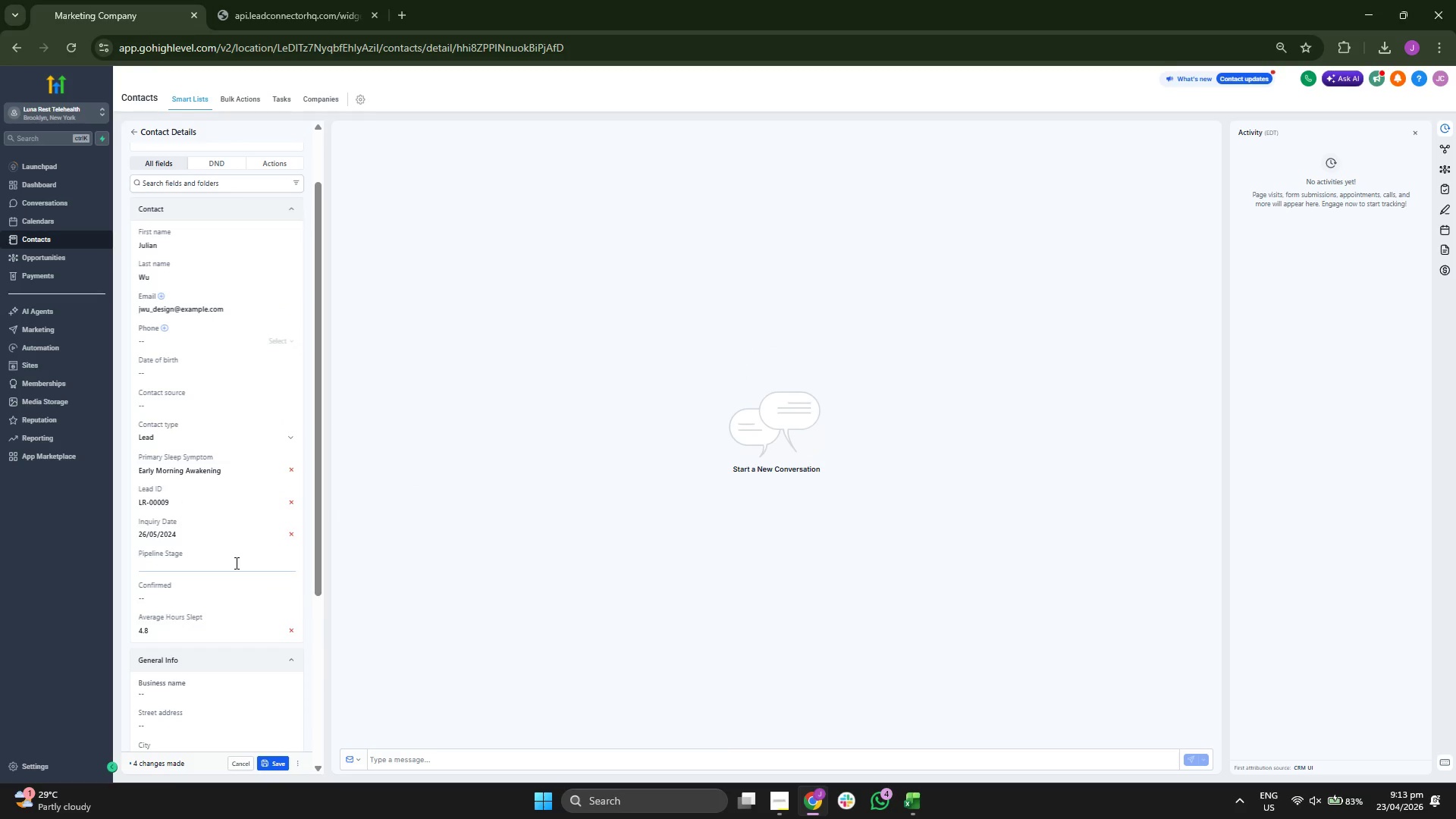 
type(iN)
key(Backspace)
key(Backspace)
type(Intake Complete)
key(Tab)
type(Yes)
 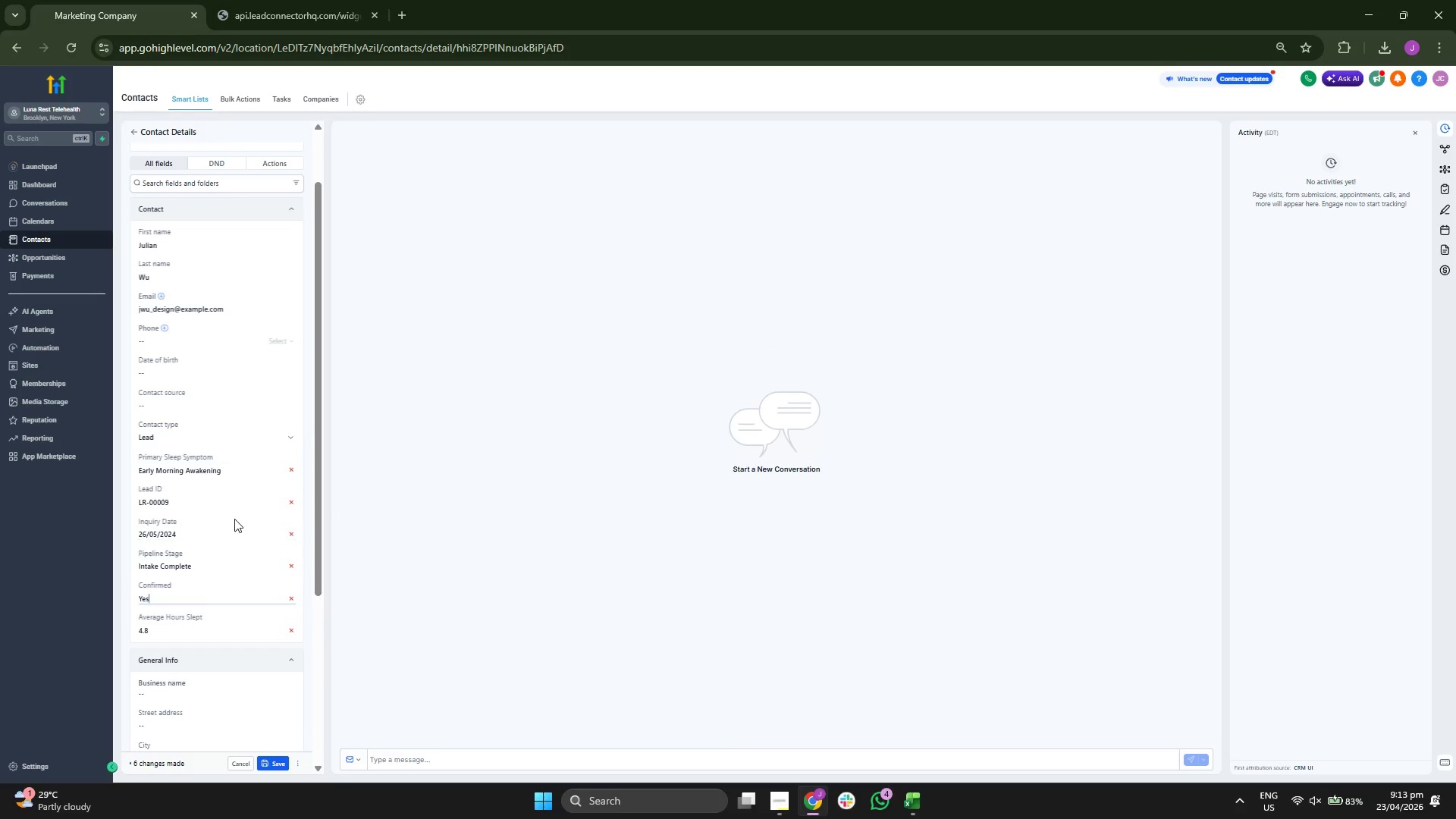 
scroll: coordinate [237, 515], scroll_direction: up, amount: 1.0
 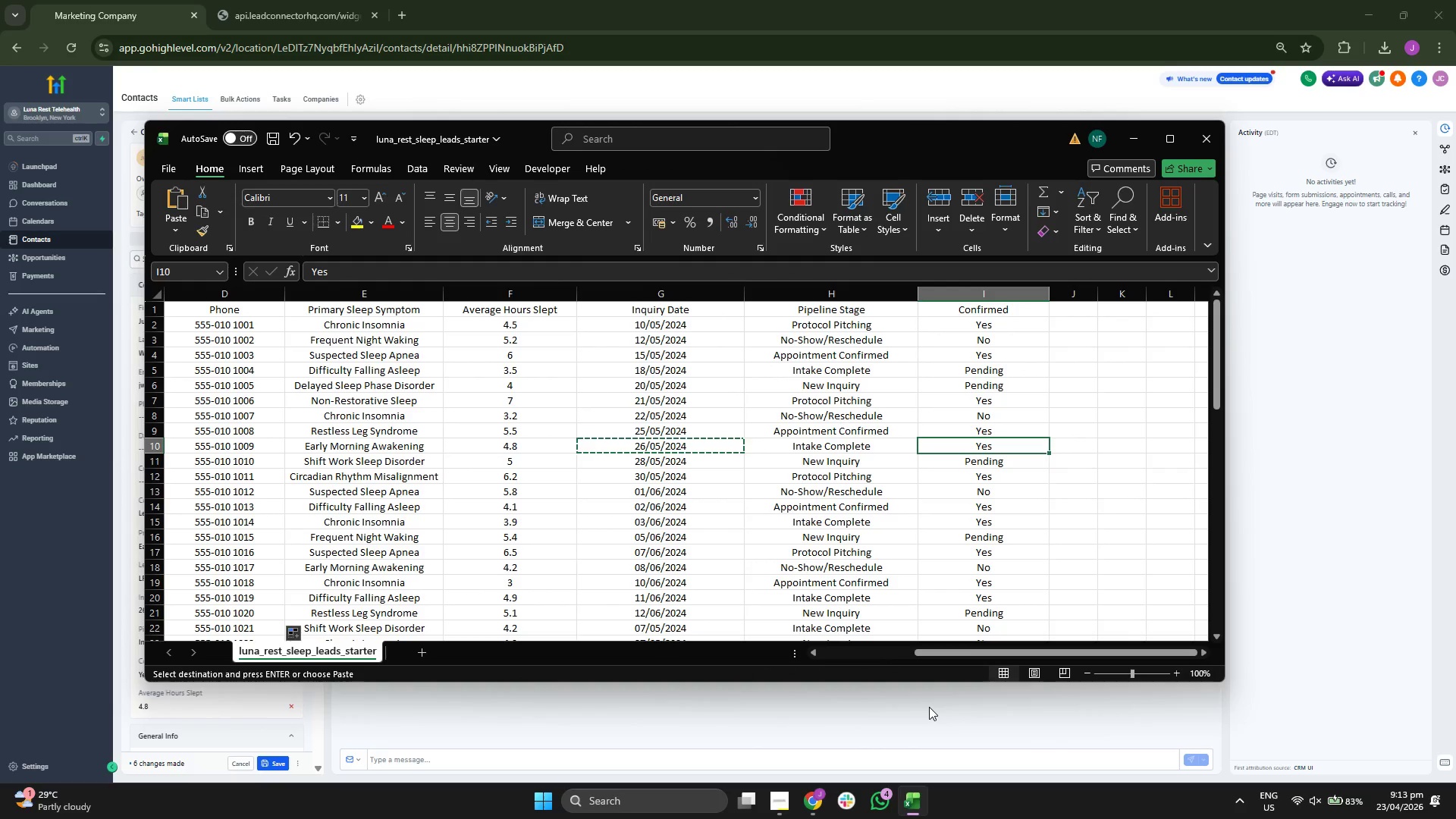 
key(ArrowLeft)
 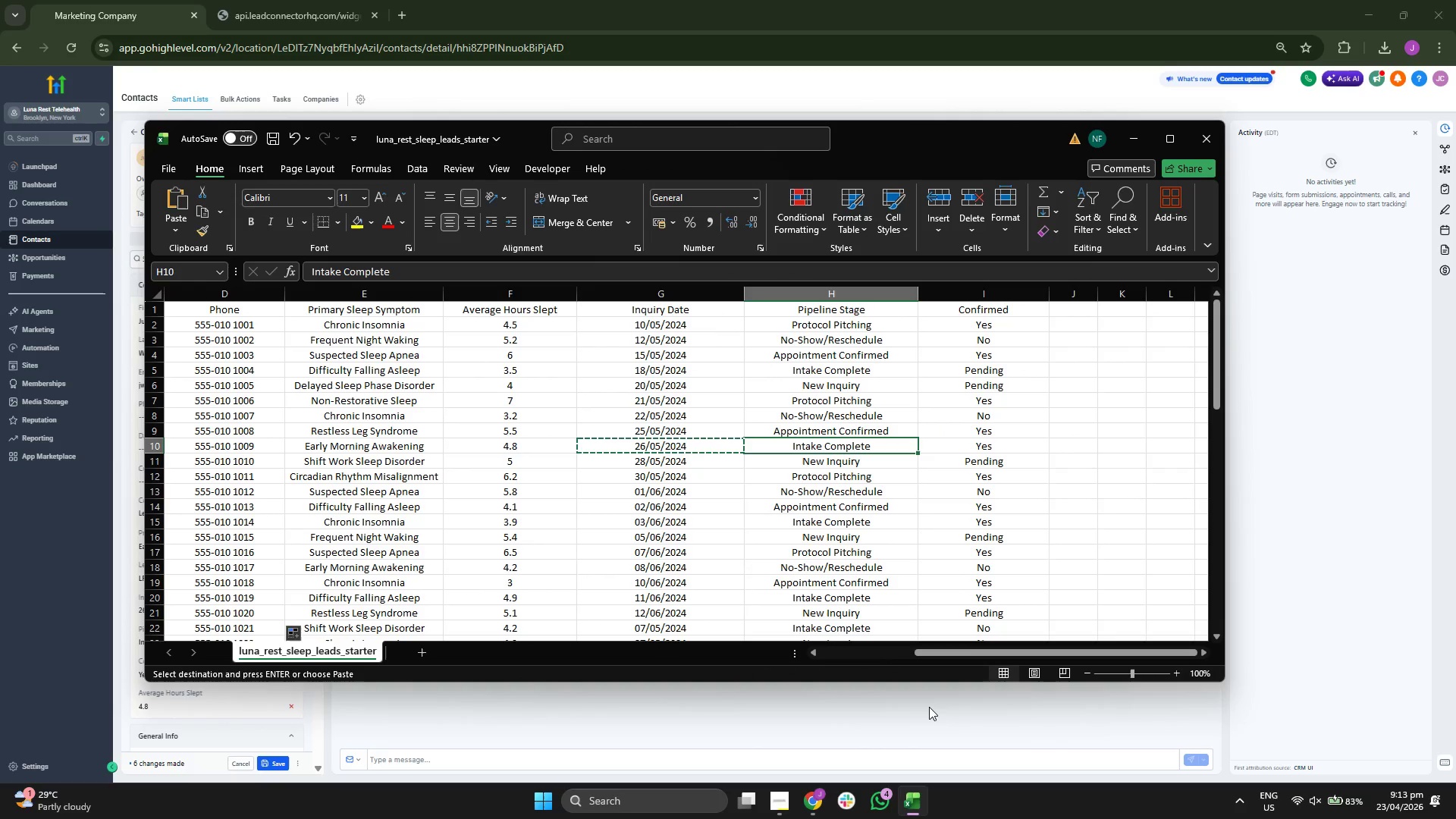 
key(ArrowLeft)
 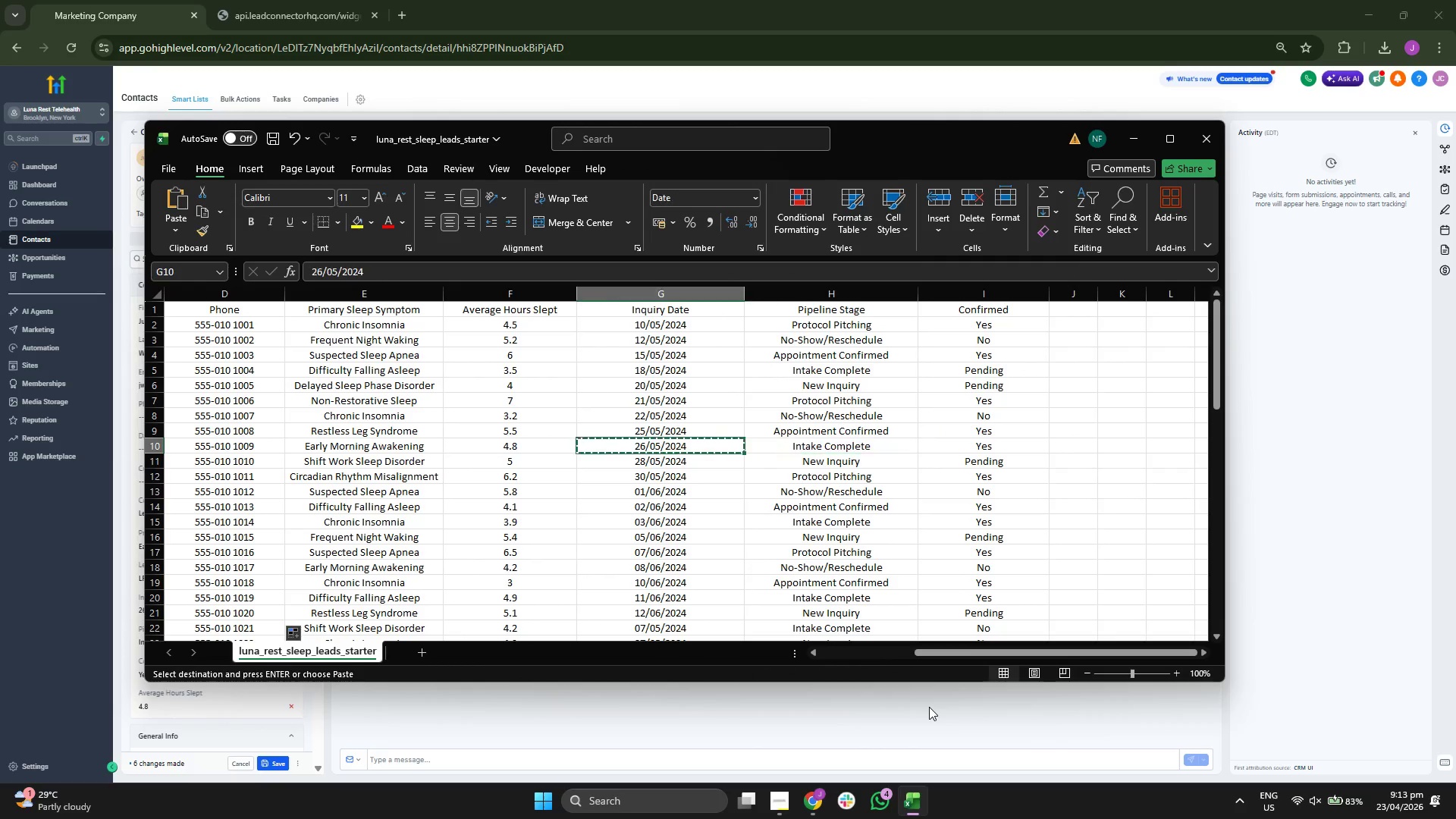 
key(ArrowLeft)
 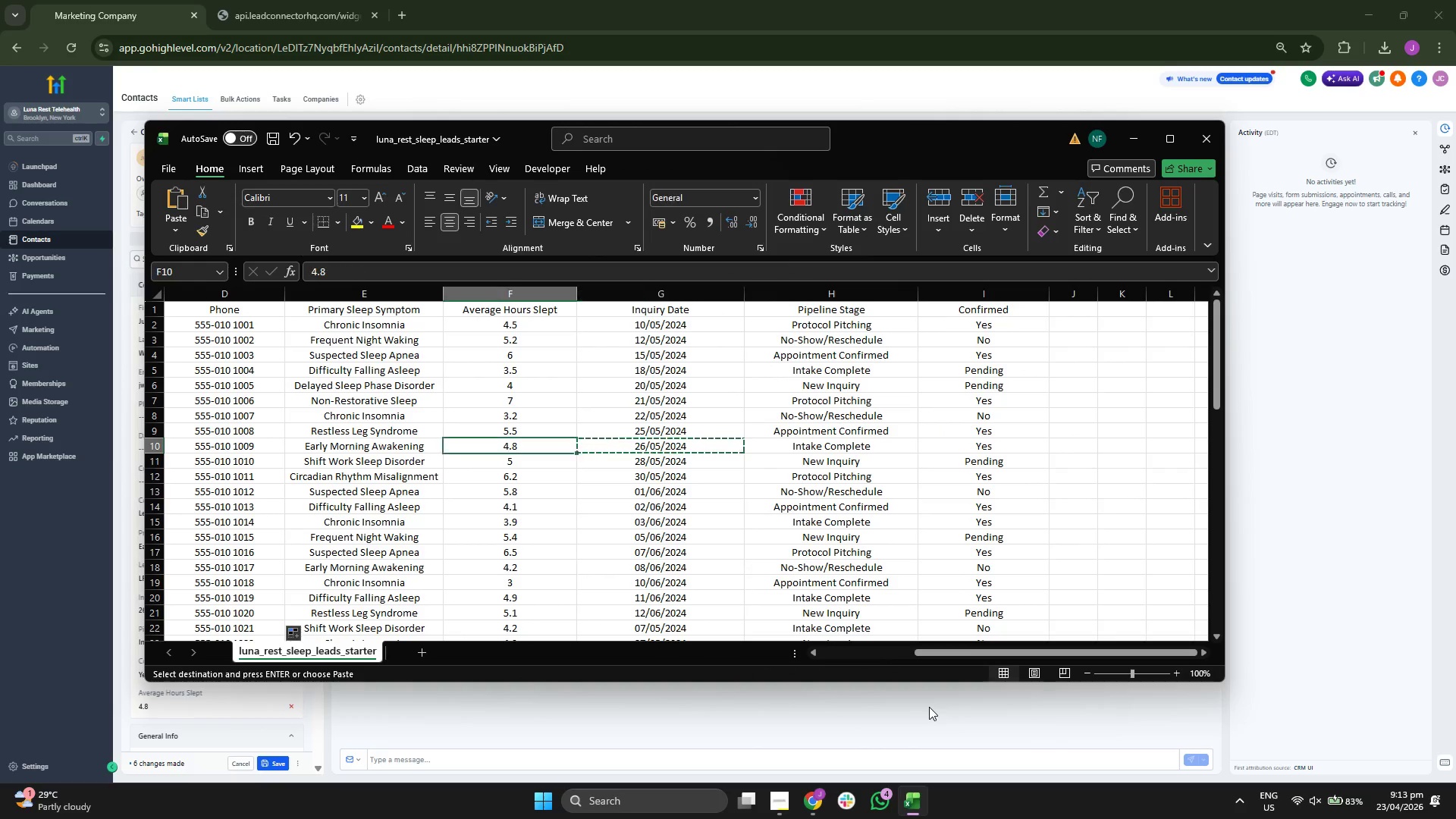 
key(ArrowLeft)
 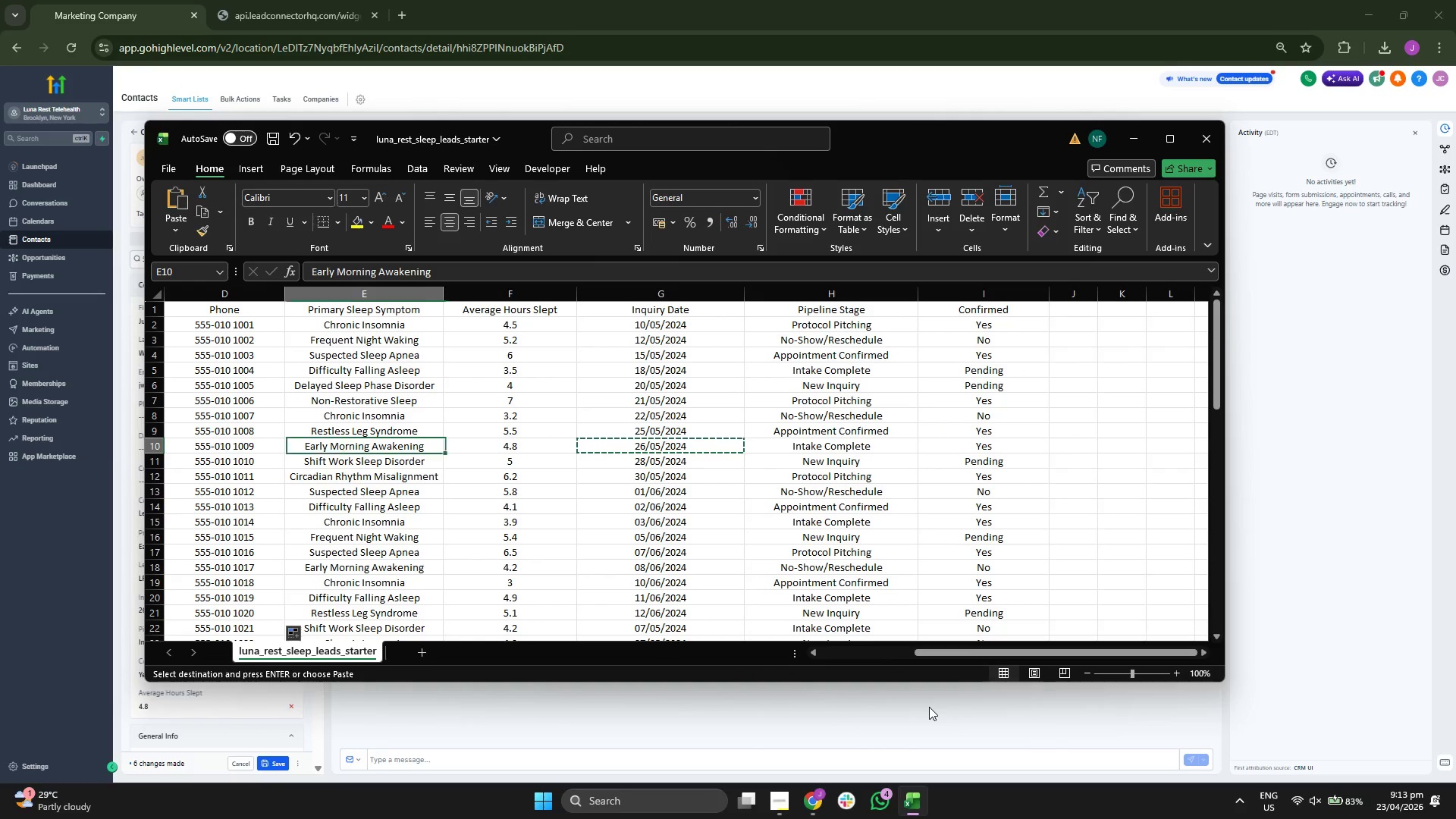 
key(ArrowLeft)
 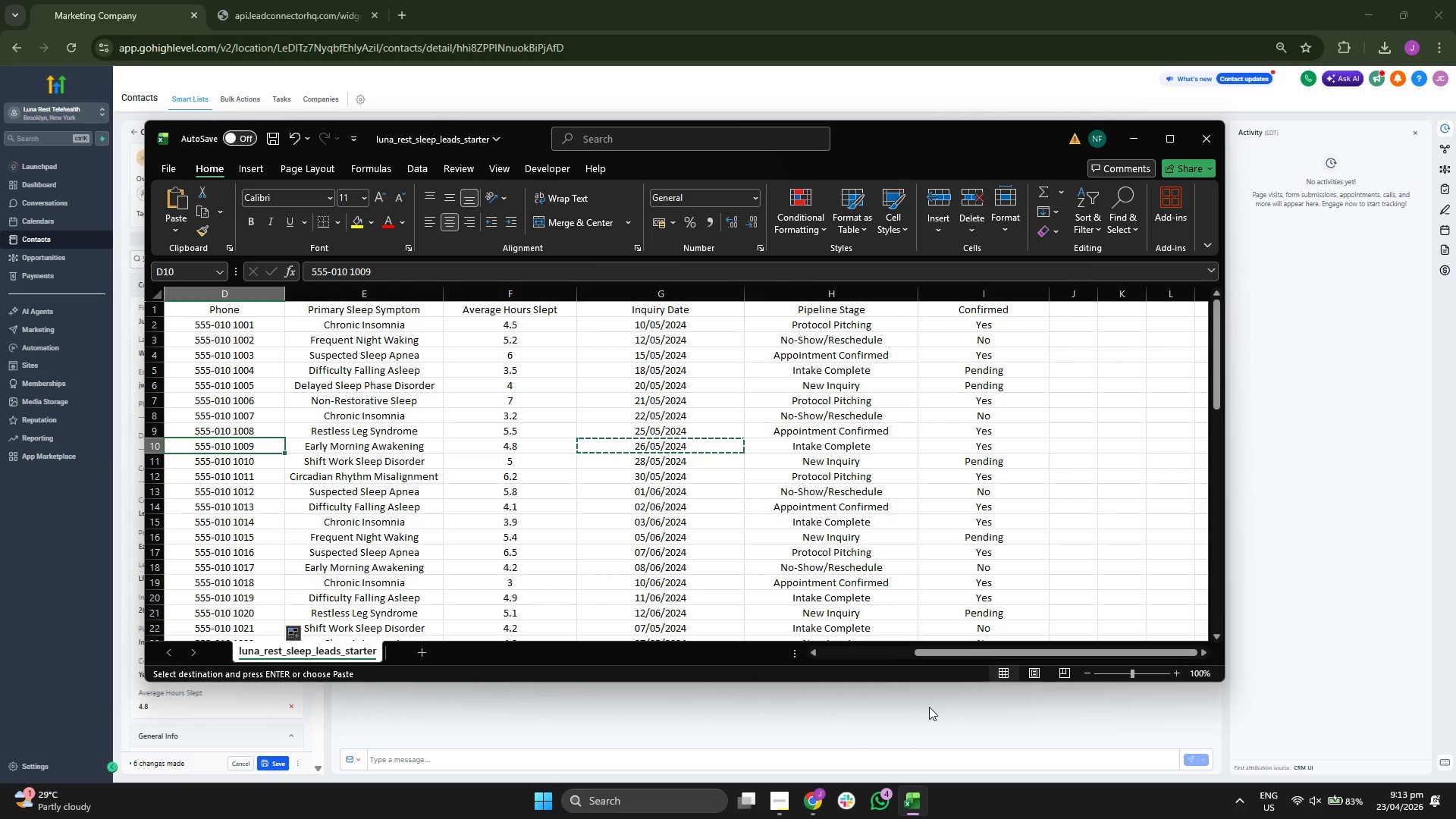 
key(Control+ControlLeft)
 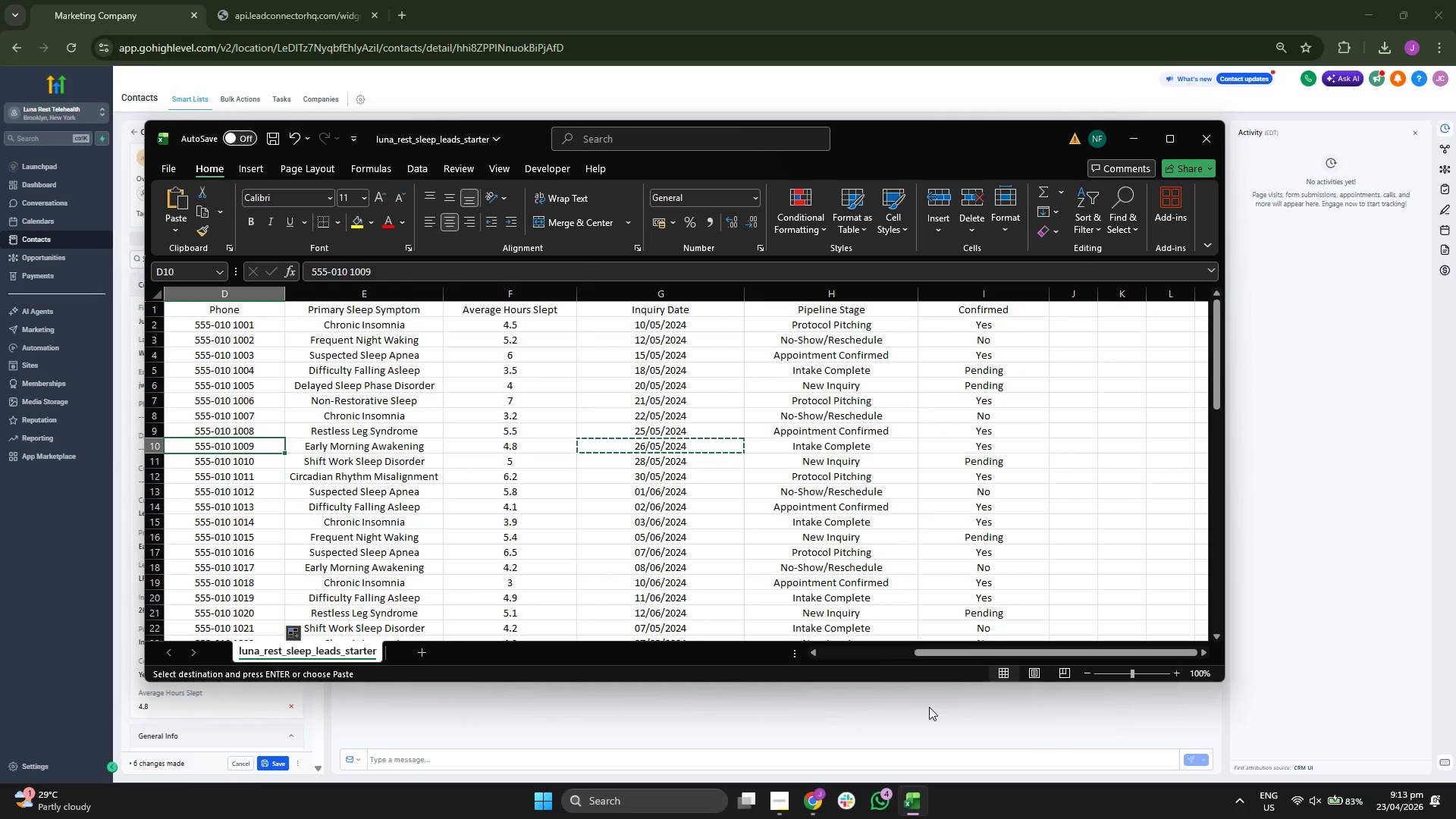 
key(Control+C)
 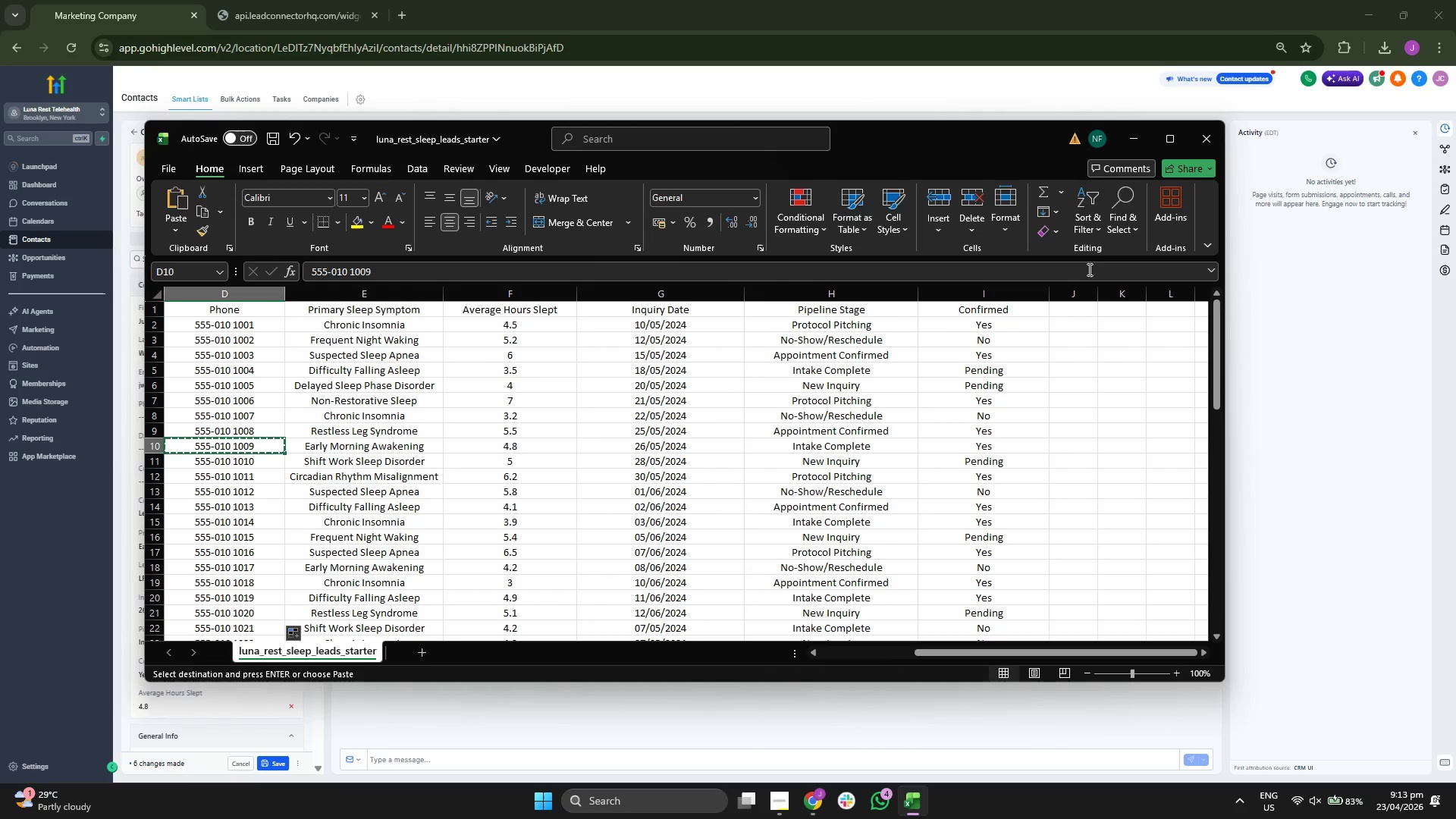 
left_click([1150, 137])
 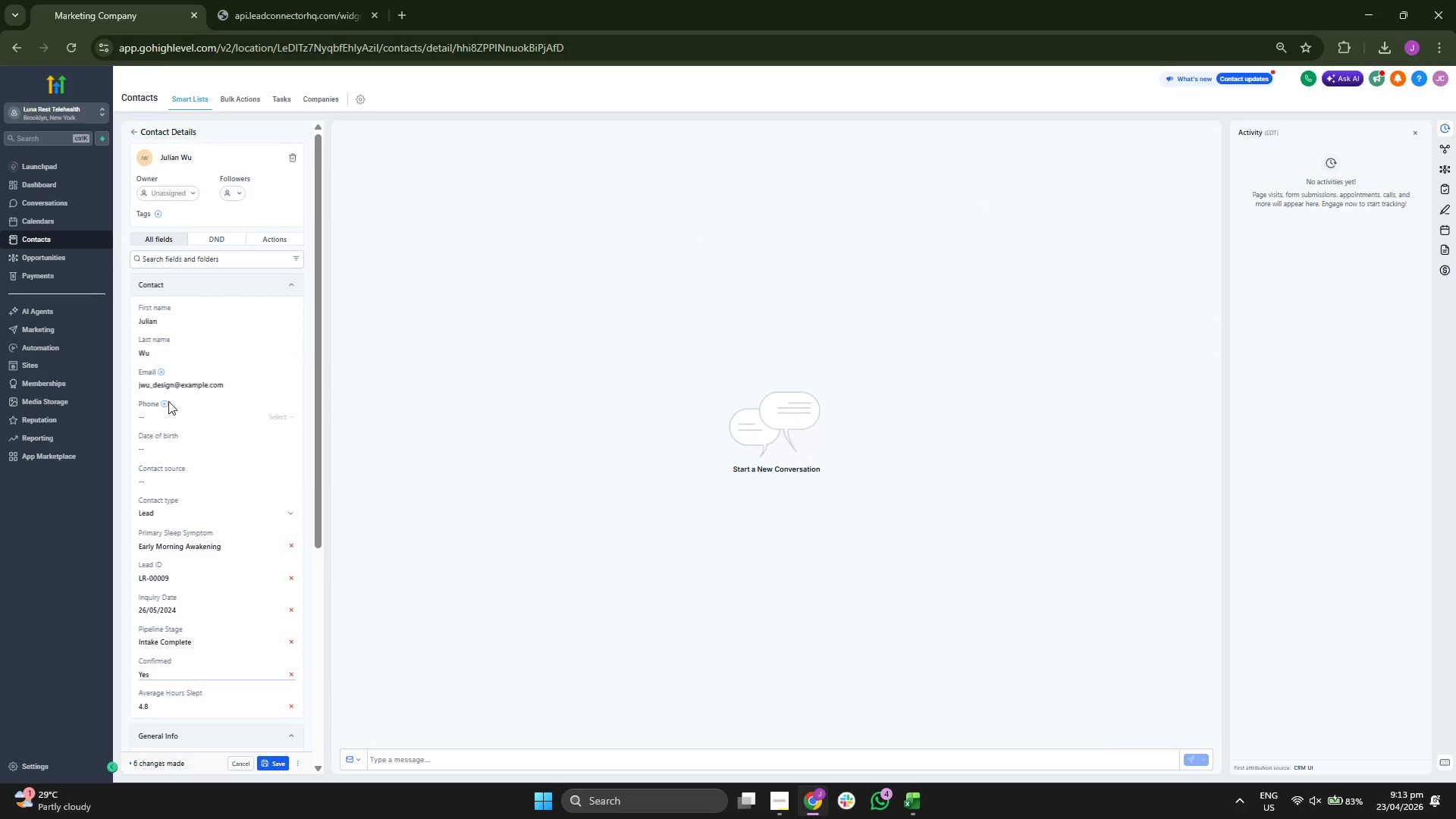 
left_click([164, 417])
 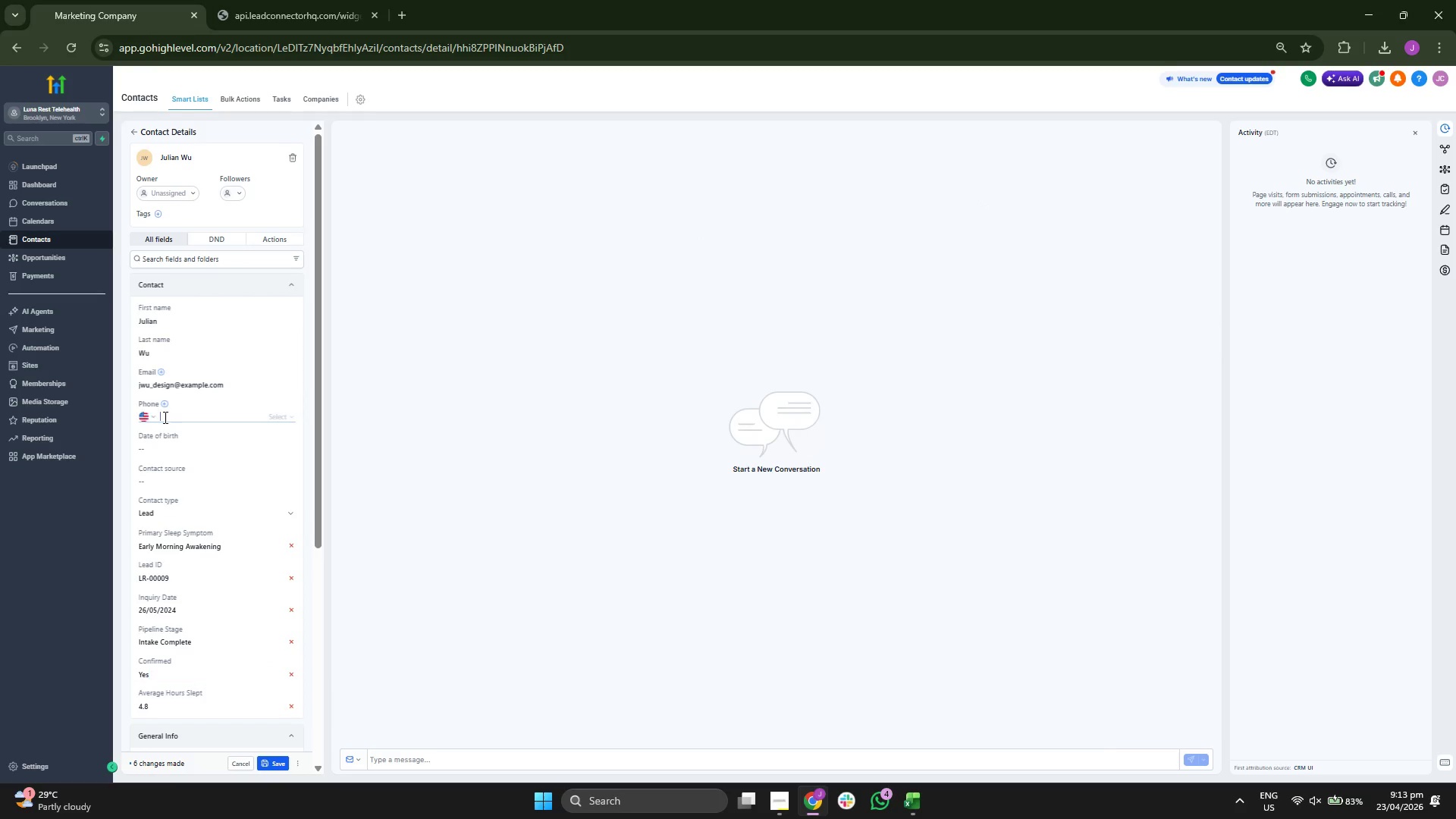 
key(Control+ControlLeft)
 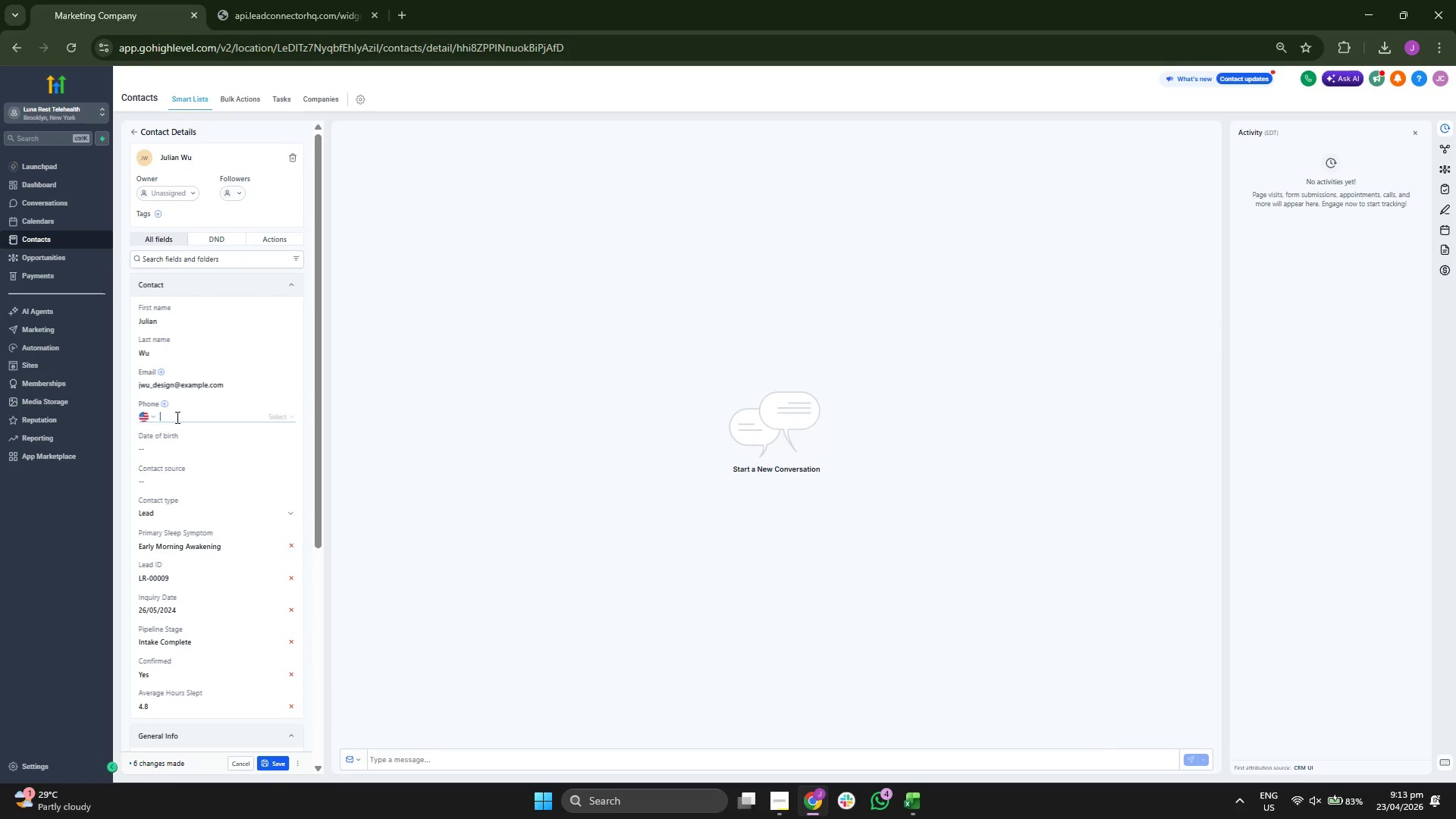 
key(Control+V)
 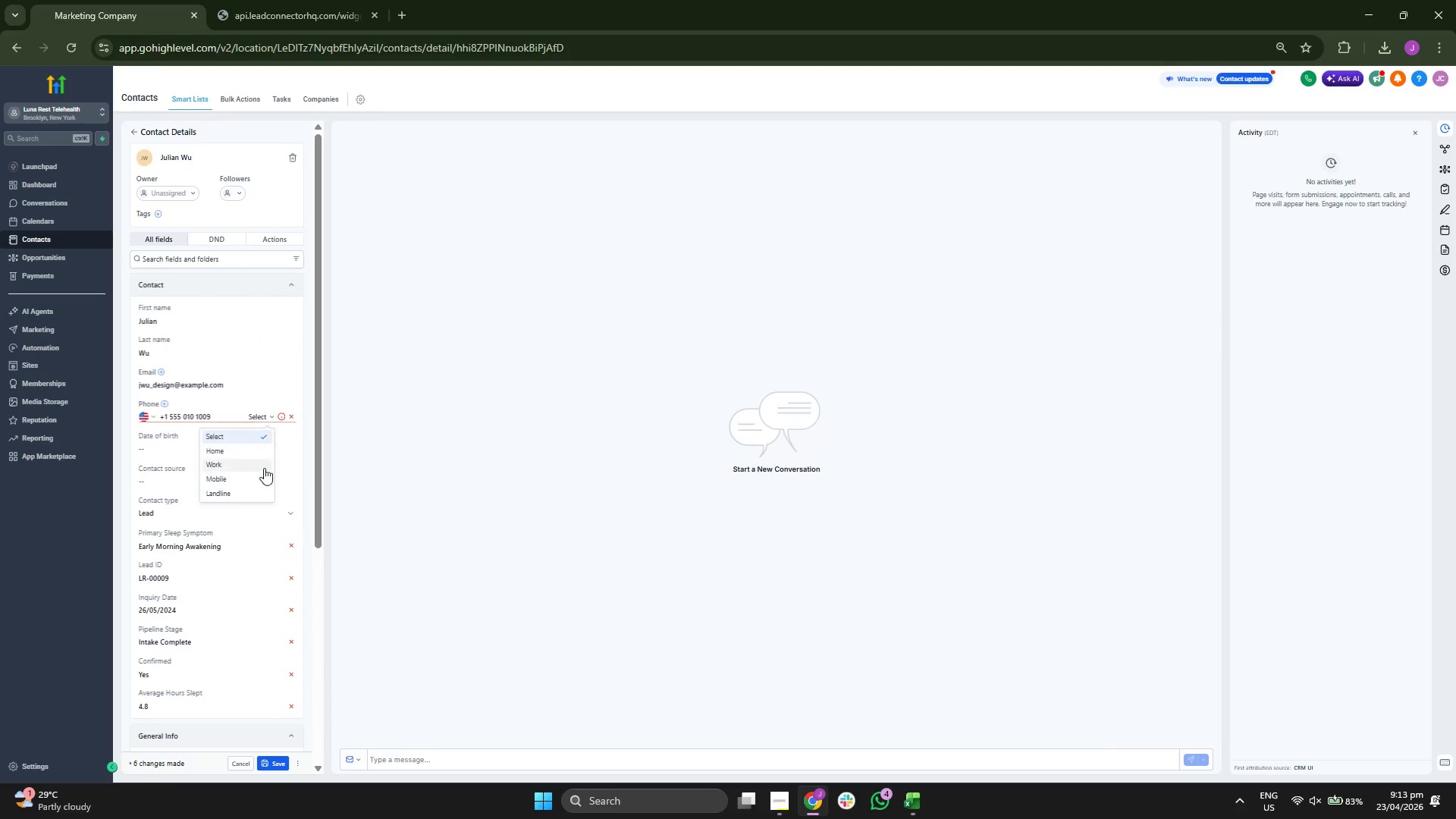 
left_click([259, 474])
 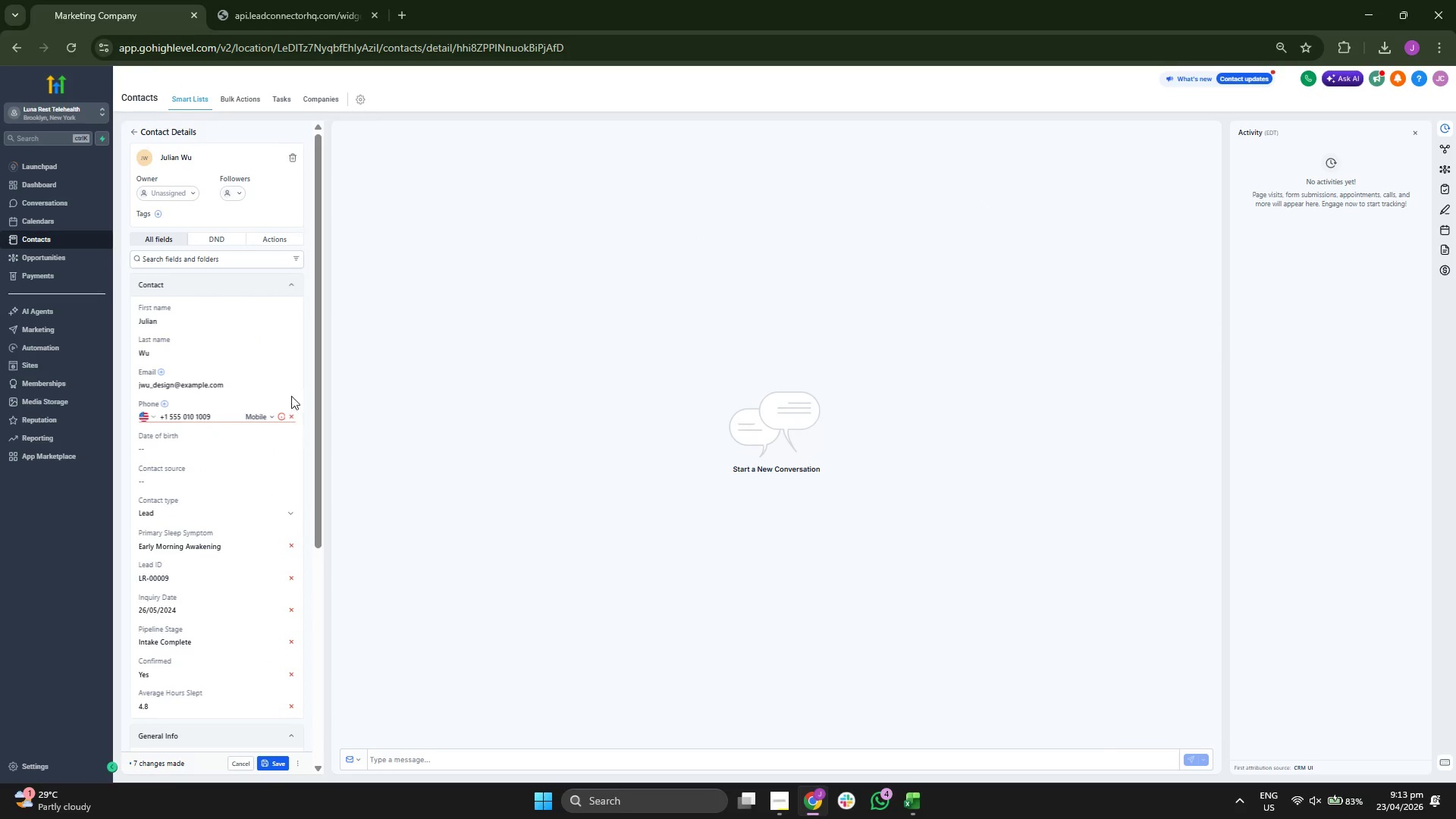 
left_click([293, 385])
 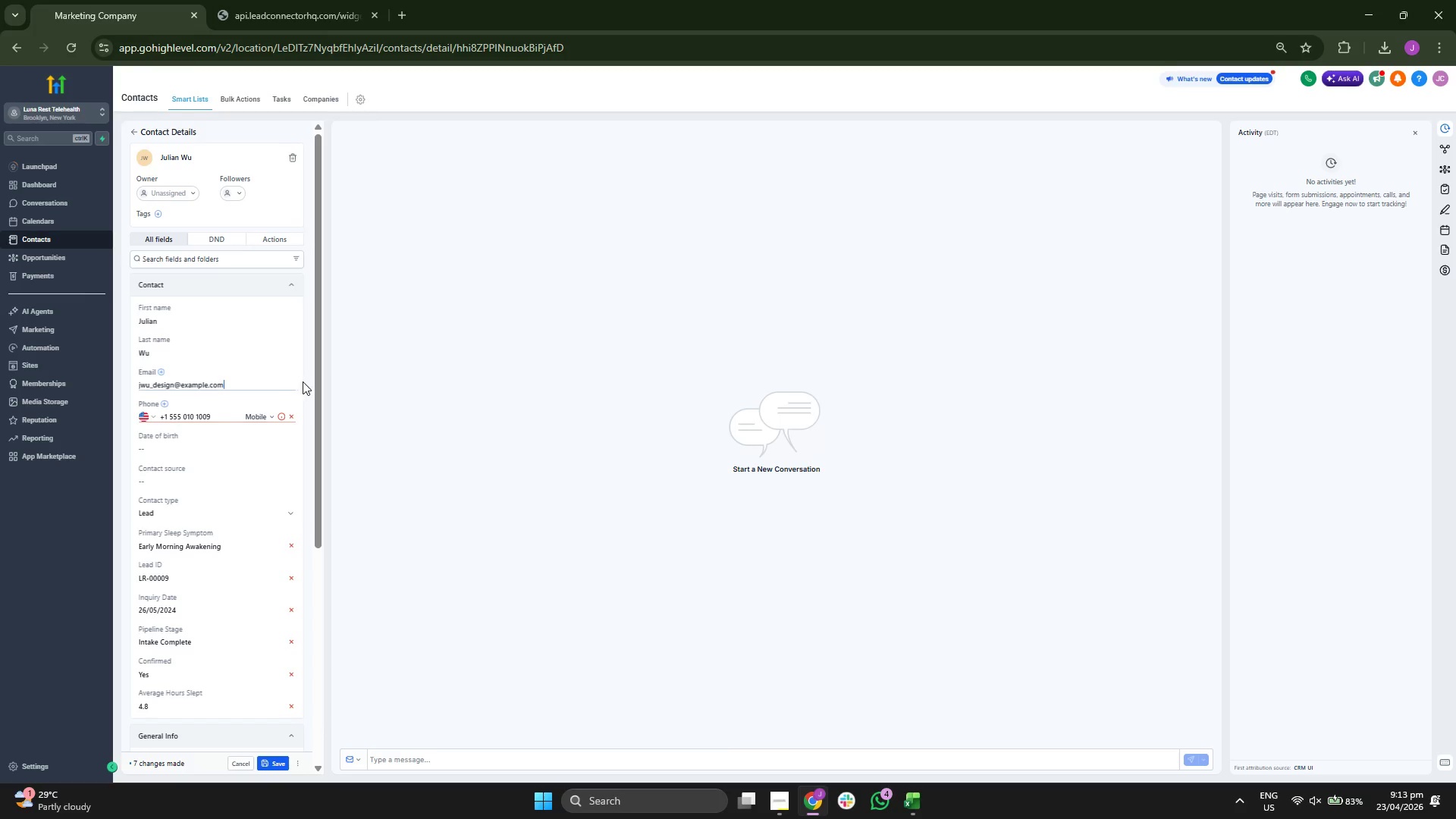 
left_click([303, 381])
 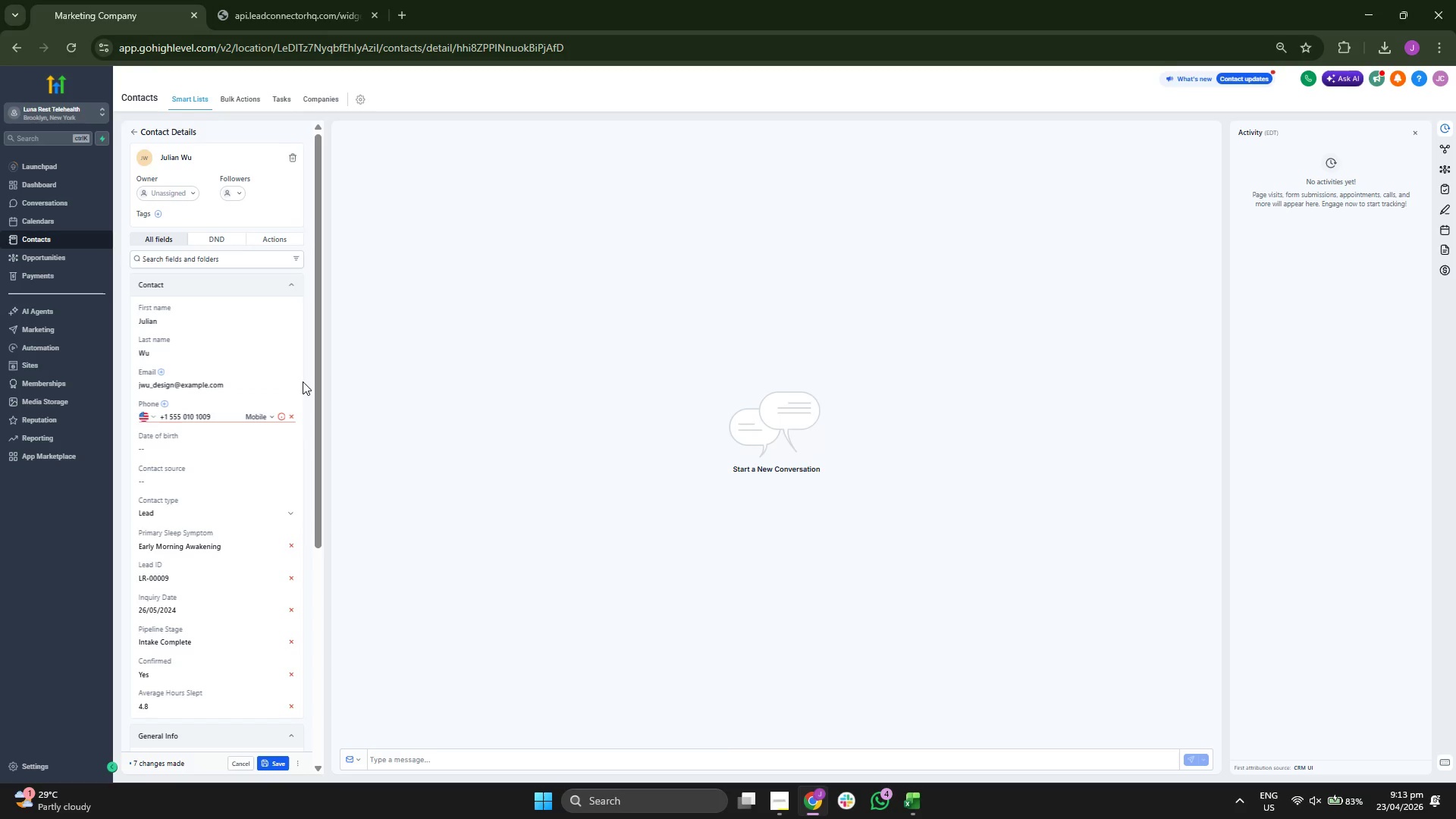 
scroll: coordinate [303, 381], scroll_direction: none, amount: 0.0
 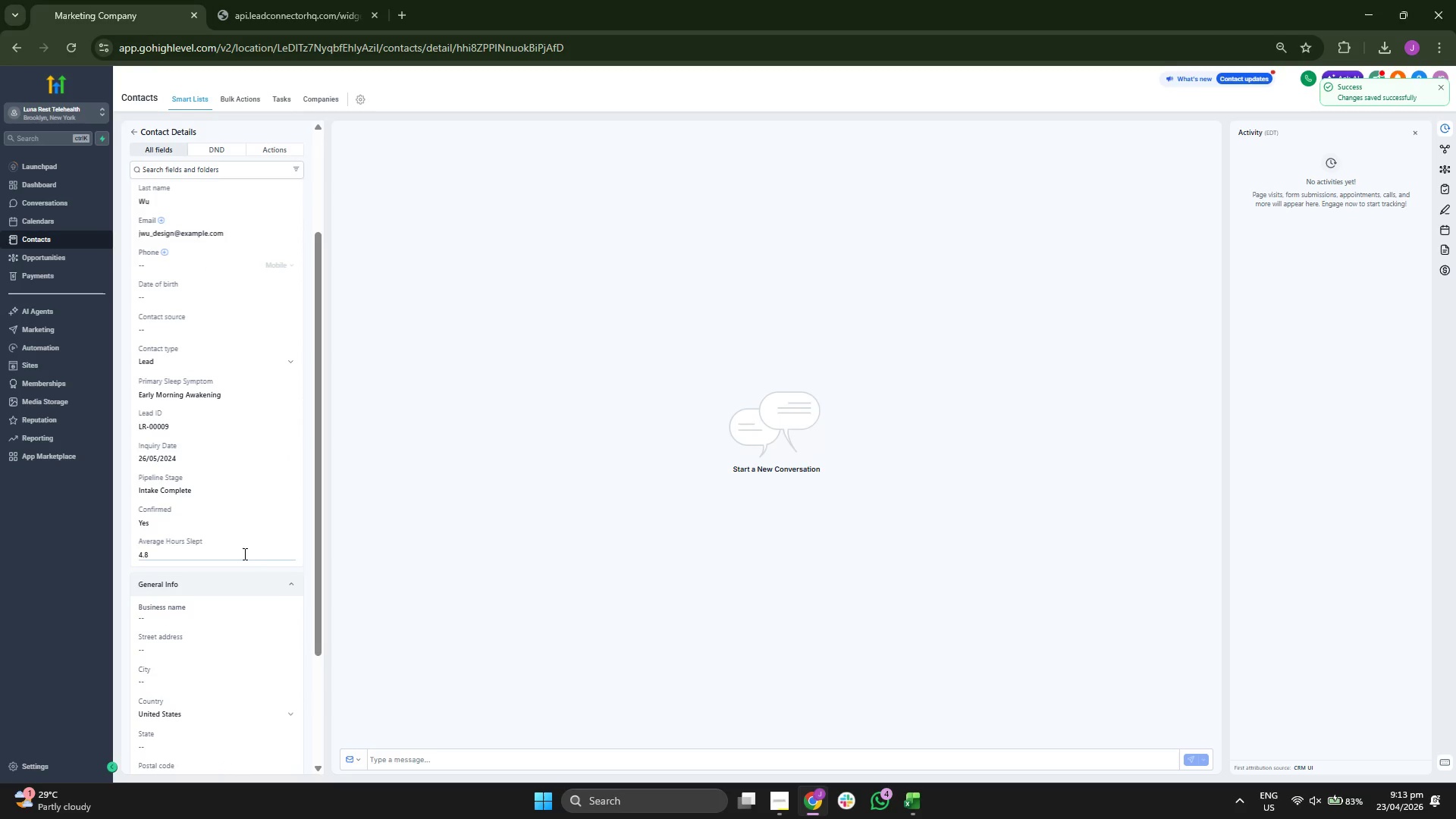 
scroll: coordinate [243, 551], scroll_direction: up, amount: 5.0
 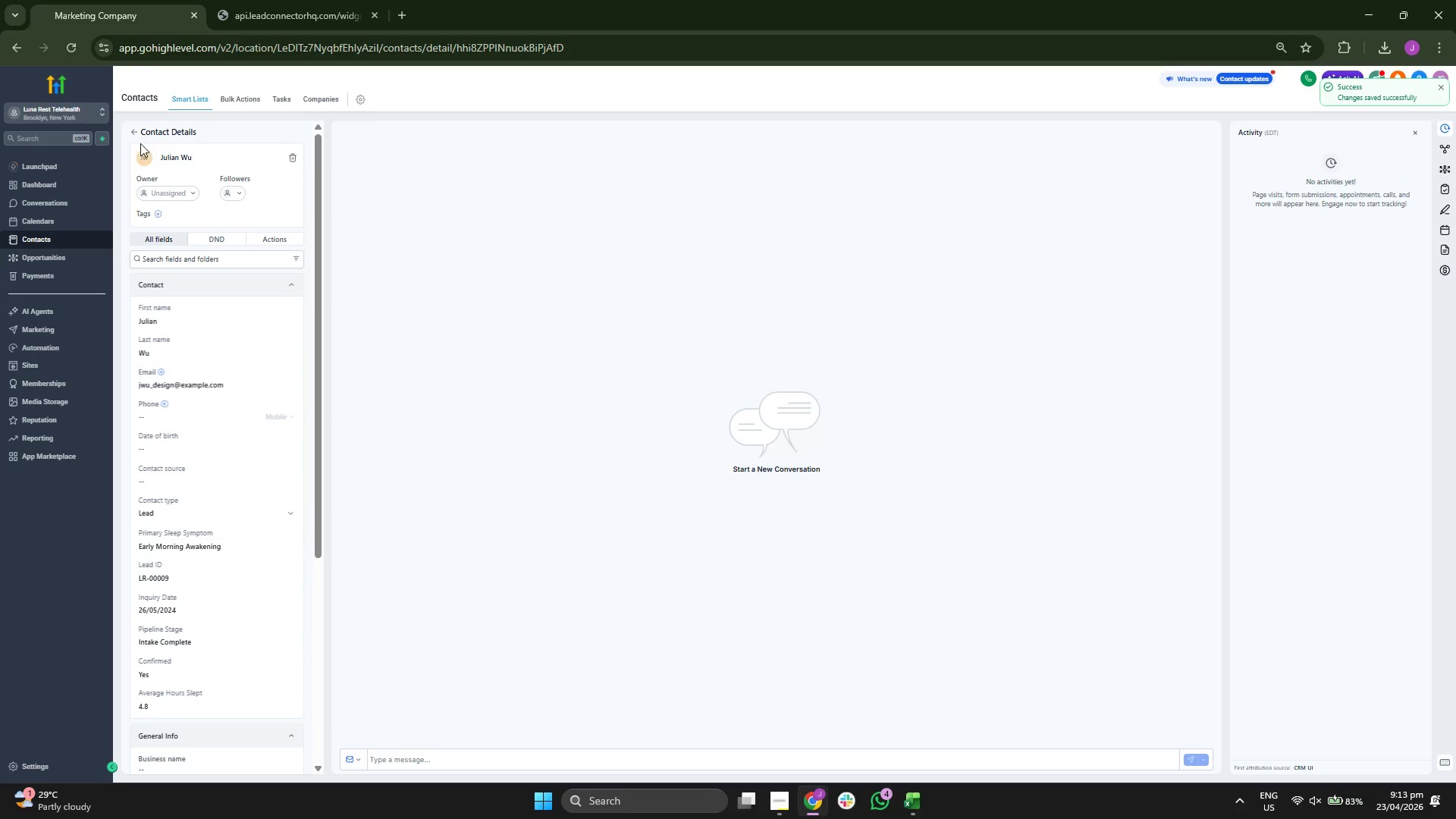 
left_click([134, 126])
 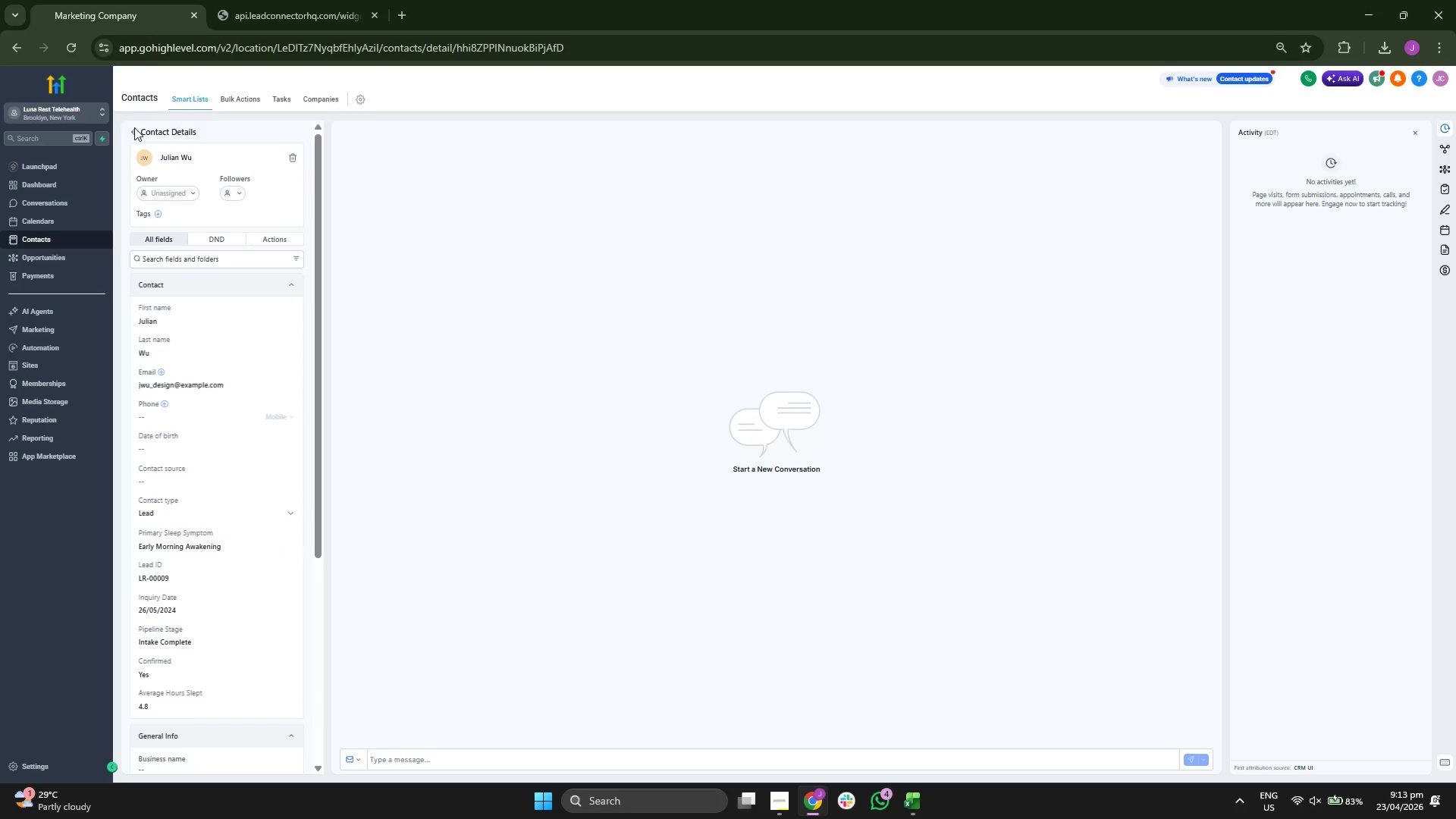 
left_click([134, 128])
 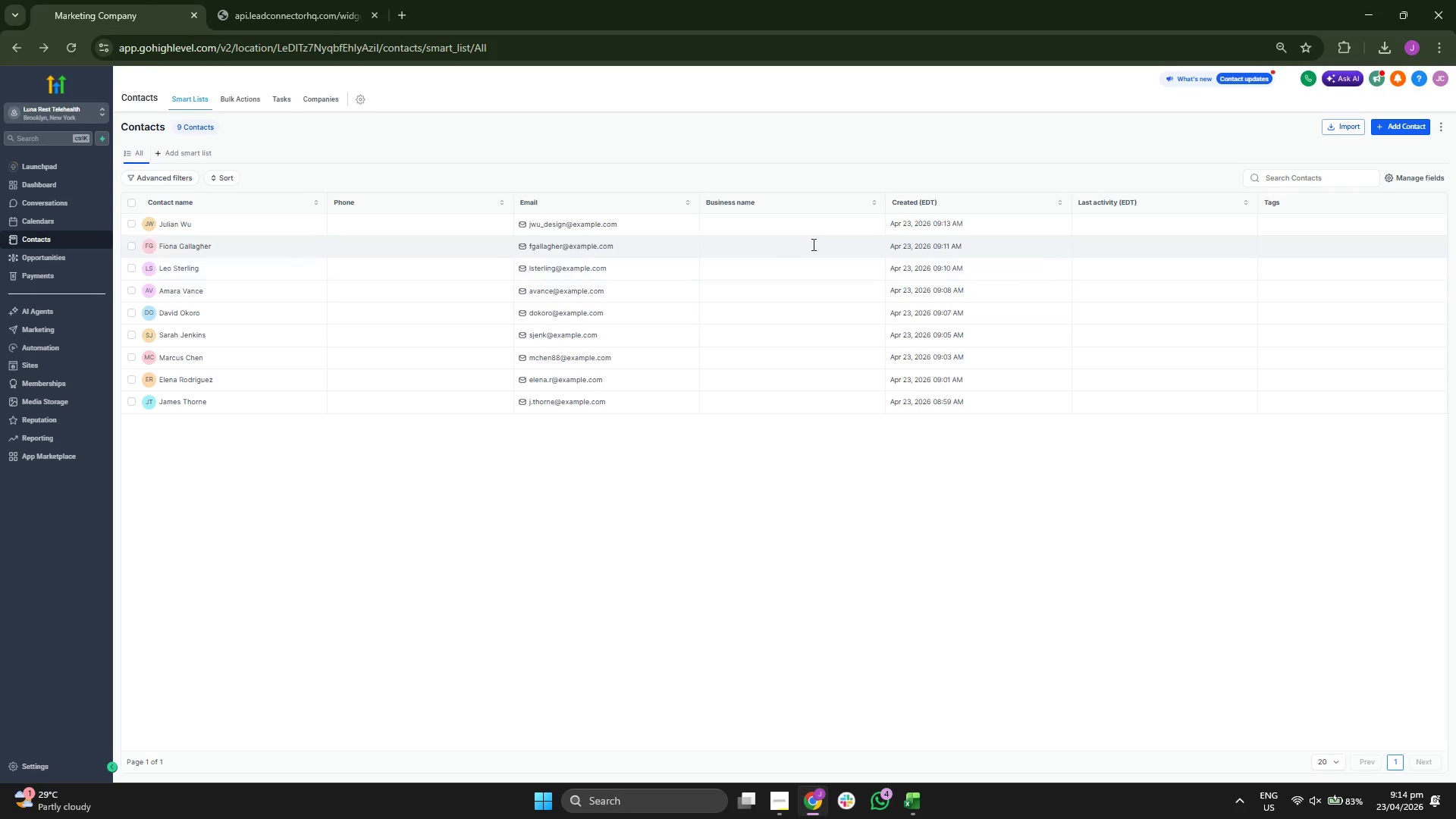 
left_click([1398, 126])
 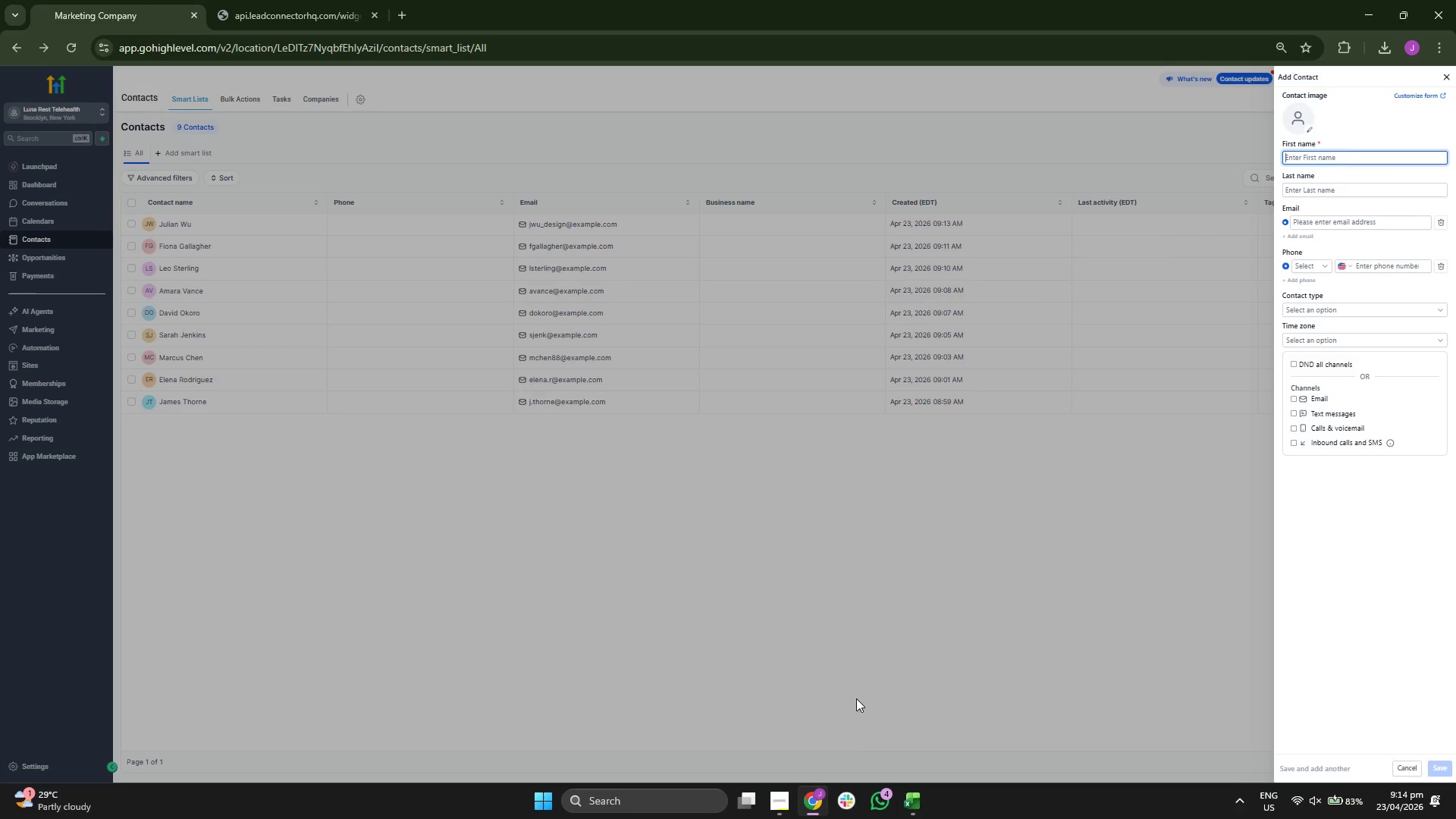 
left_click([910, 786])
 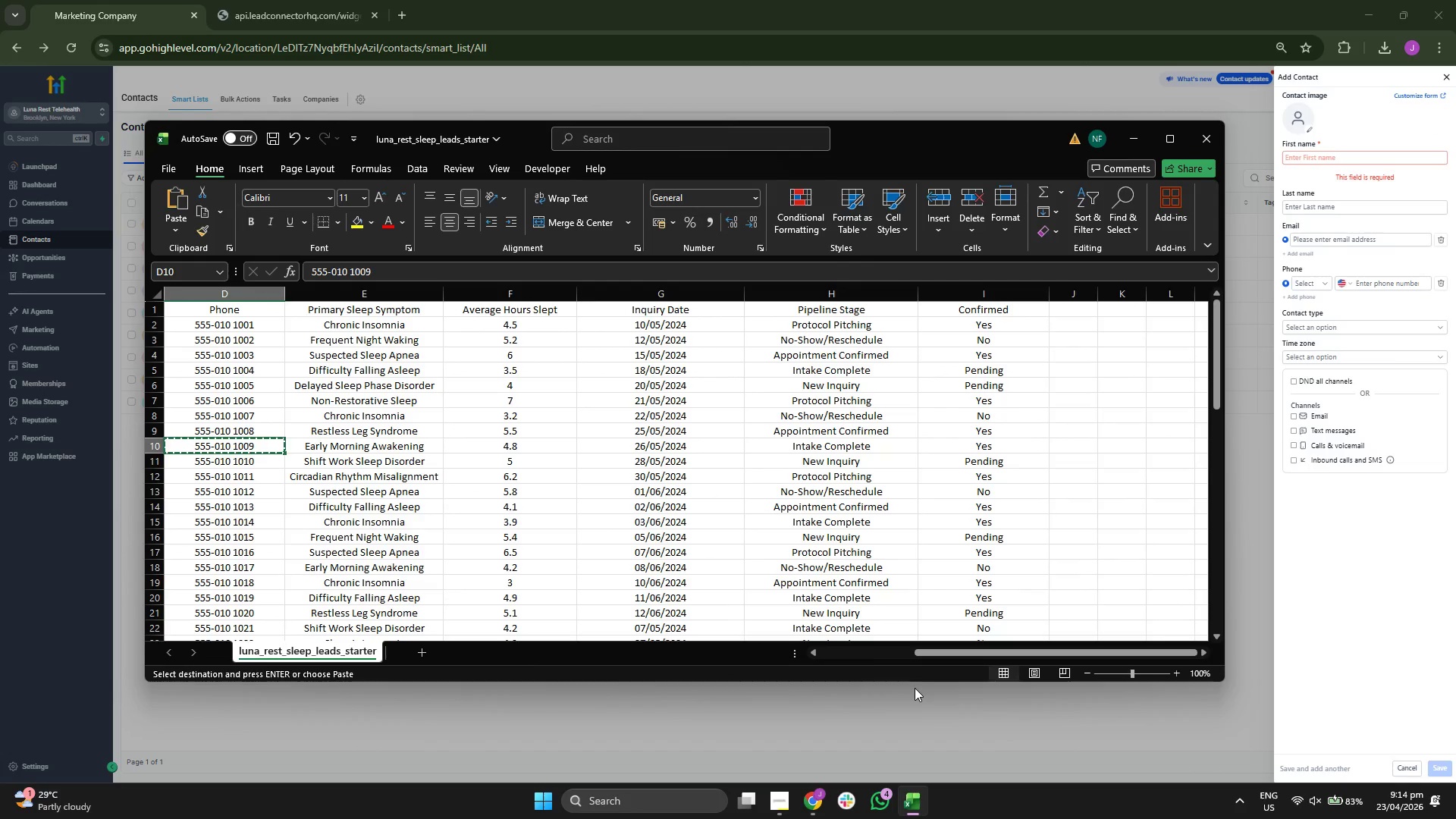 
key(ArrowLeft)
 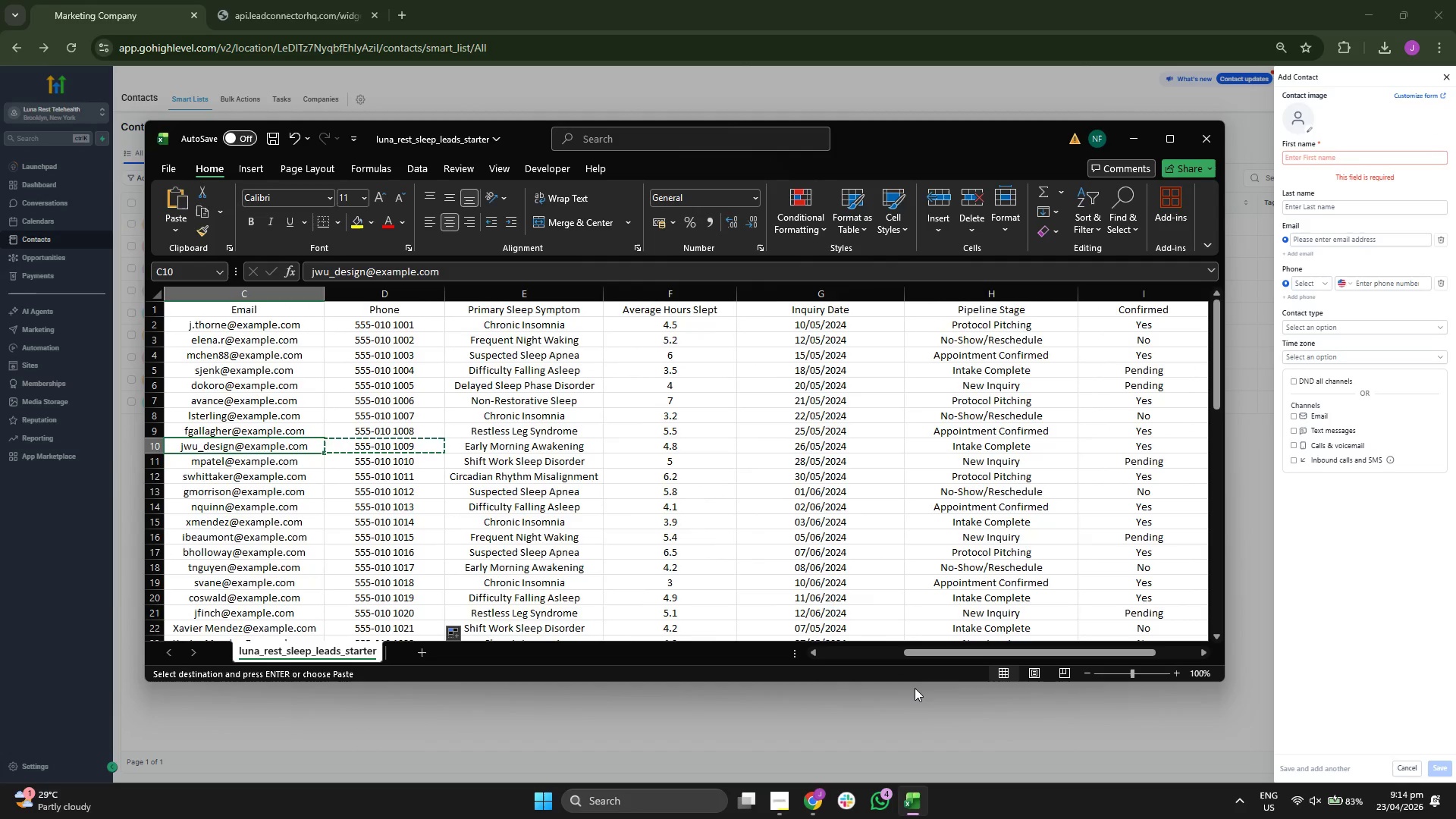 
key(ArrowLeft)
 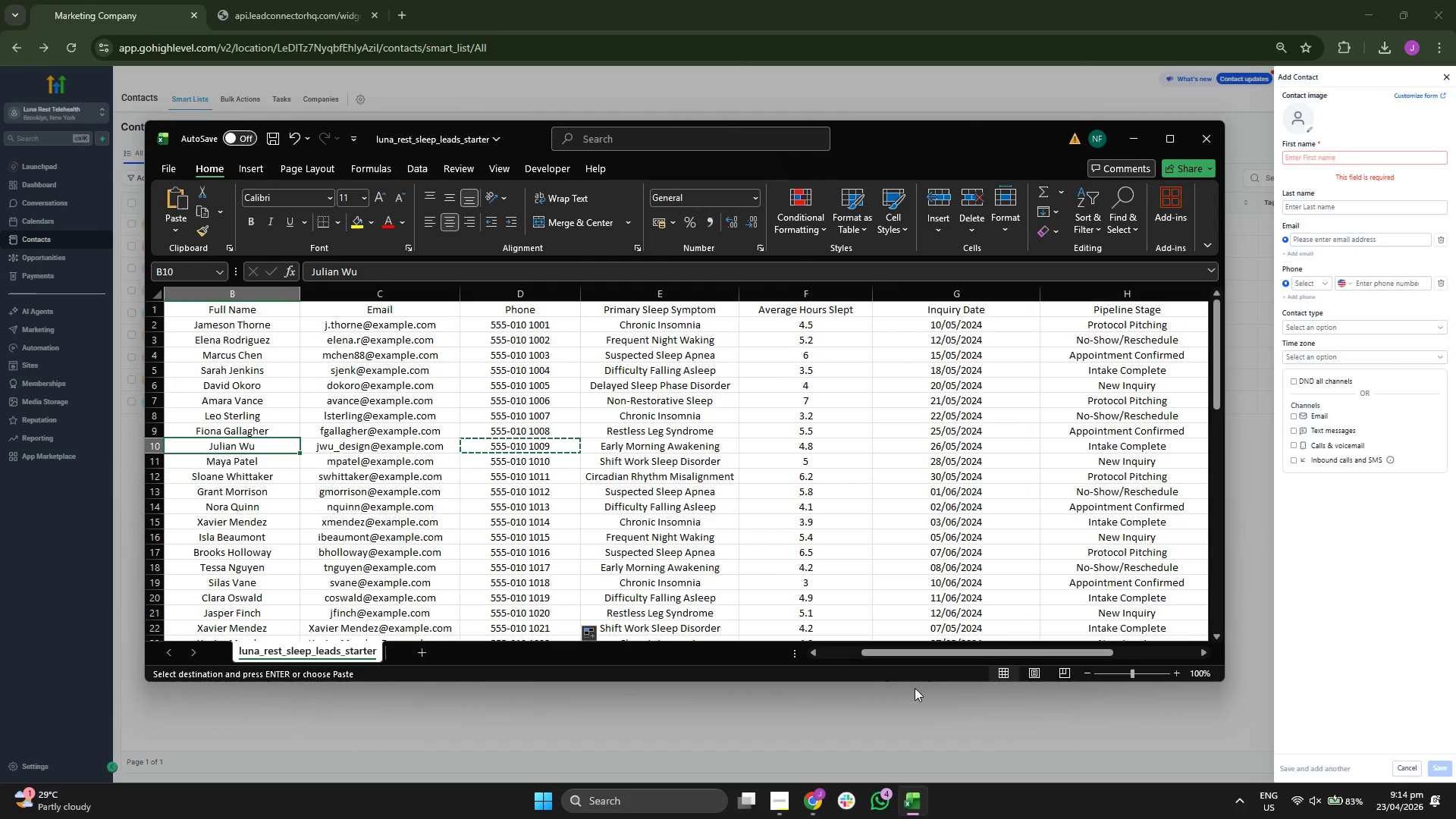 
key(ArrowLeft)
 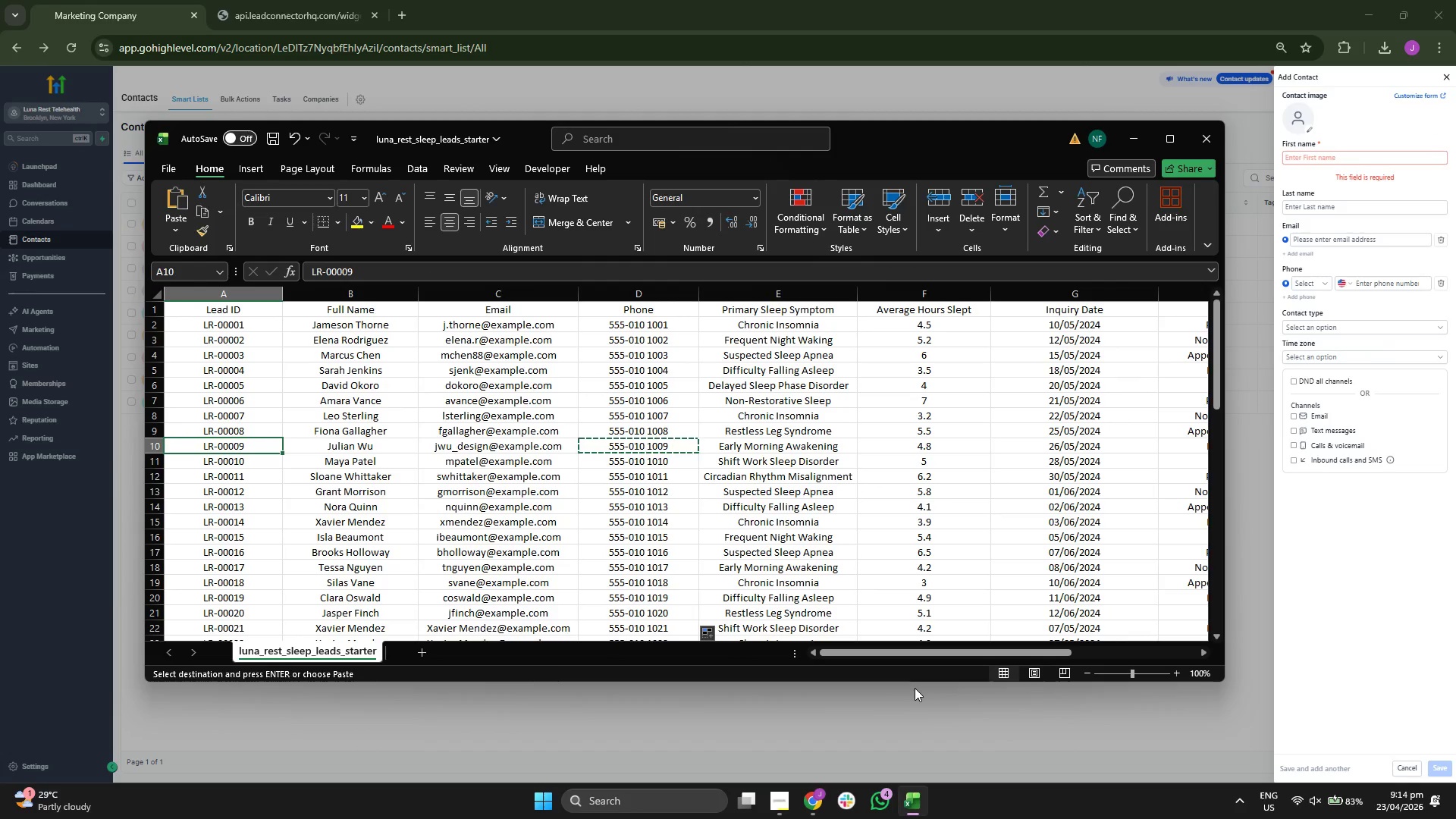 
key(ArrowDown)
 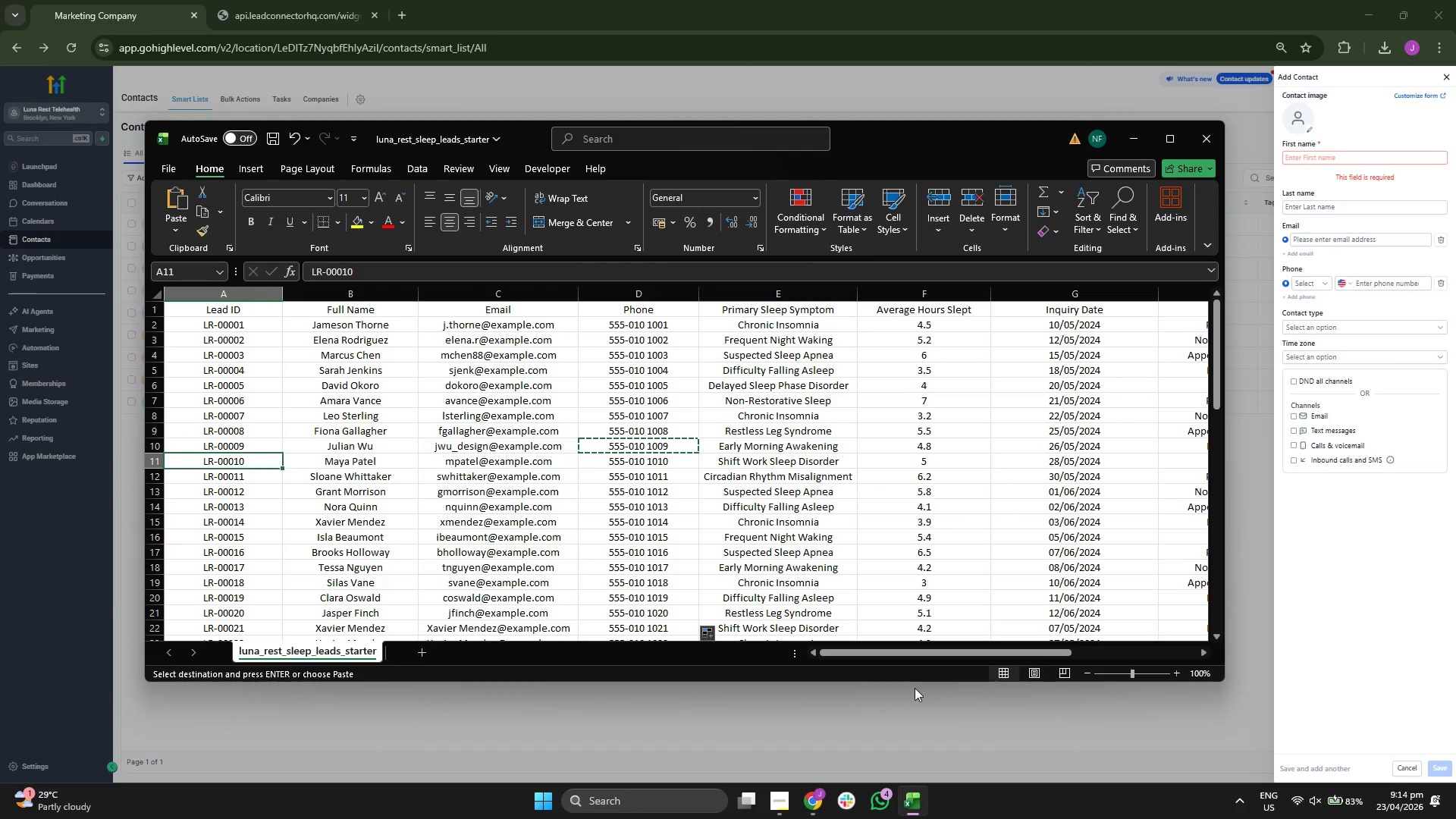 
key(ArrowRight)
 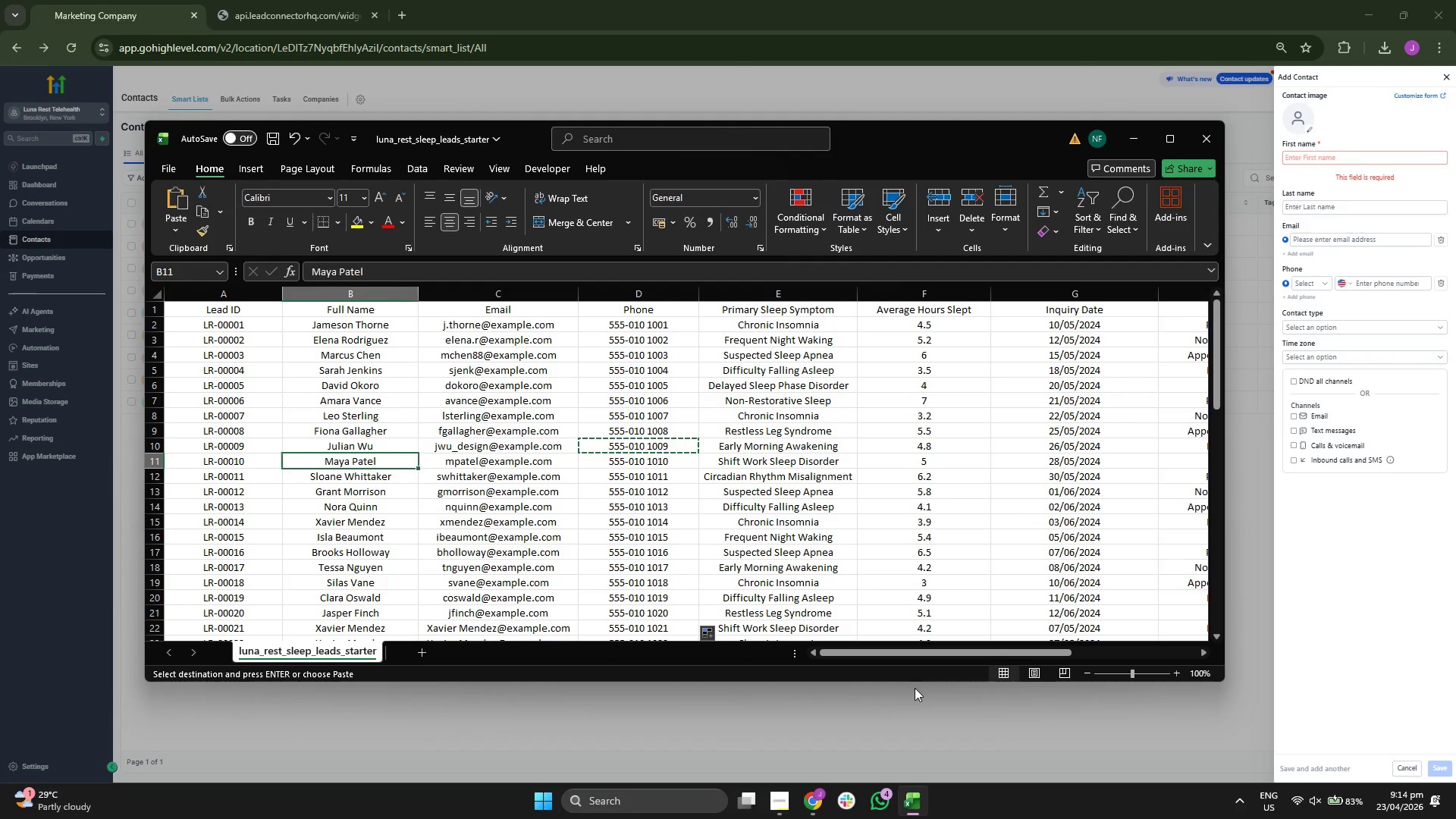 
key(ArrowRight)
 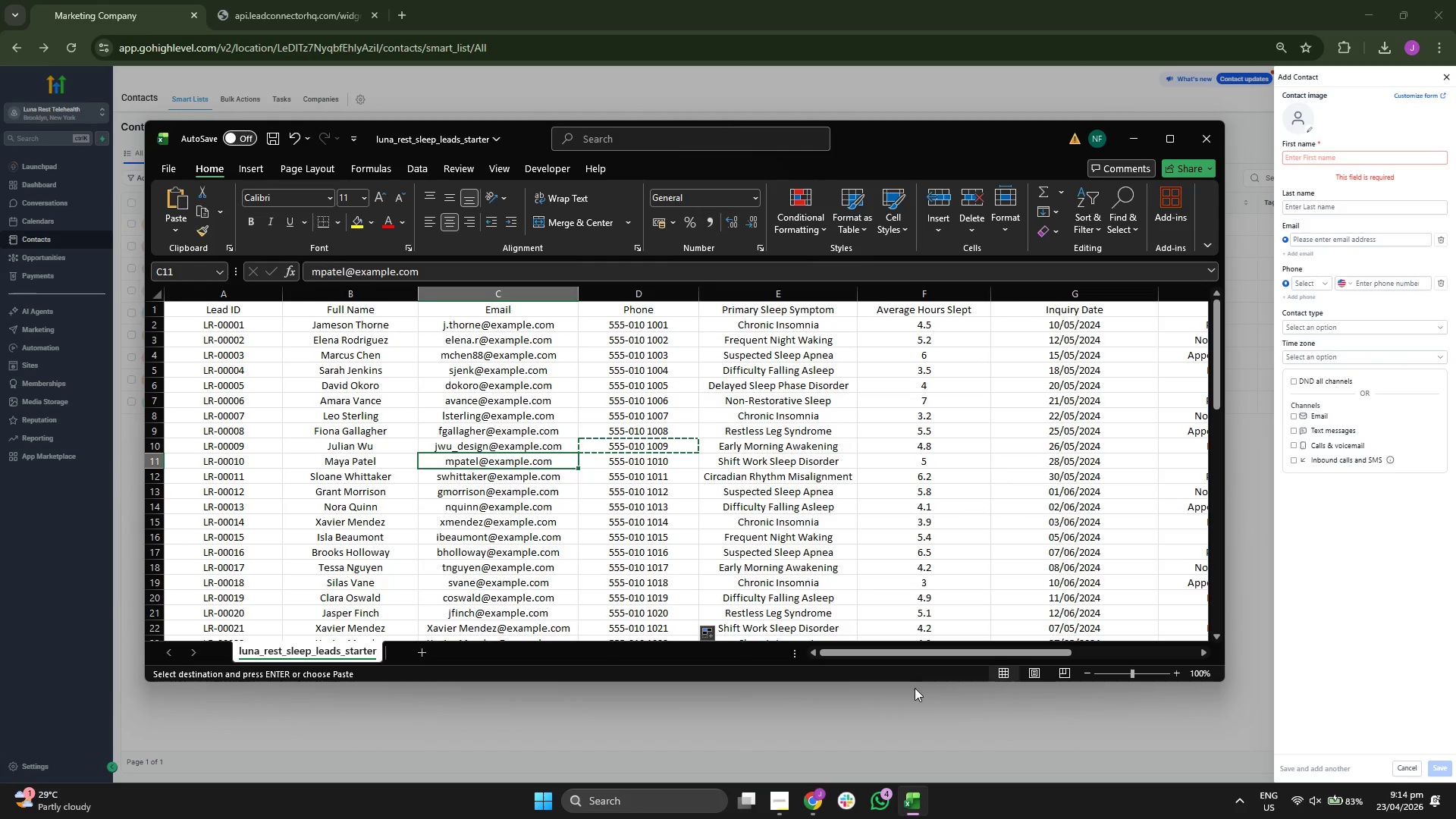 
key(Control+ControlLeft)
 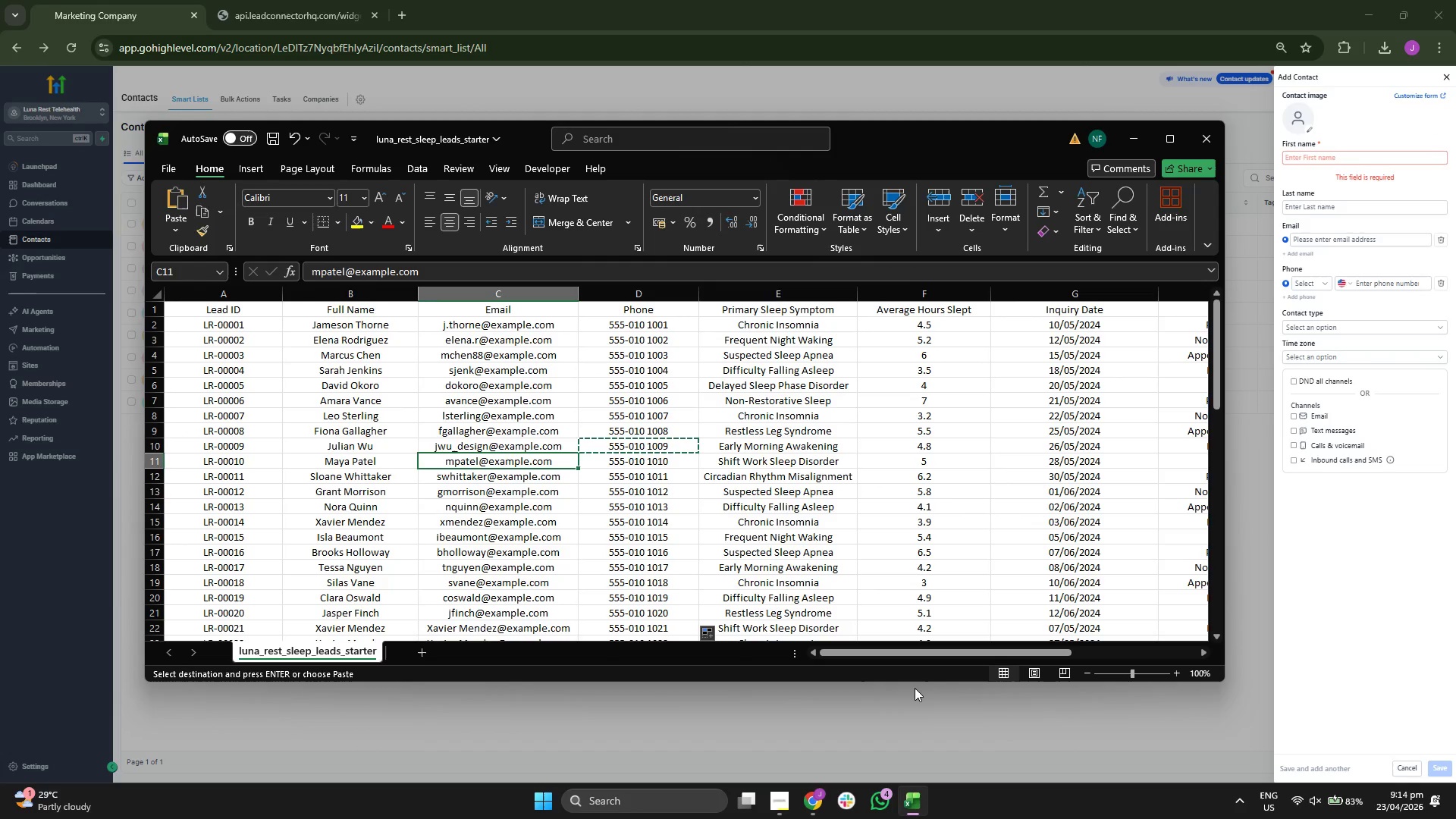 
key(Control+C)
 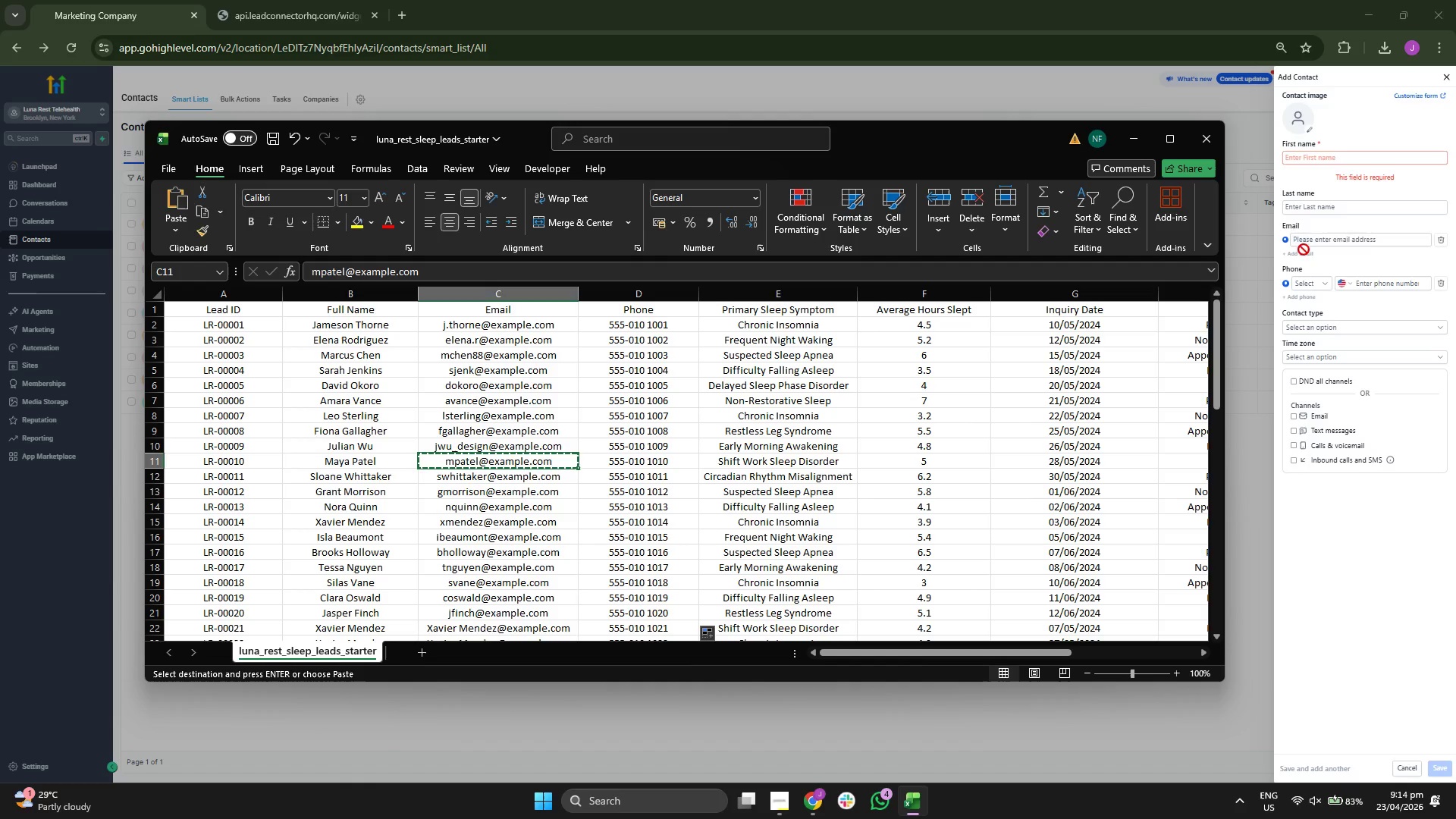 
left_click([1317, 242])
 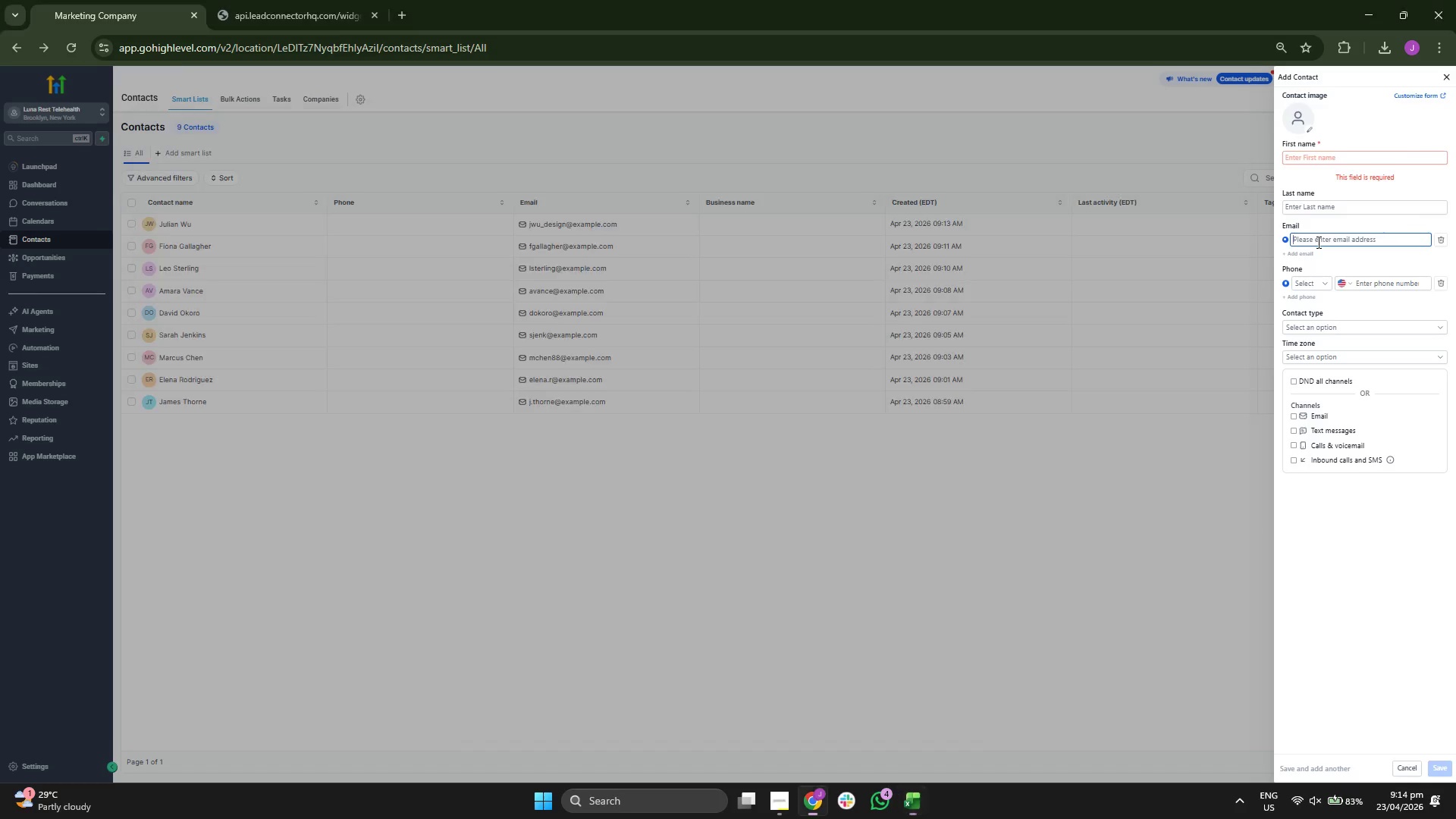 
key(Control+ControlLeft)
 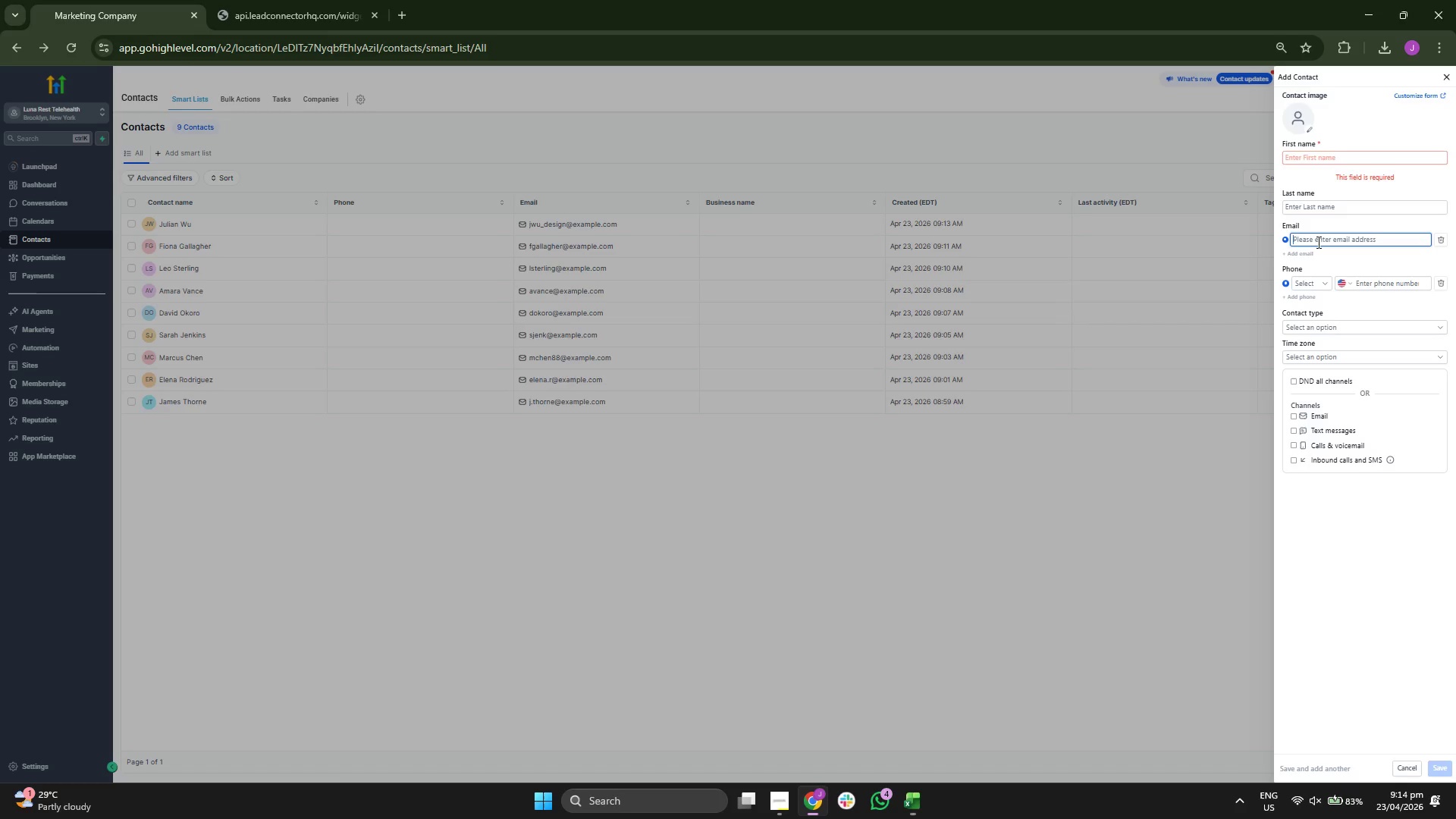 
key(Control+V)
 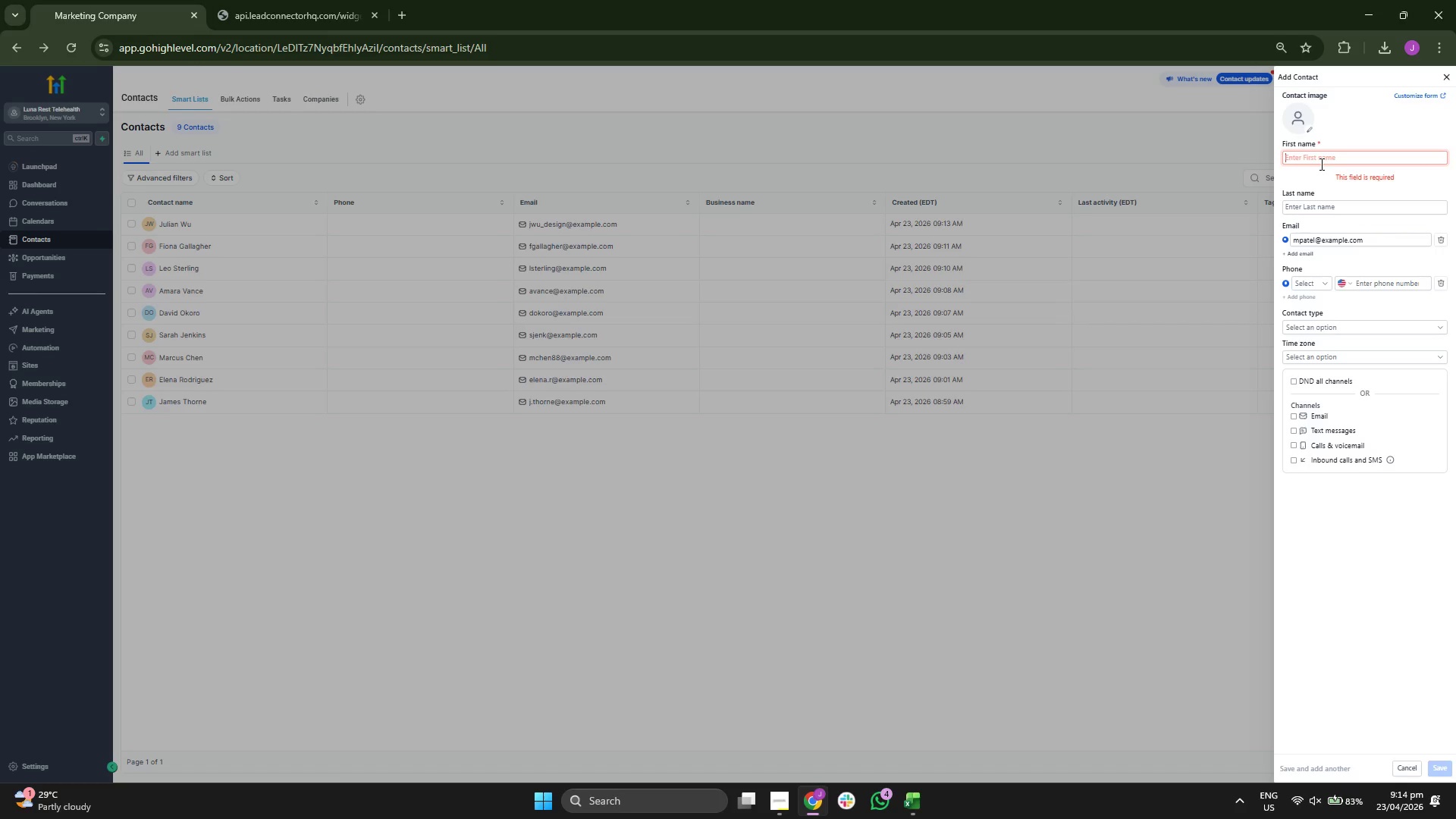 
type(Maya)
key(Tab)
type(Pa)
key(Backspace)
key(Backspace)
type(p)
key(Backspace)
type(p)
key(Backspace)
type(p)
key(Backspace)
type(Patel)
 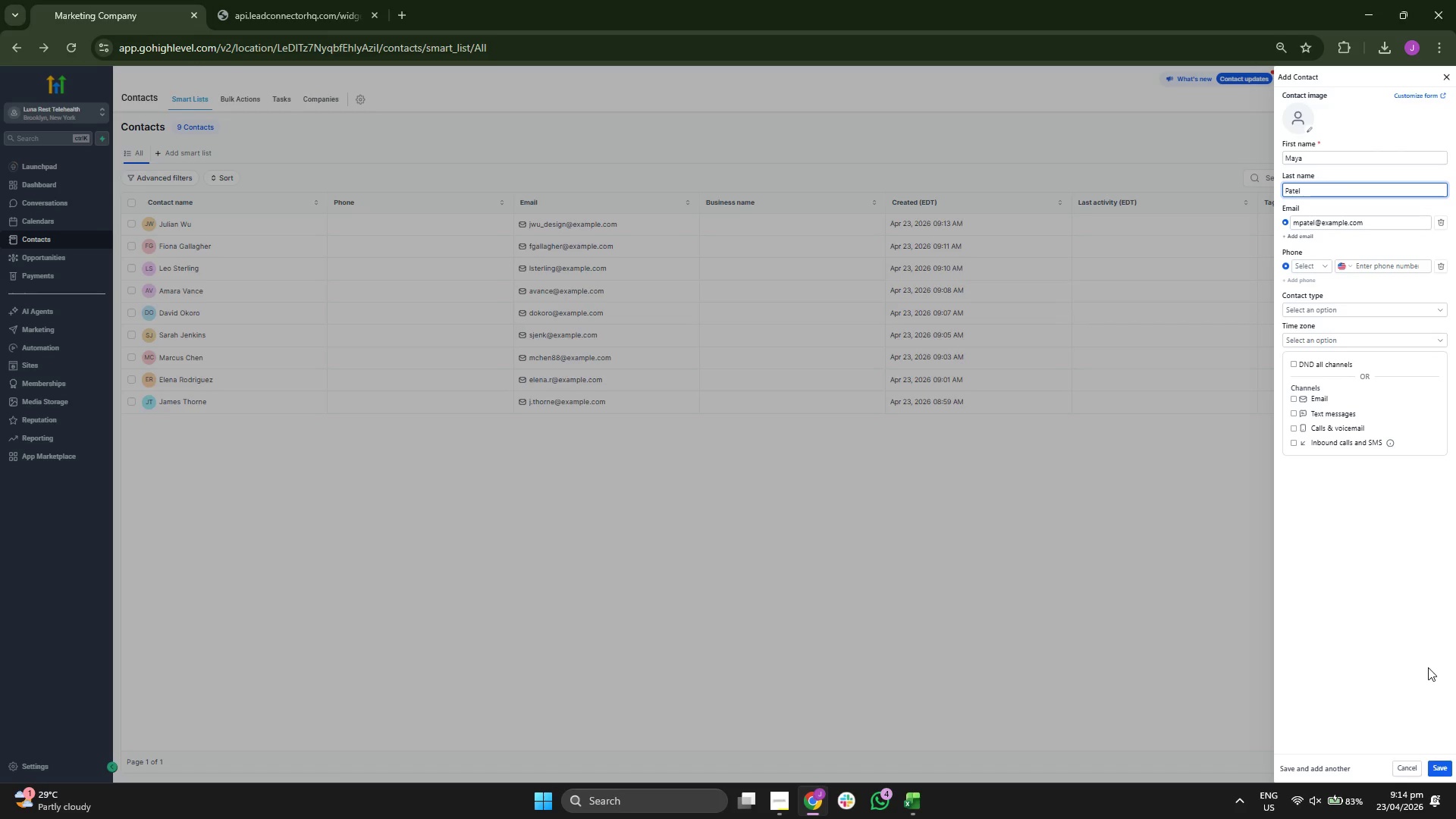 
left_click([1445, 764])
 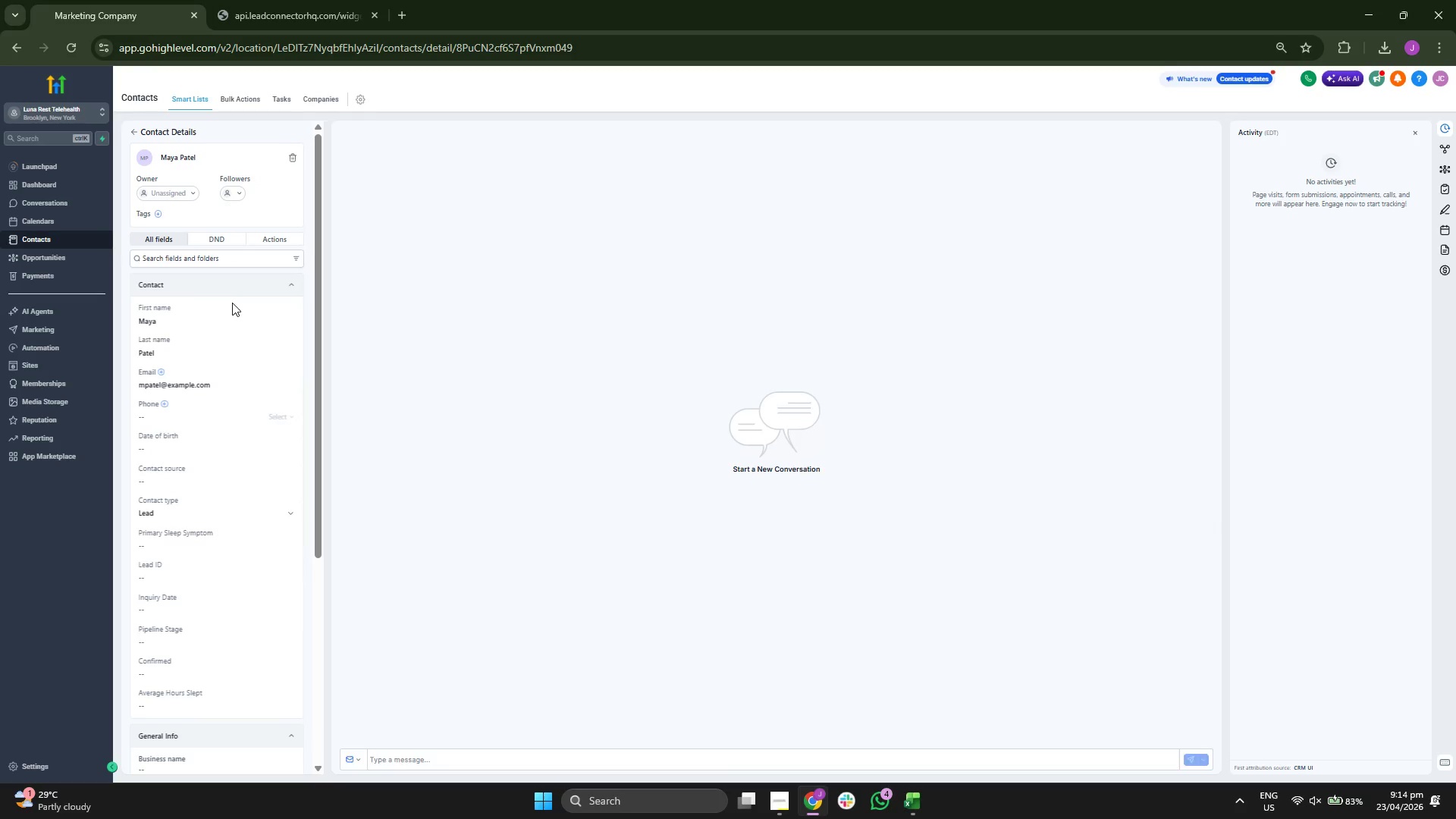 
scroll: coordinate [256, 300], scroll_direction: down, amount: 1.0
 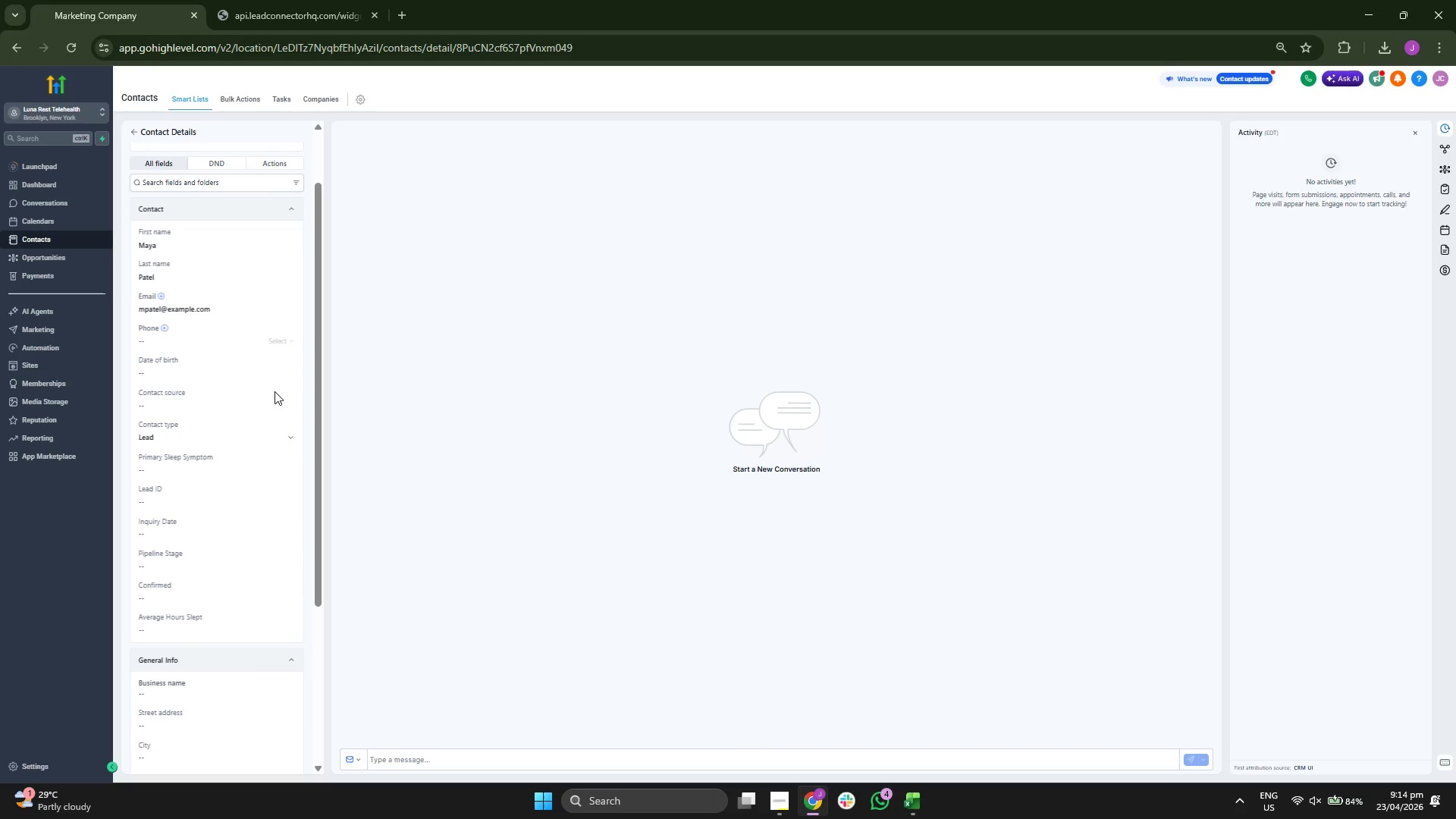 
left_click([228, 503])
 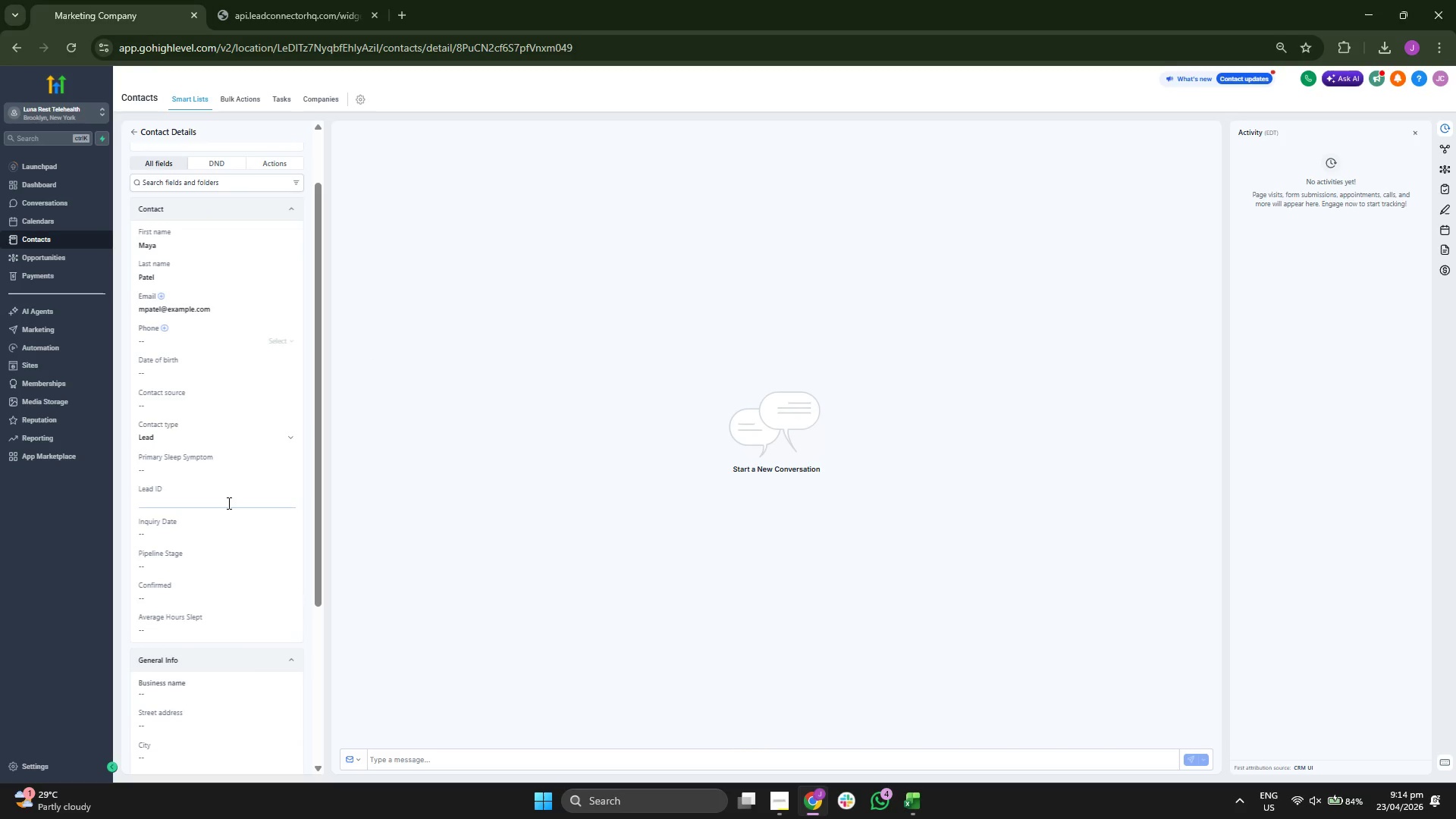 
type(LR-00010)
 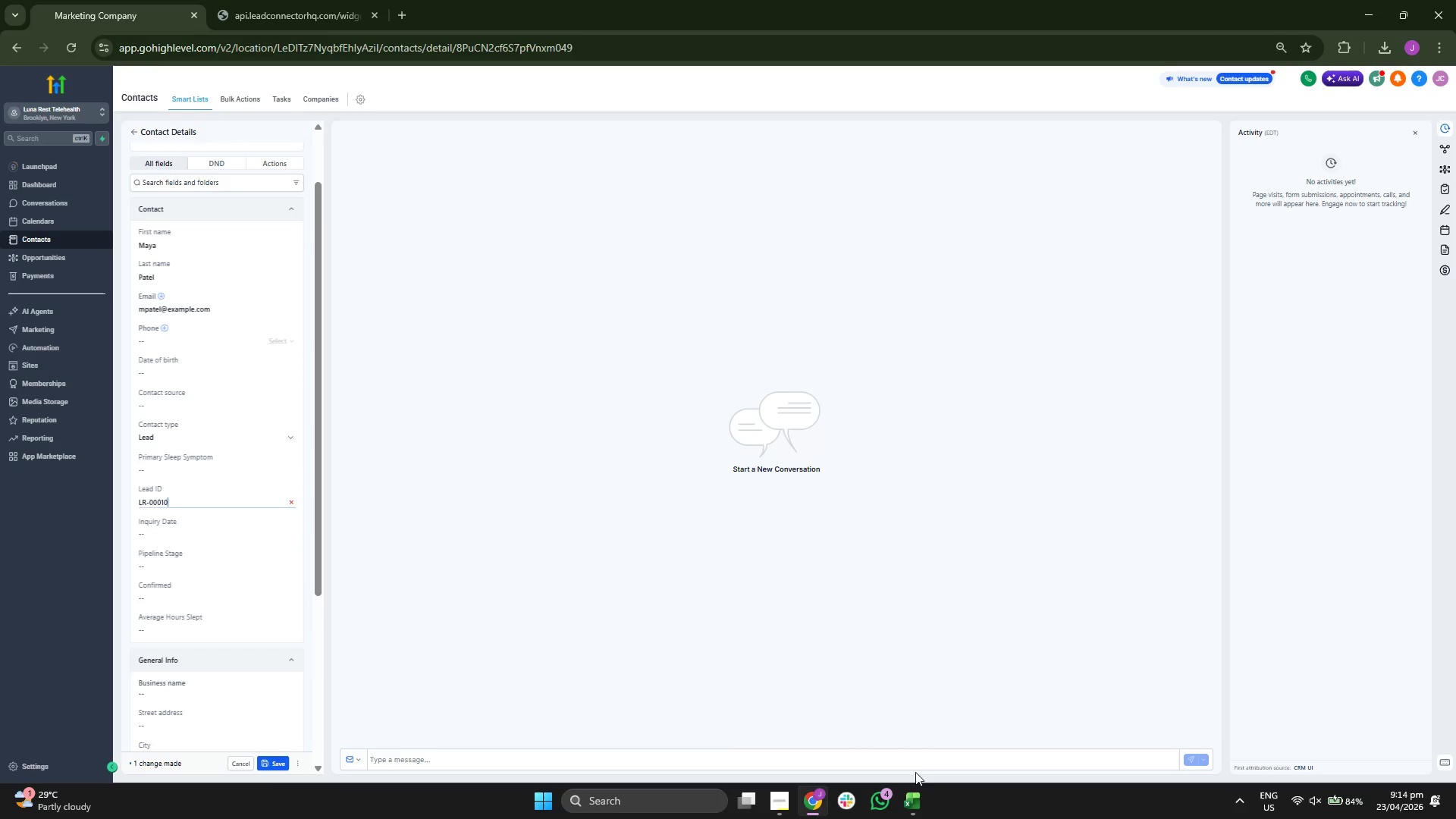 
key(ArrowRight)
 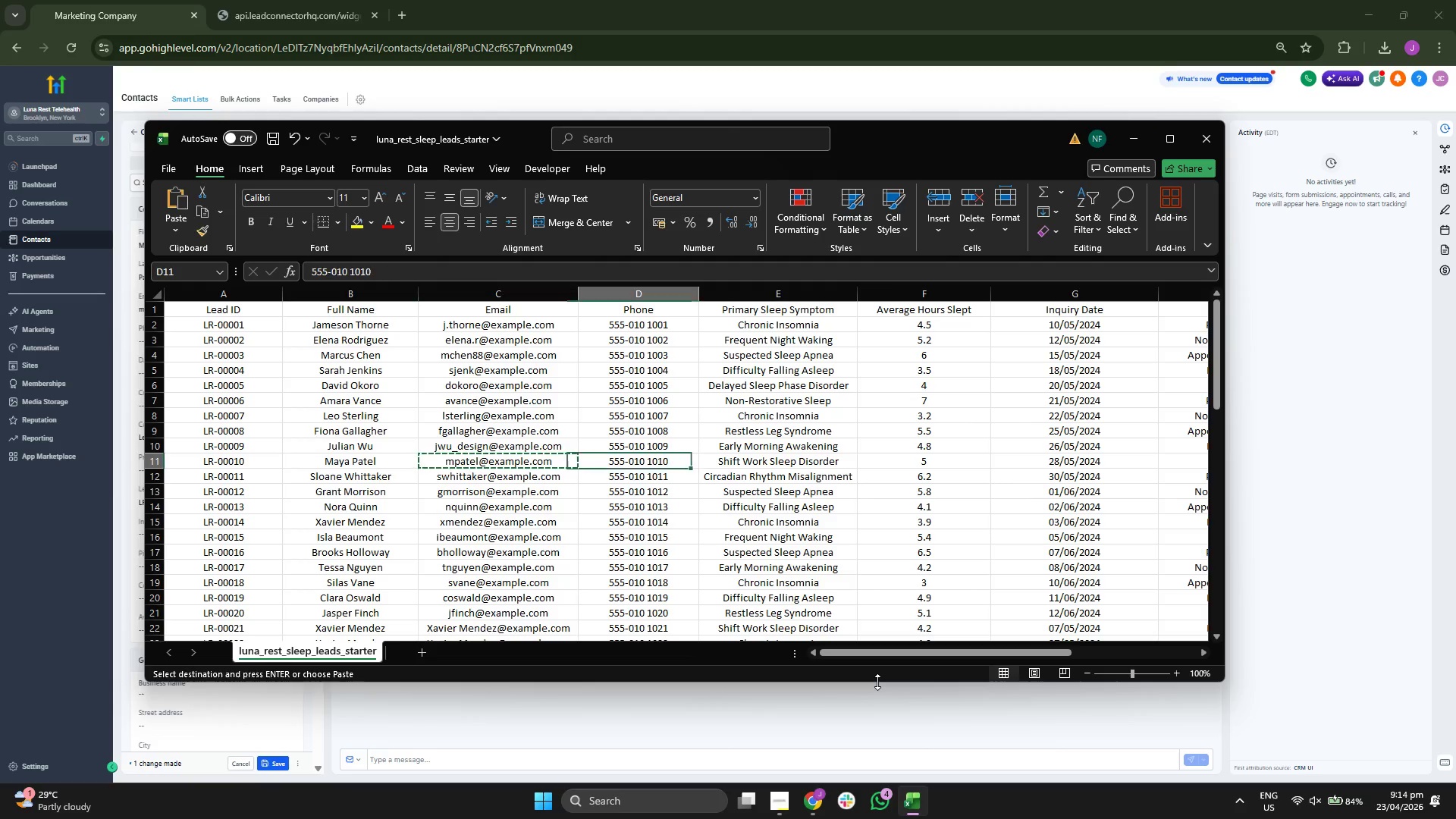 
key(ArrowRight)
 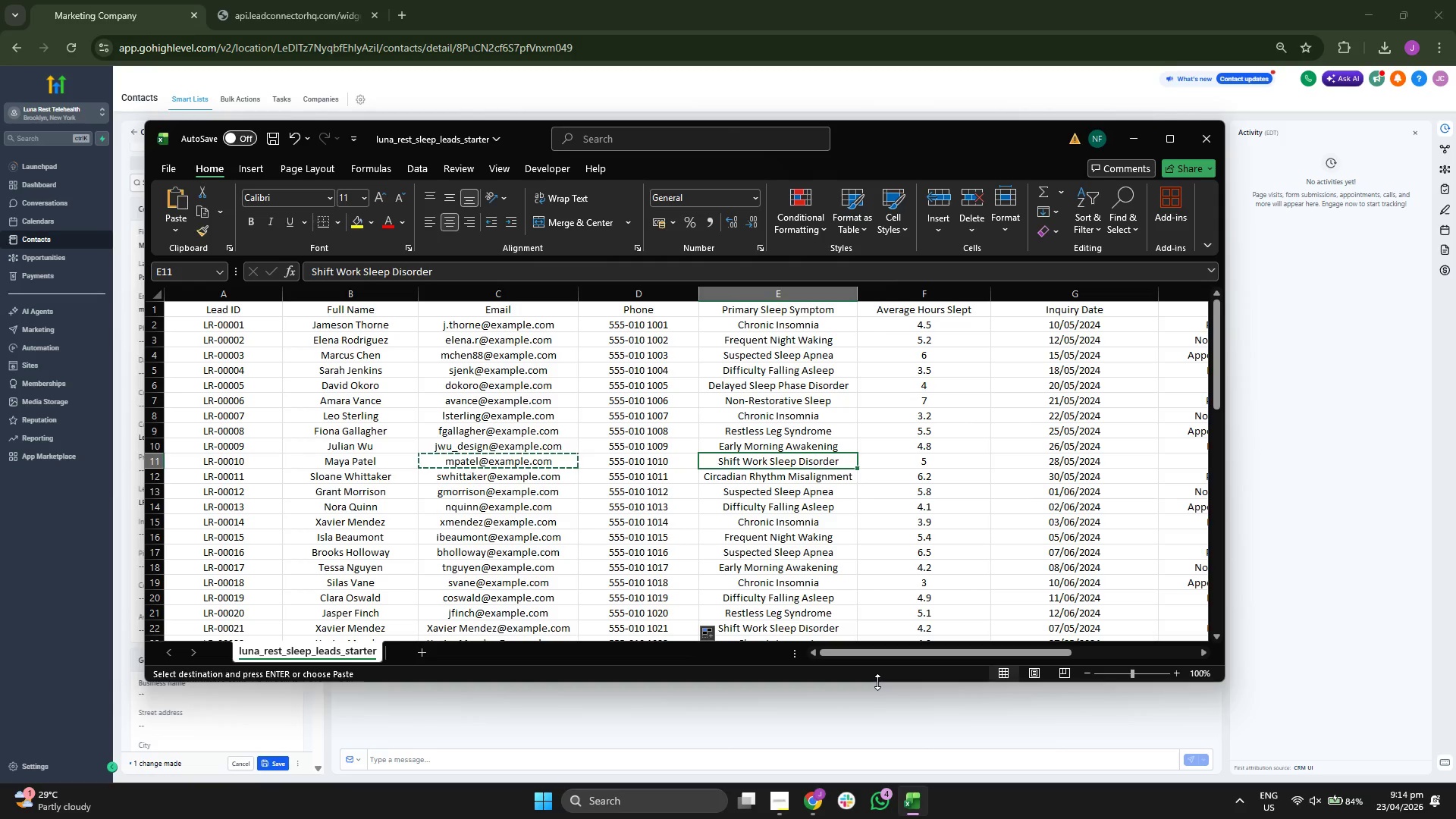 
key(Control+ControlLeft)
 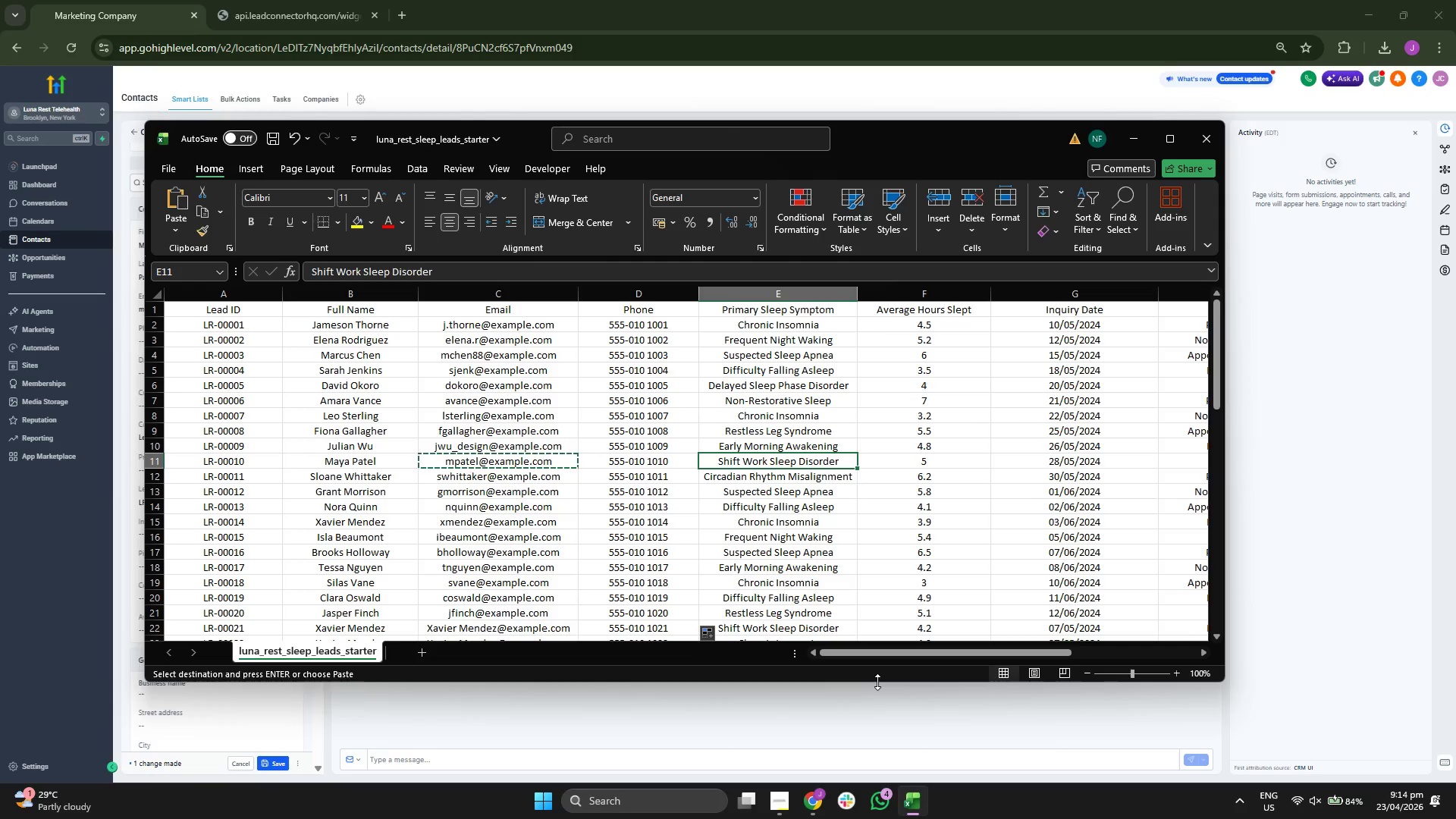 
key(Control+C)
 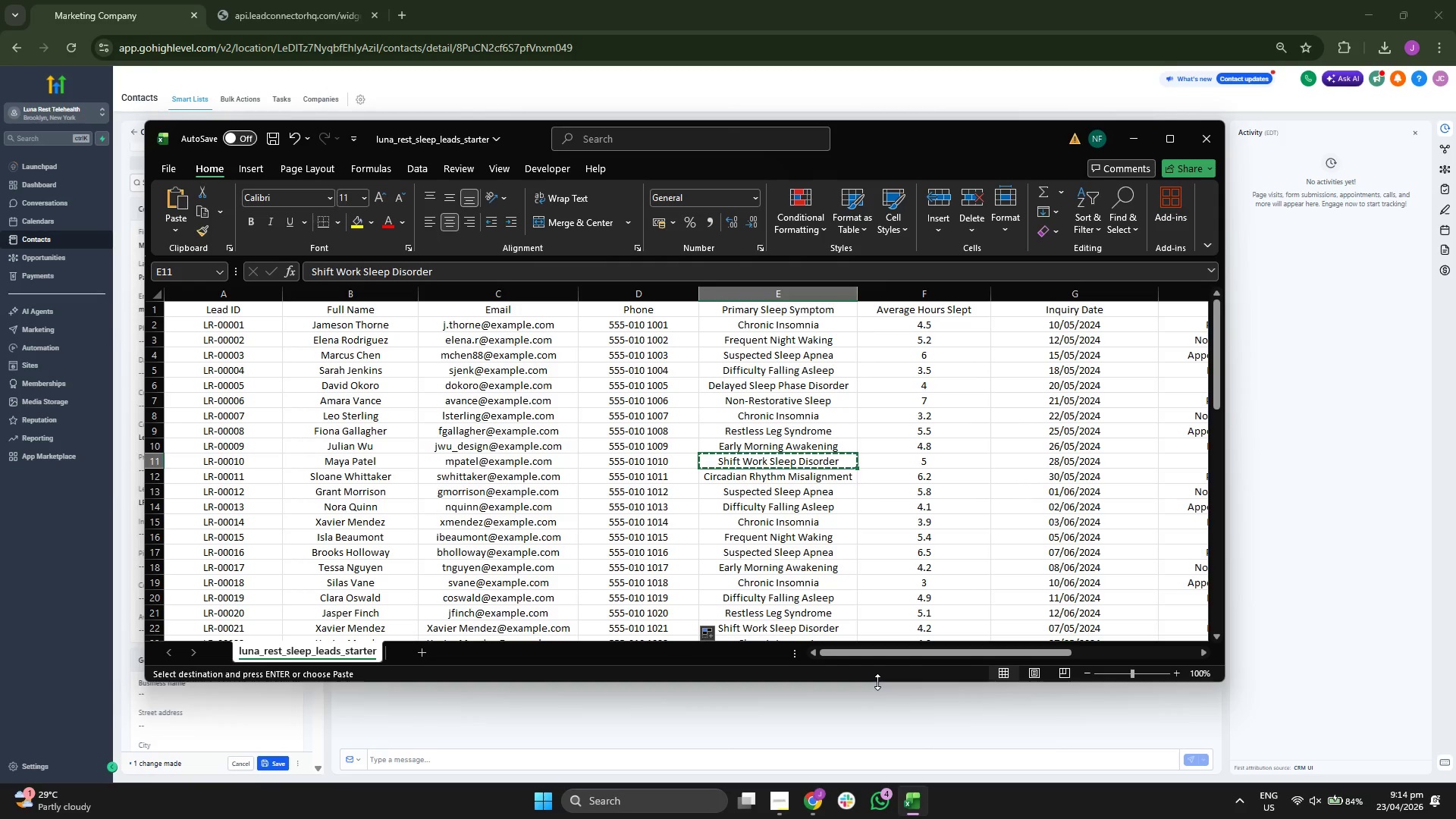 
key(ArrowRight)
 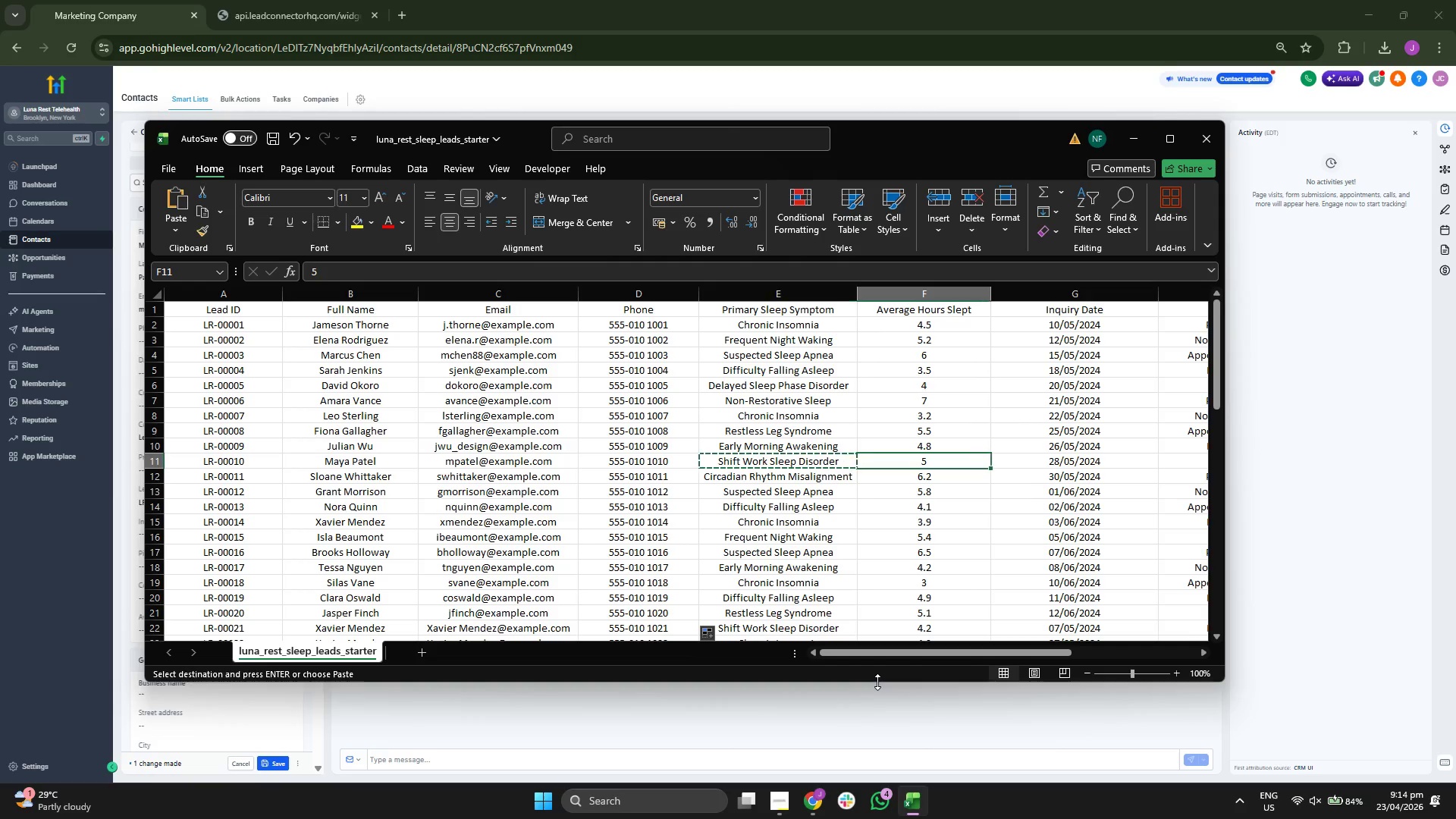 
key(ArrowRight)
 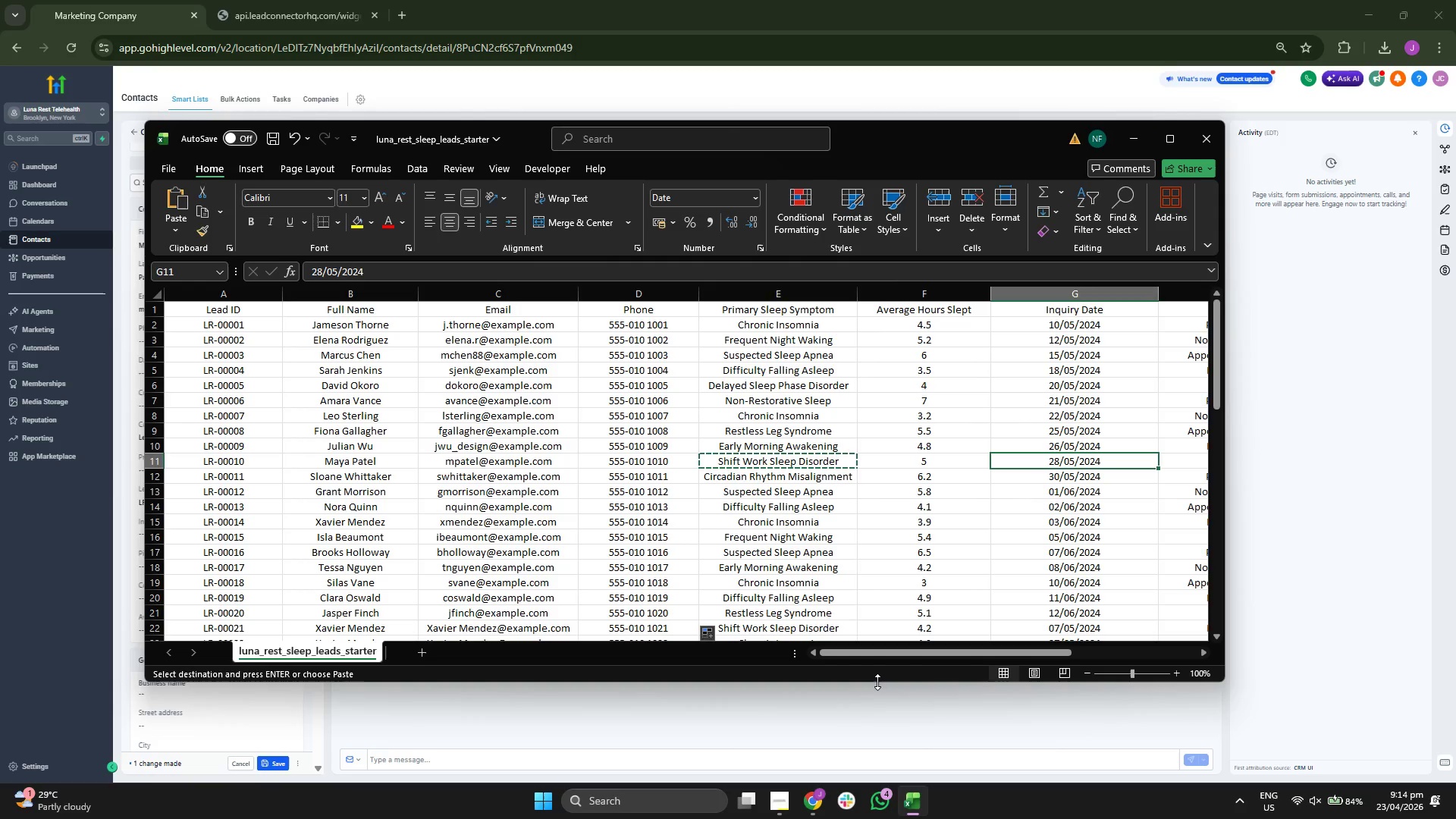 
key(ArrowRight)
 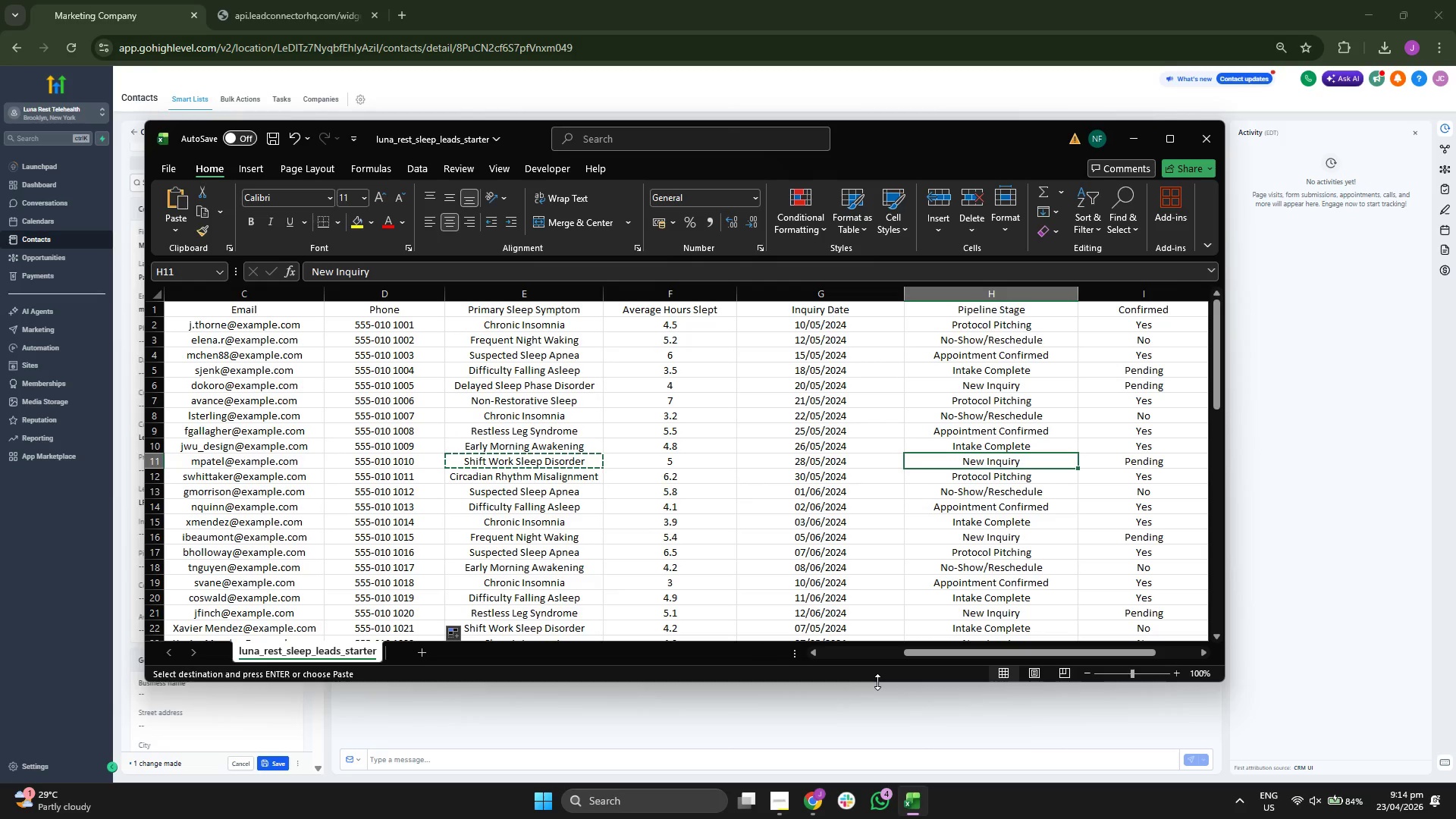 
key(ArrowLeft)
 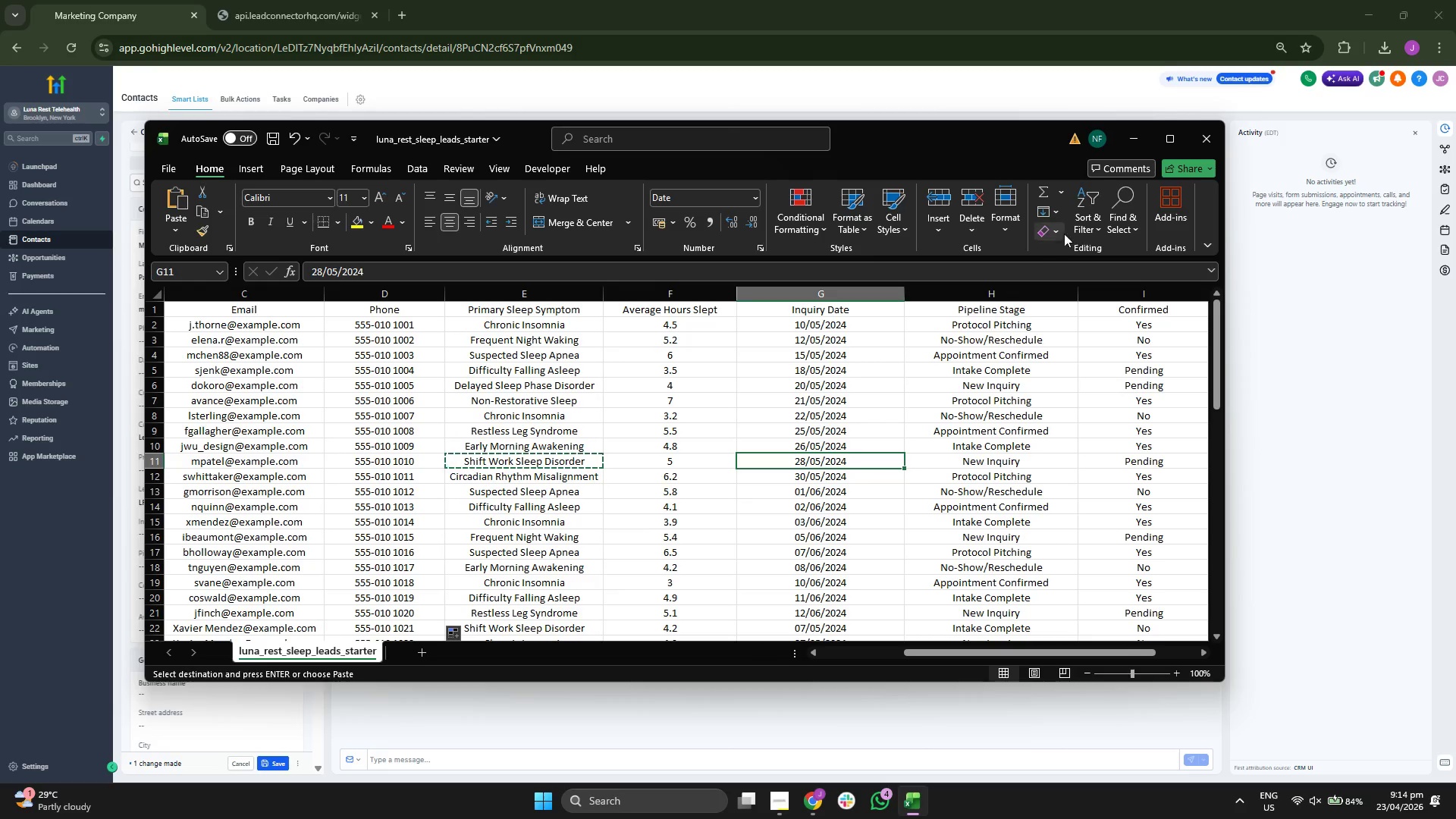 
left_click([1124, 136])
 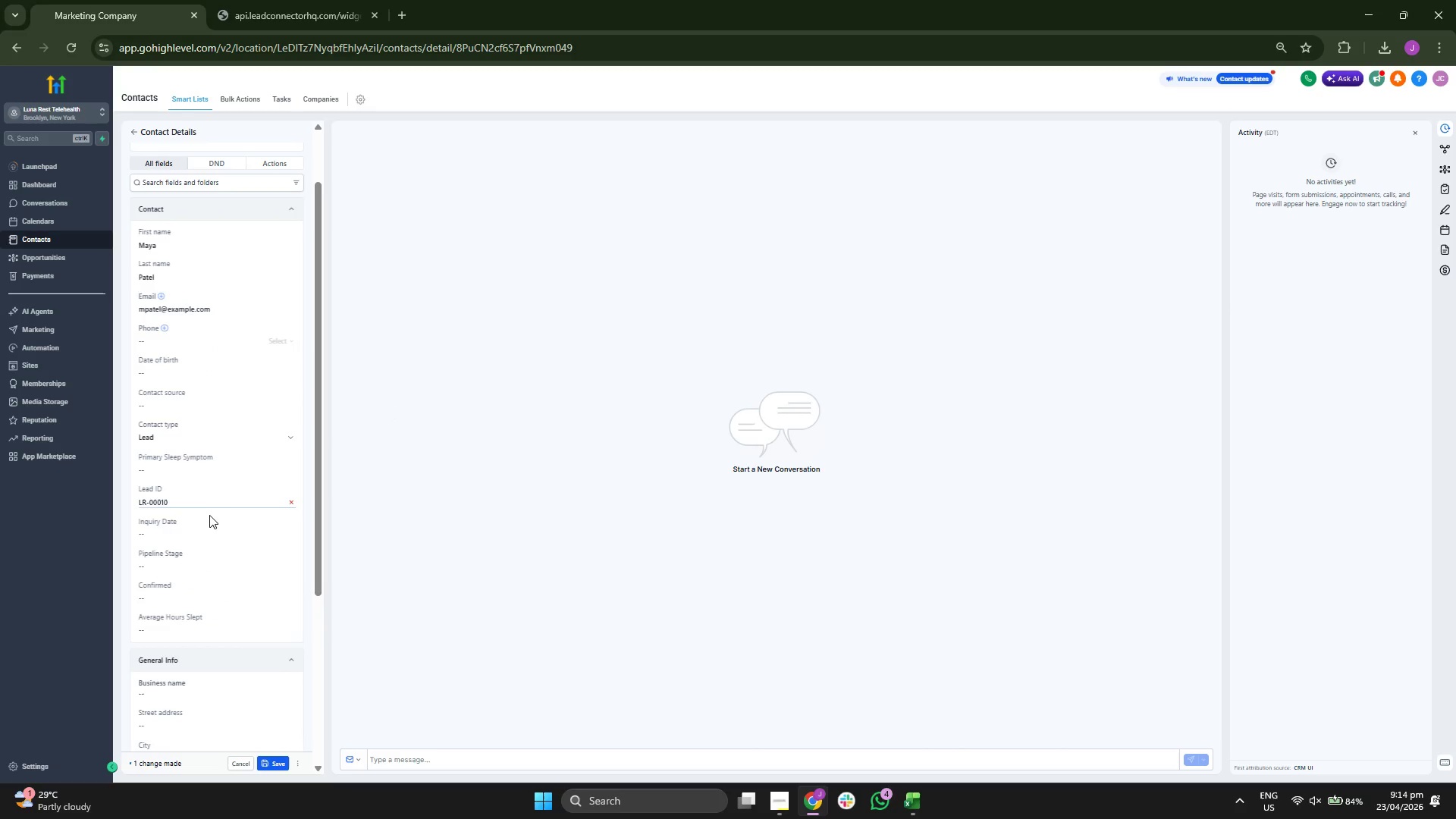 
left_click([205, 529])
 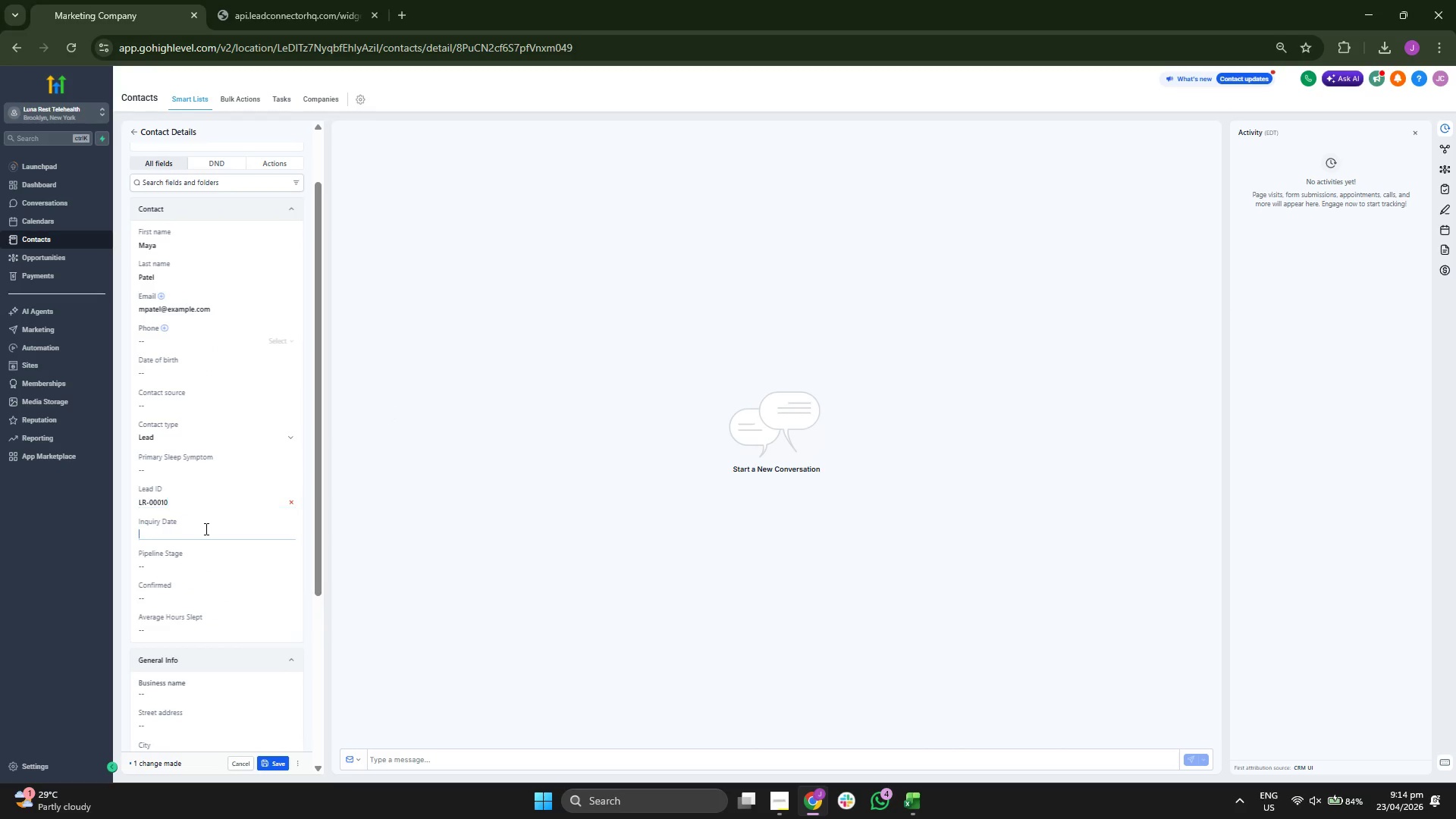 
key(Control+ControlLeft)
 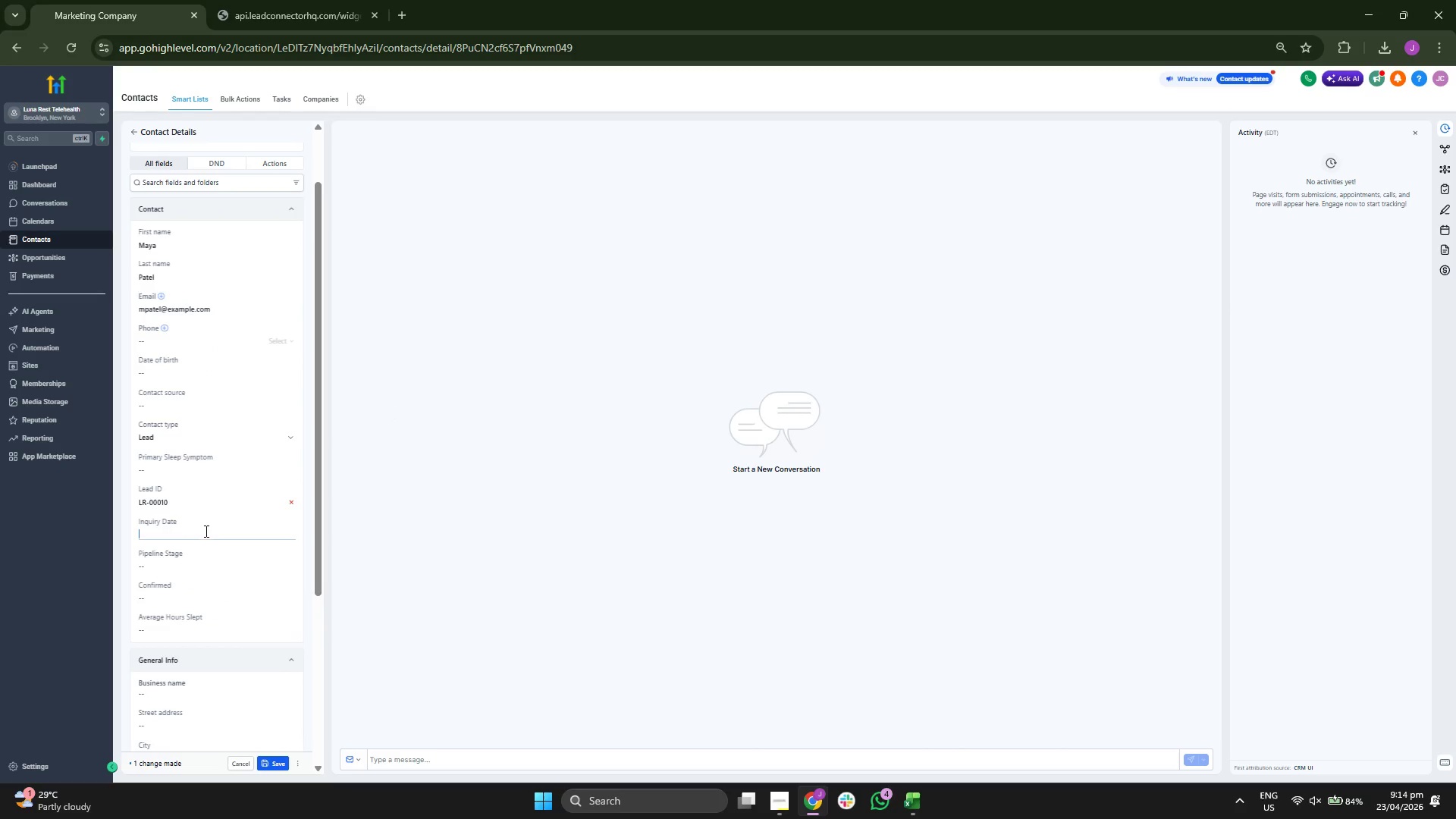 
key(Control+V)
 